 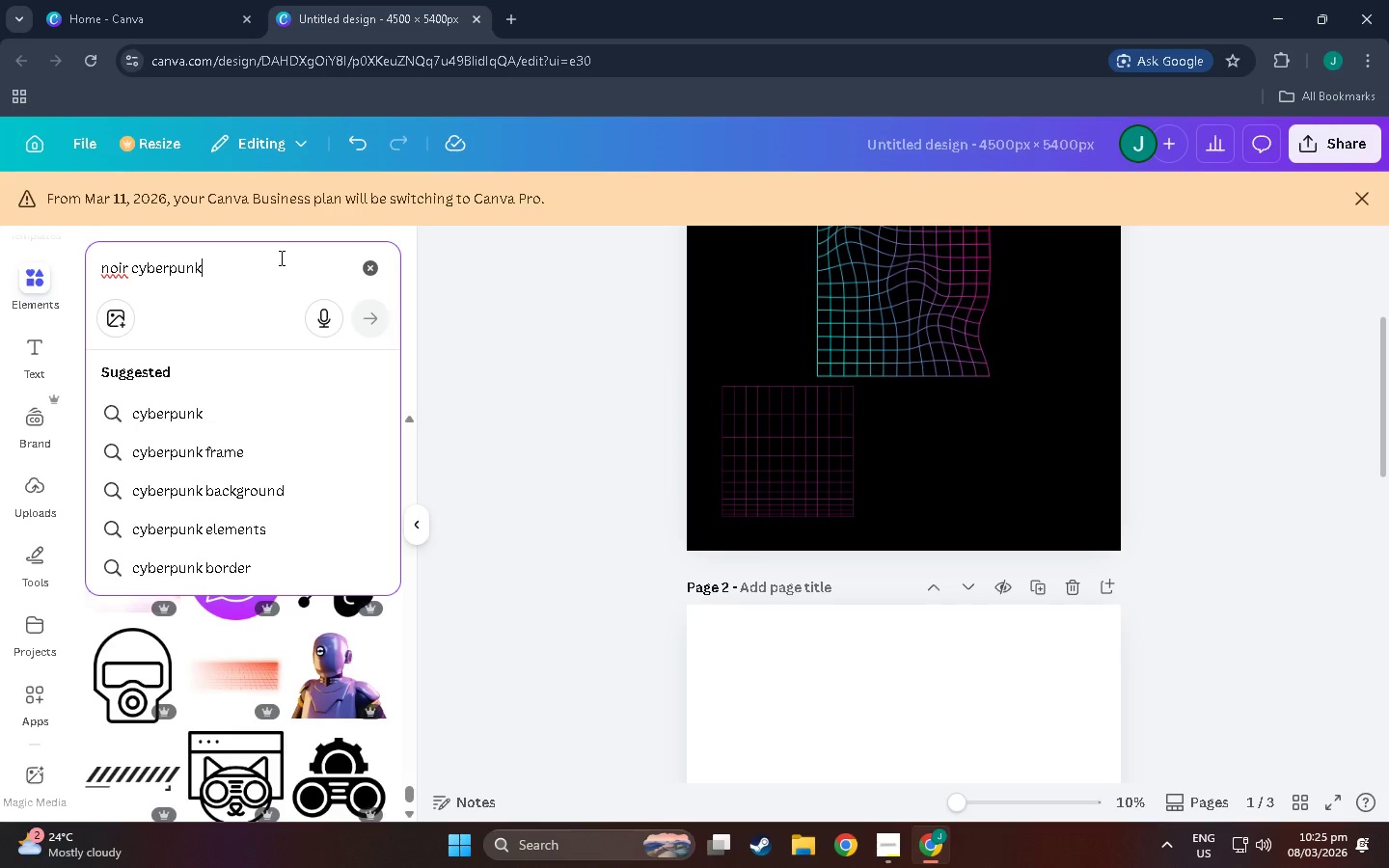 
type( au)
key(Backspace)
type(t)
key(Backspace)
type(utomotive)
 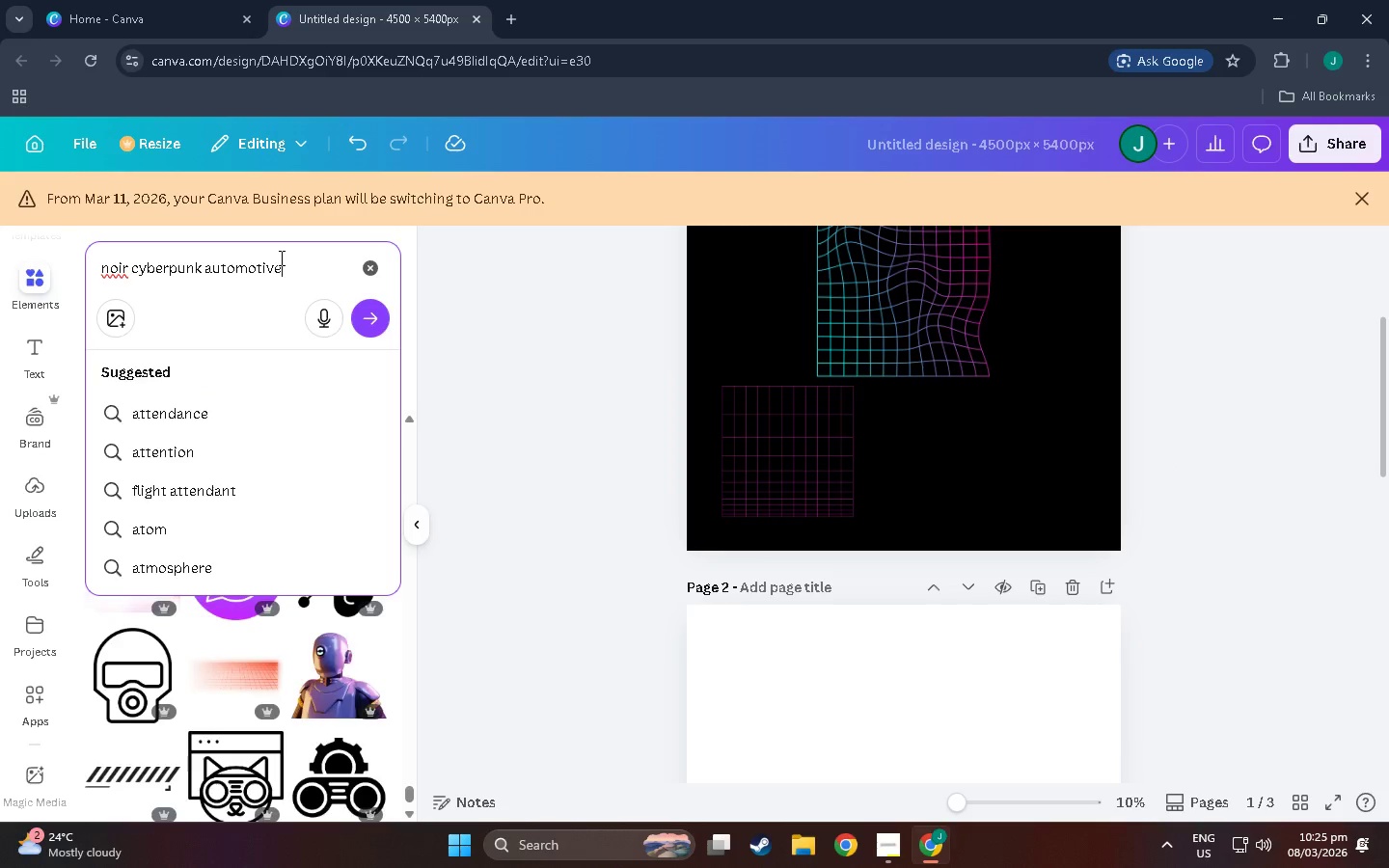 
key(Enter)
 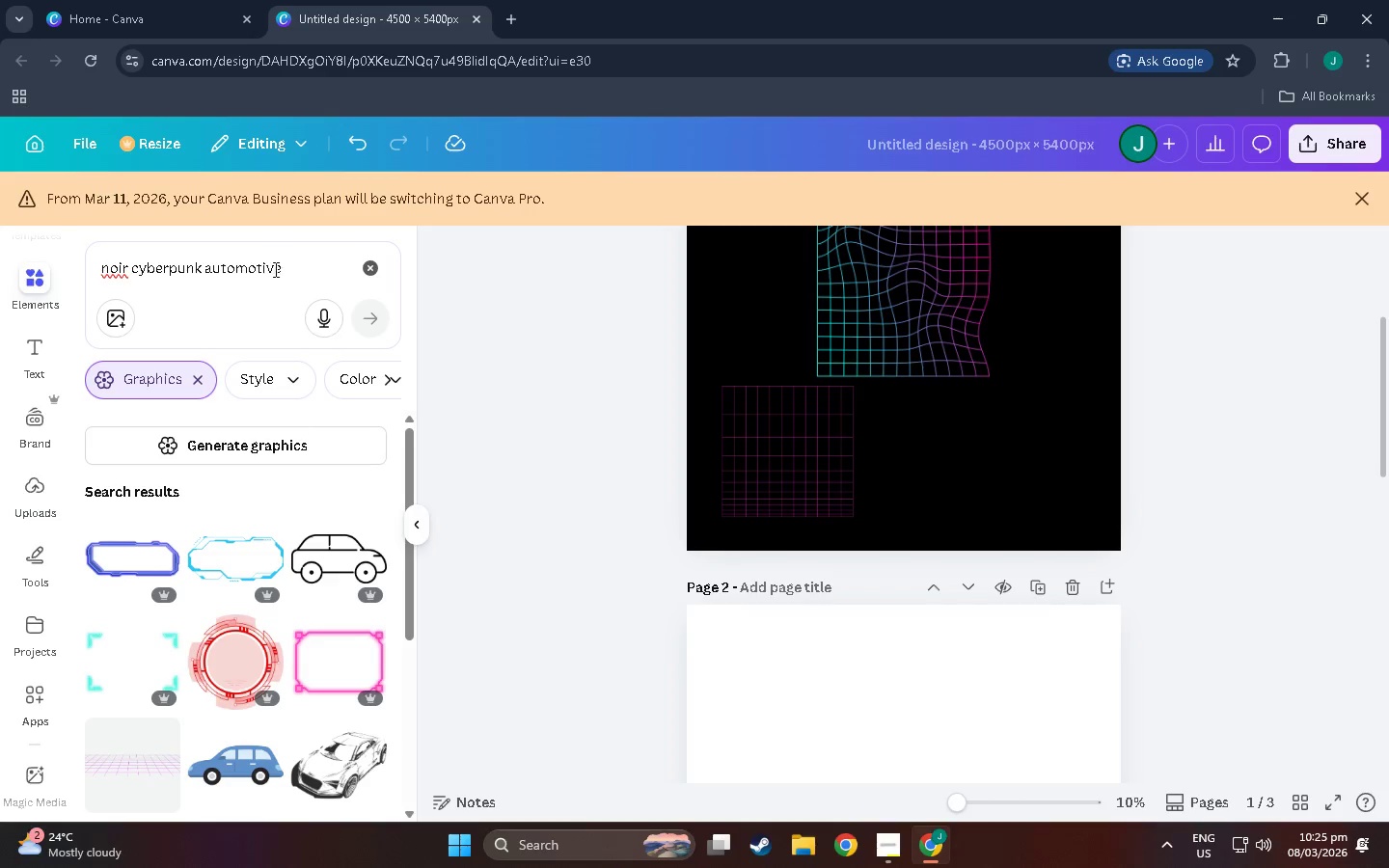 
scroll: coordinate [246, 665], scroll_direction: down, amount: 17.0
 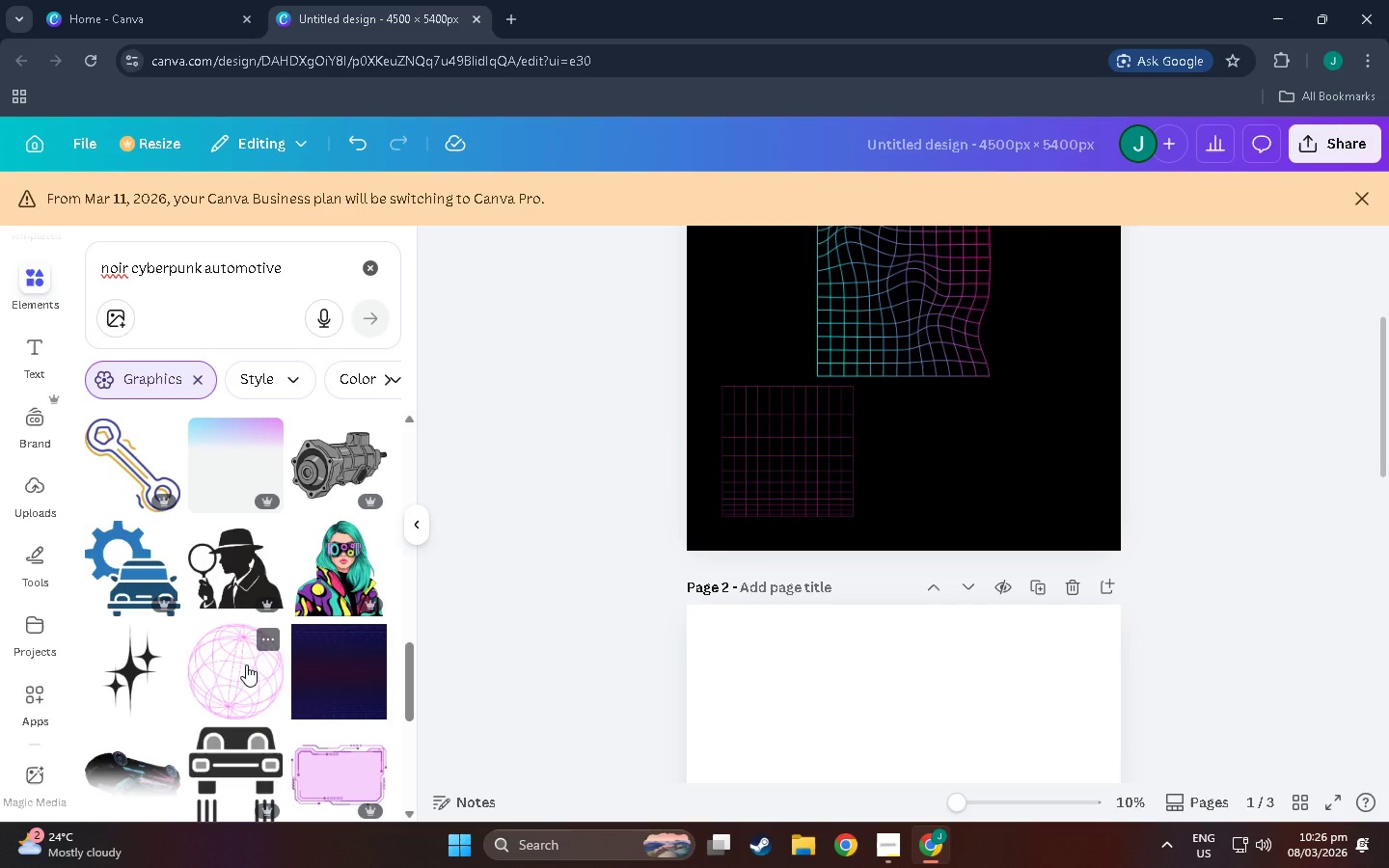 
scroll: coordinate [246, 665], scroll_direction: down, amount: 5.0
 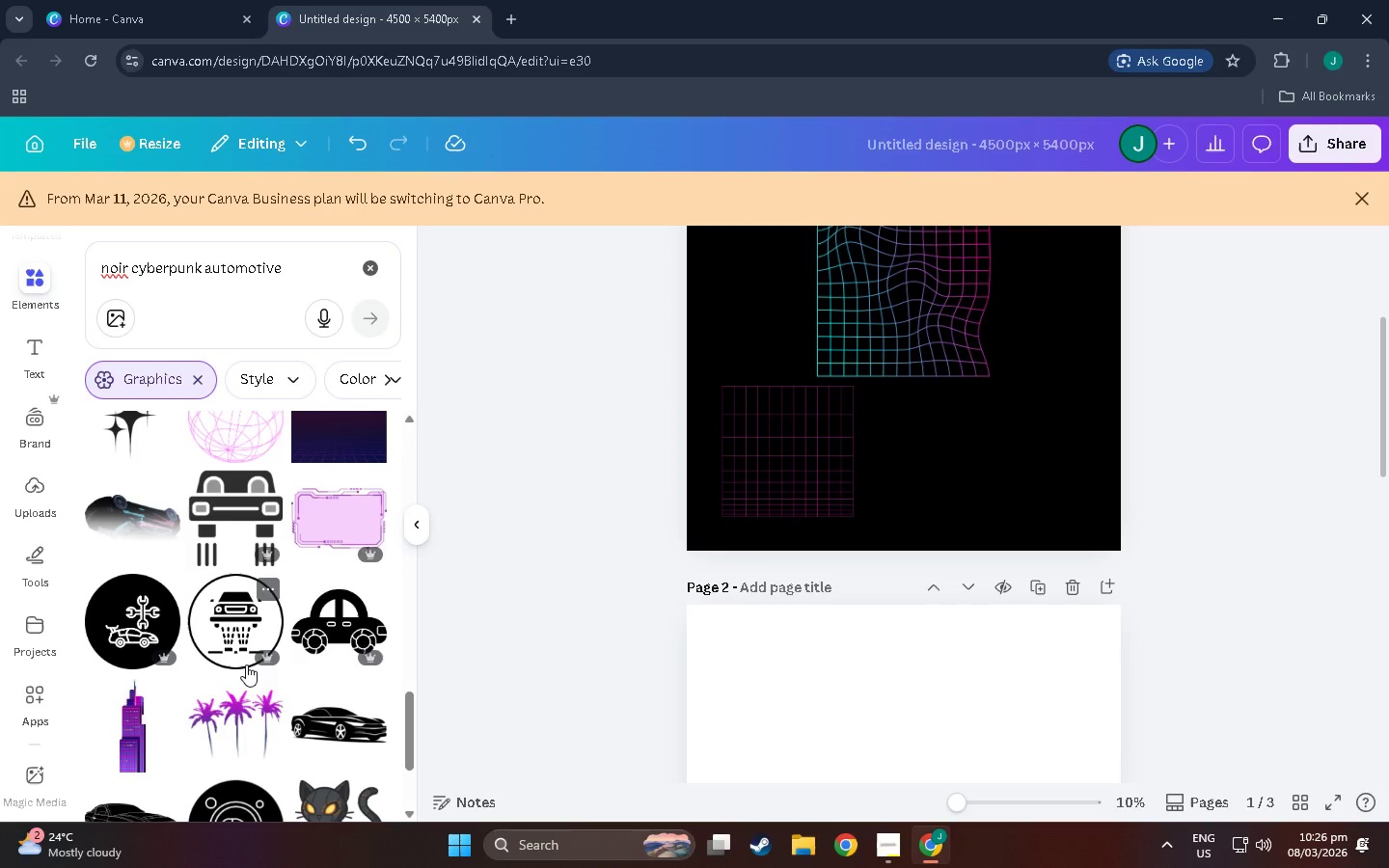 
scroll: coordinate [246, 665], scroll_direction: down, amount: 5.0
 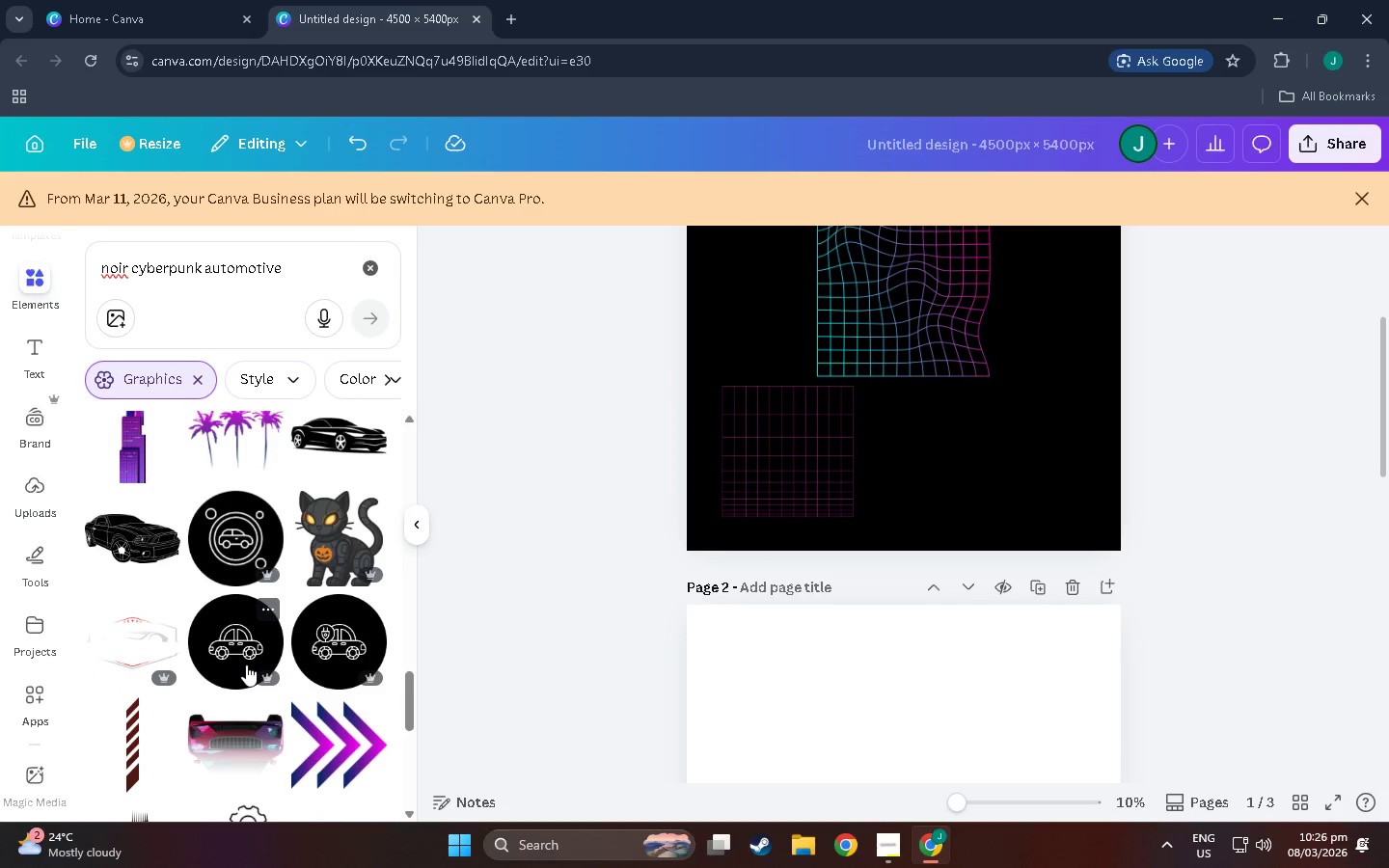 
scroll: coordinate [246, 665], scroll_direction: down, amount: 5.0
 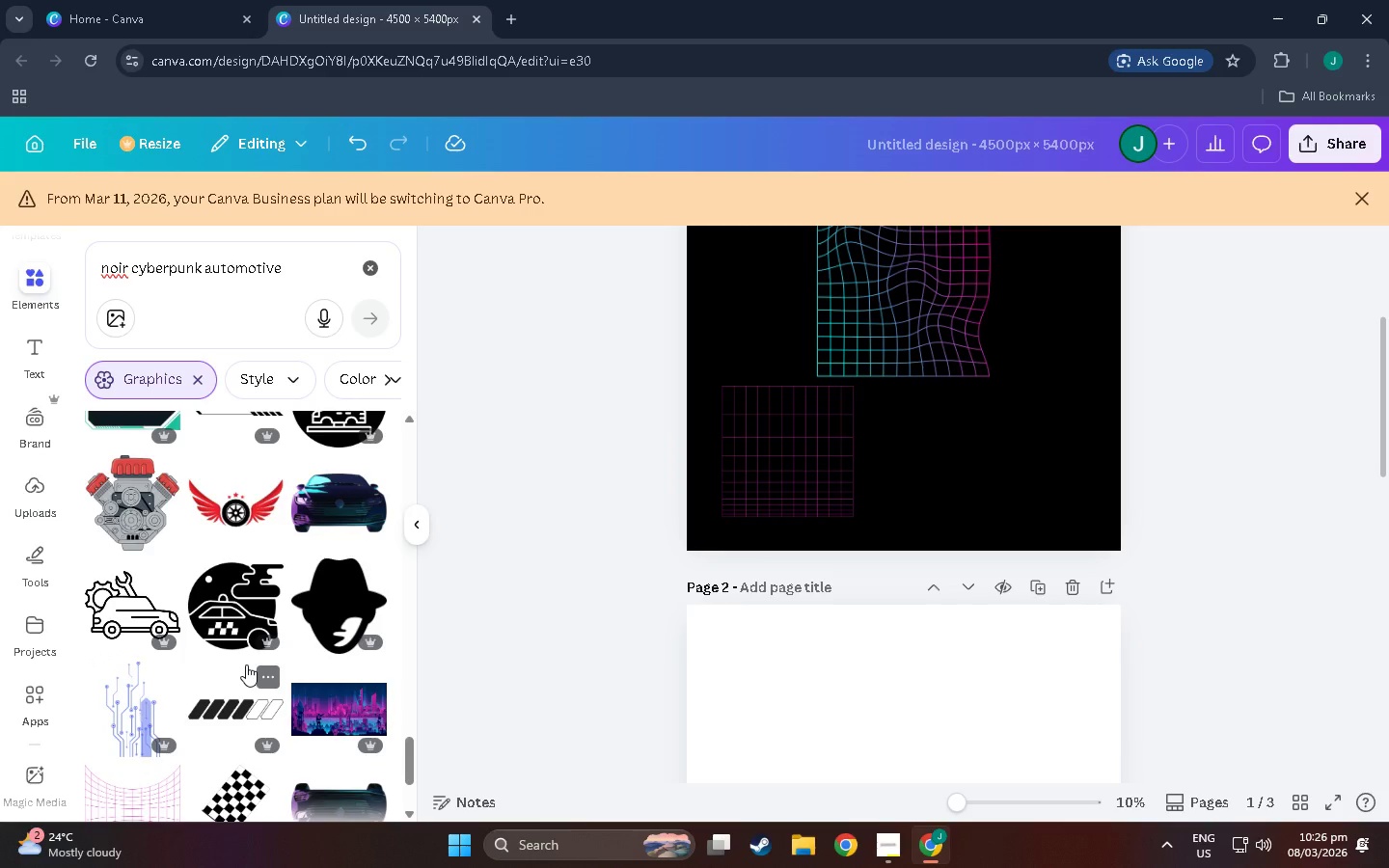 
scroll: coordinate [246, 665], scroll_direction: down, amount: 5.0
 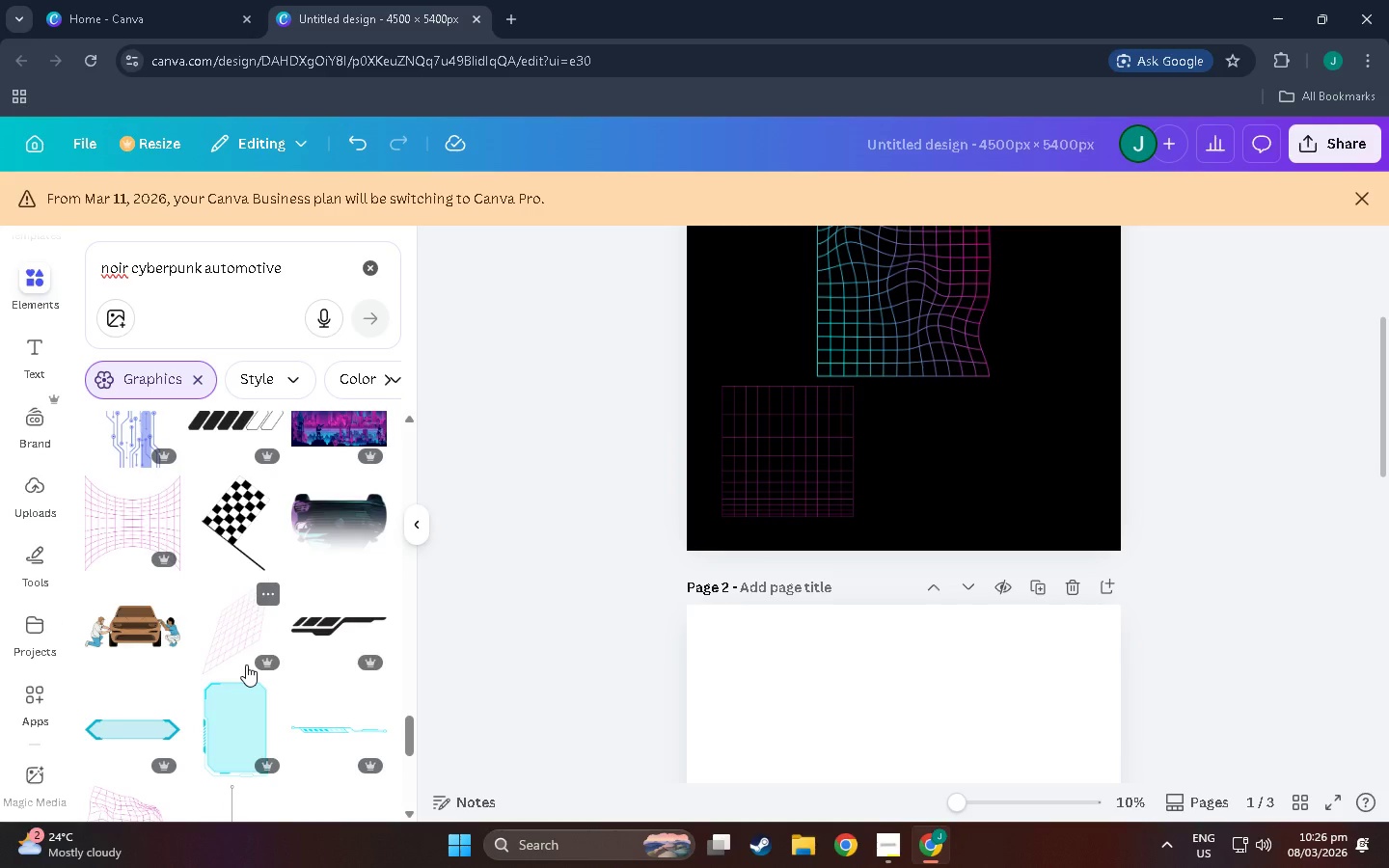 
scroll: coordinate [246, 665], scroll_direction: down, amount: 5.0
 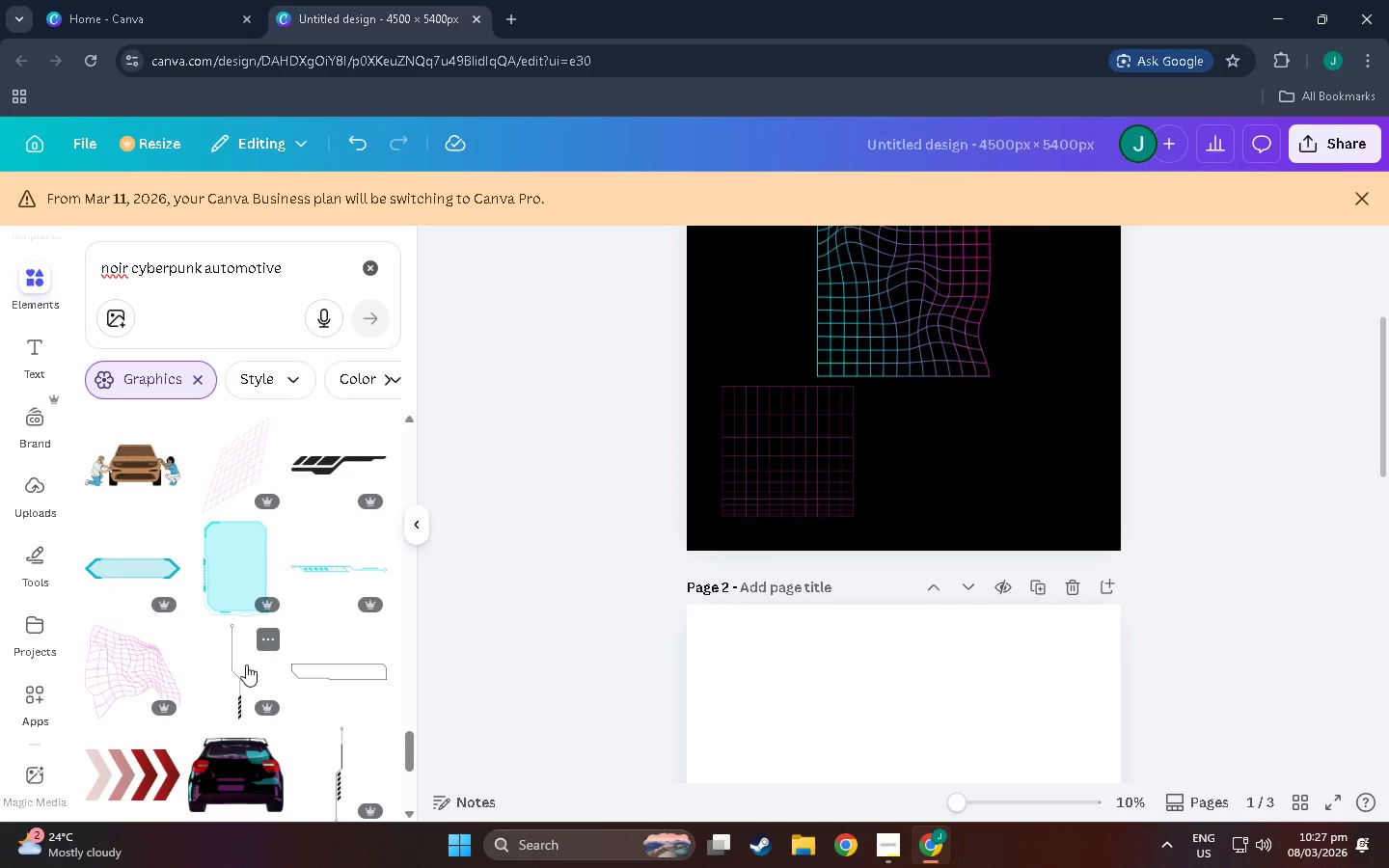 
scroll: coordinate [246, 665], scroll_direction: down, amount: 5.0
 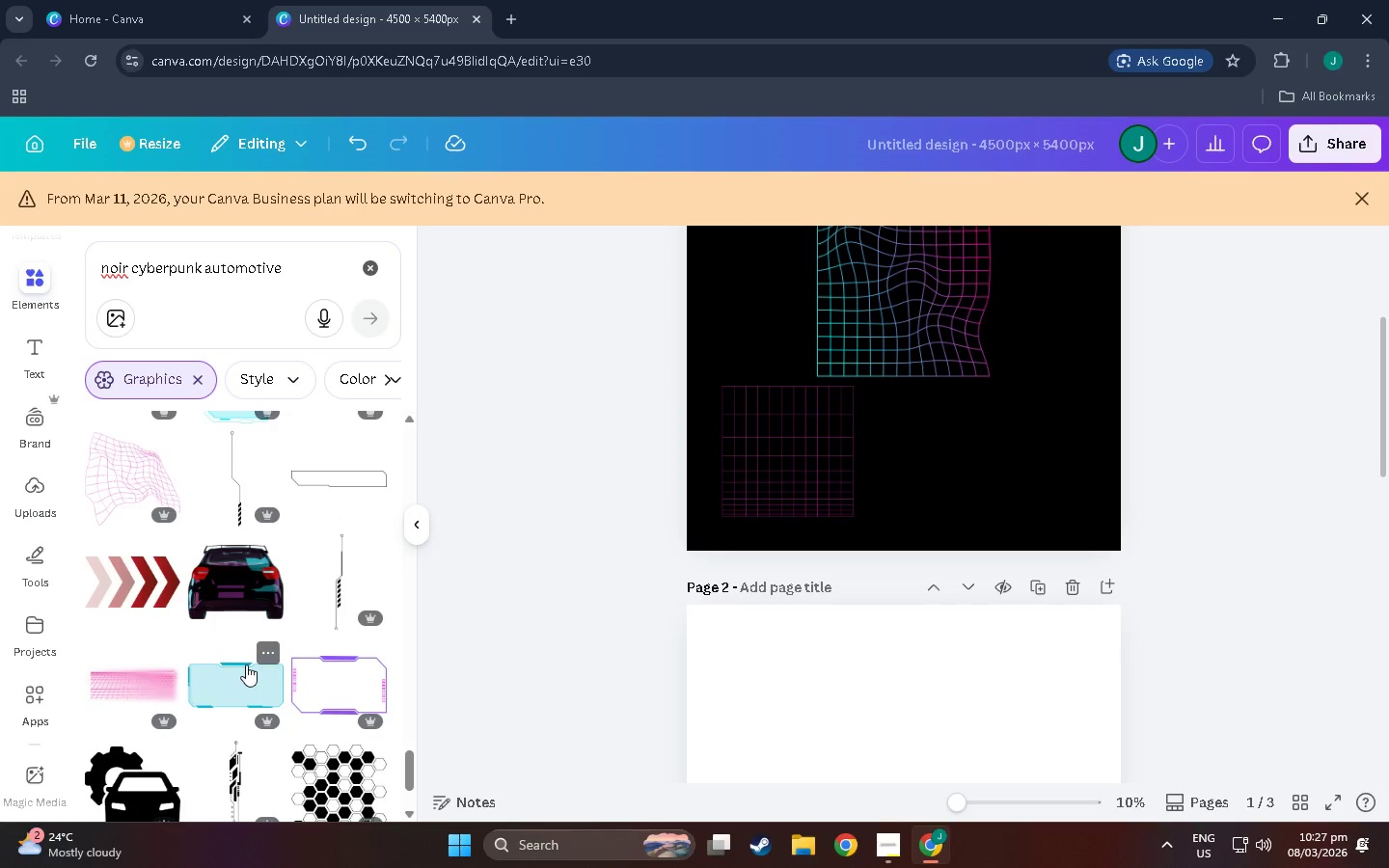 
scroll: coordinate [246, 665], scroll_direction: down, amount: 5.0
 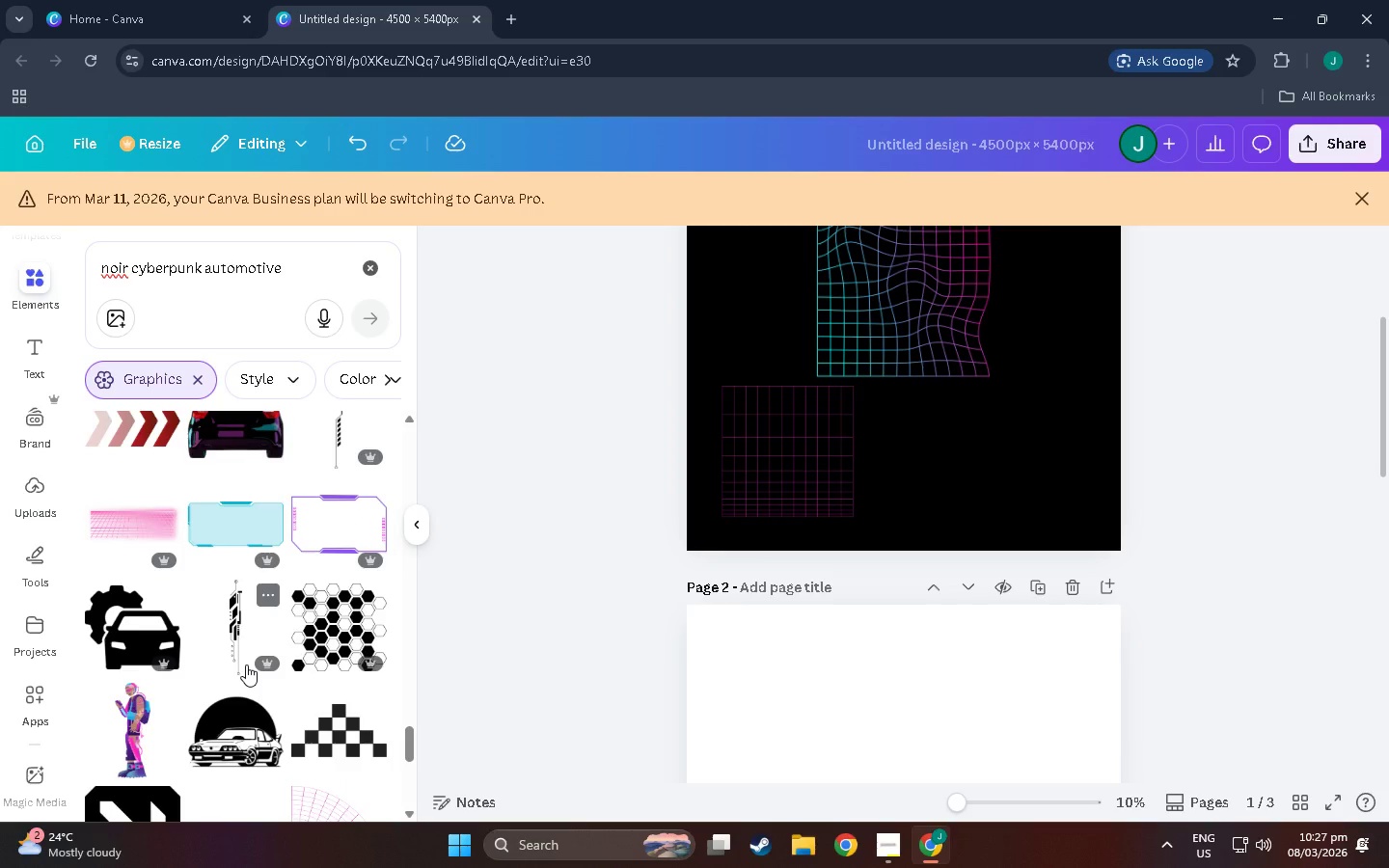 
scroll: coordinate [246, 665], scroll_direction: down, amount: 5.0
 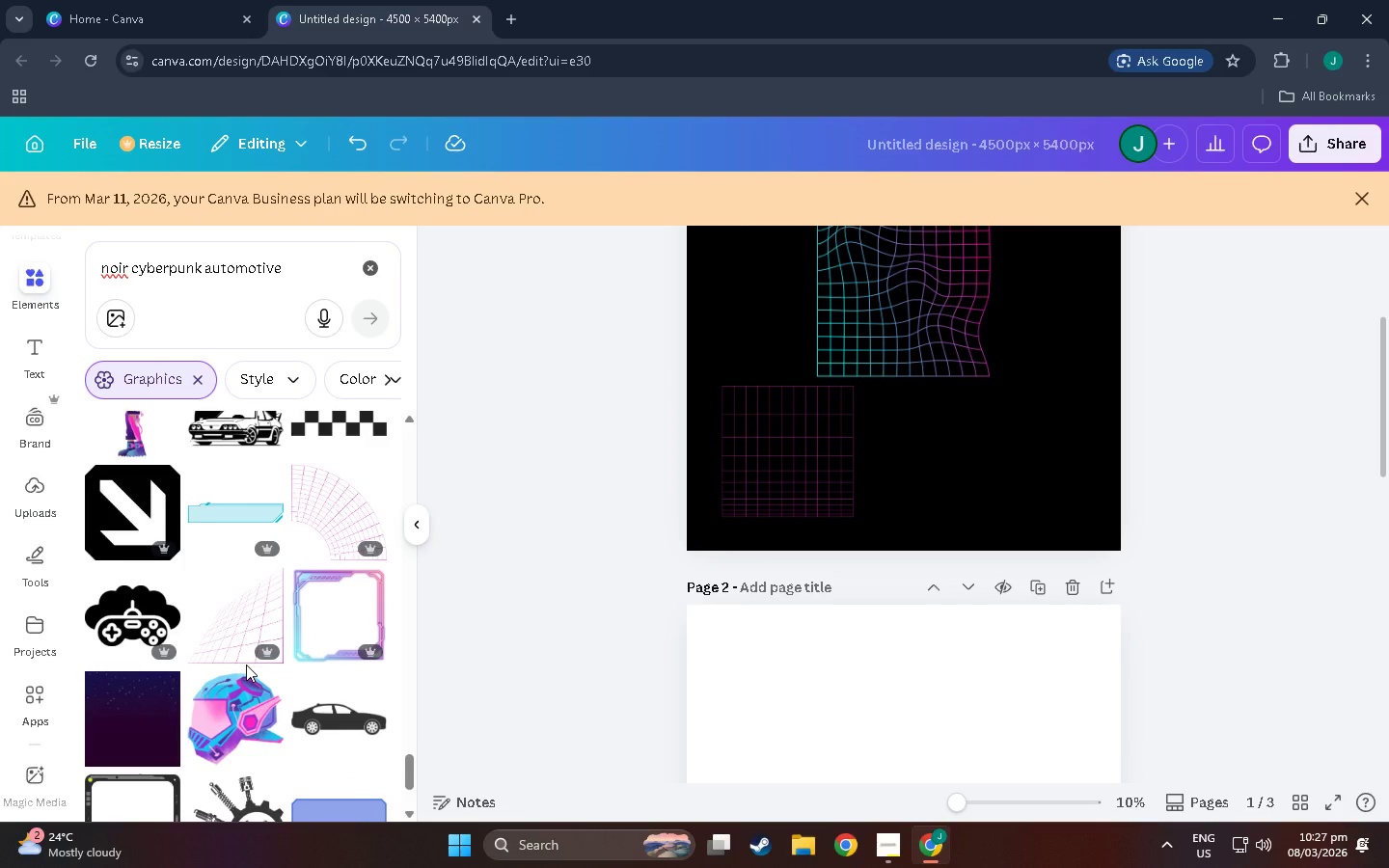 
scroll: coordinate [239, 664], scroll_direction: down, amount: 5.0
 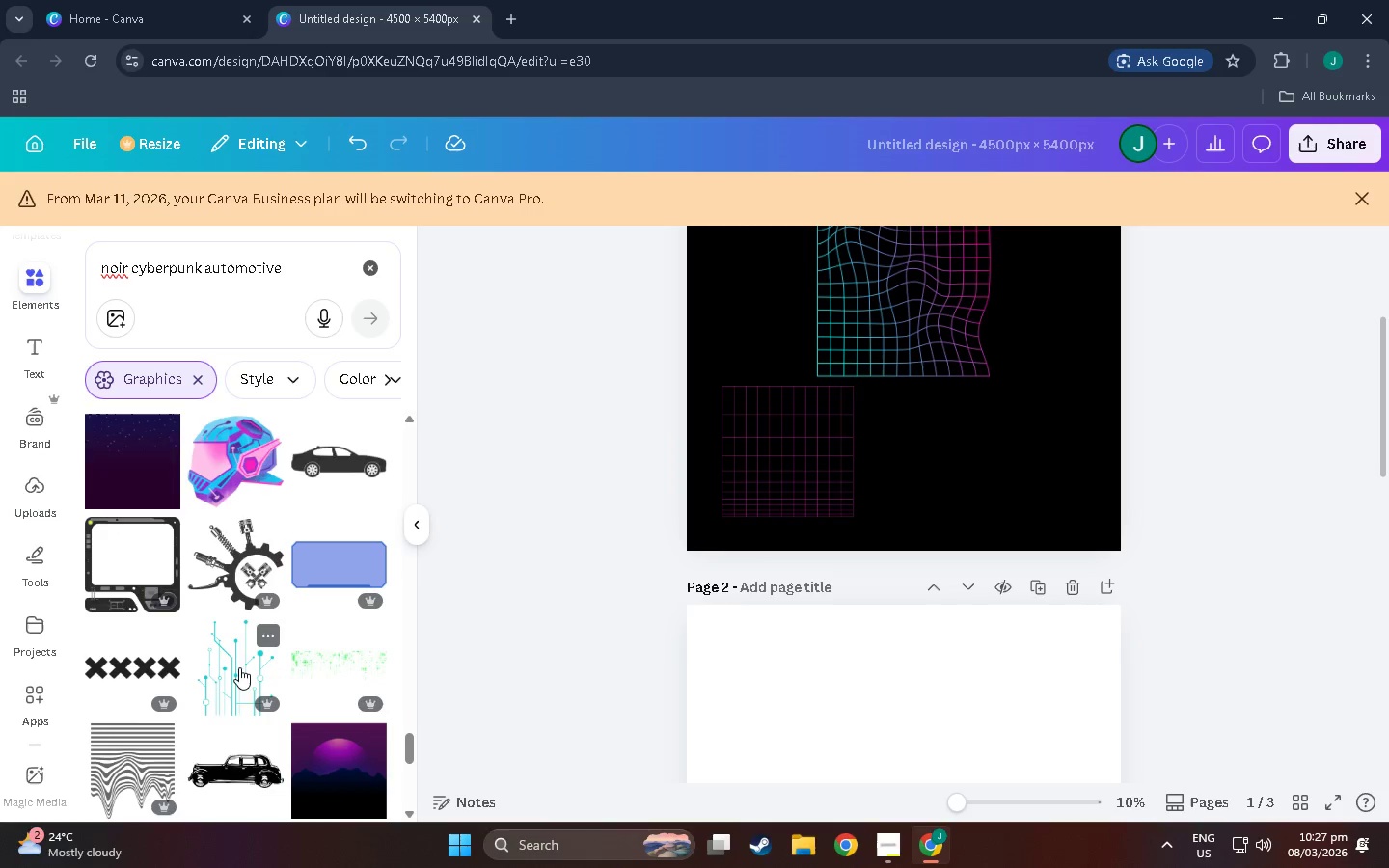 
scroll: coordinate [239, 667], scroll_direction: down, amount: 1.0
 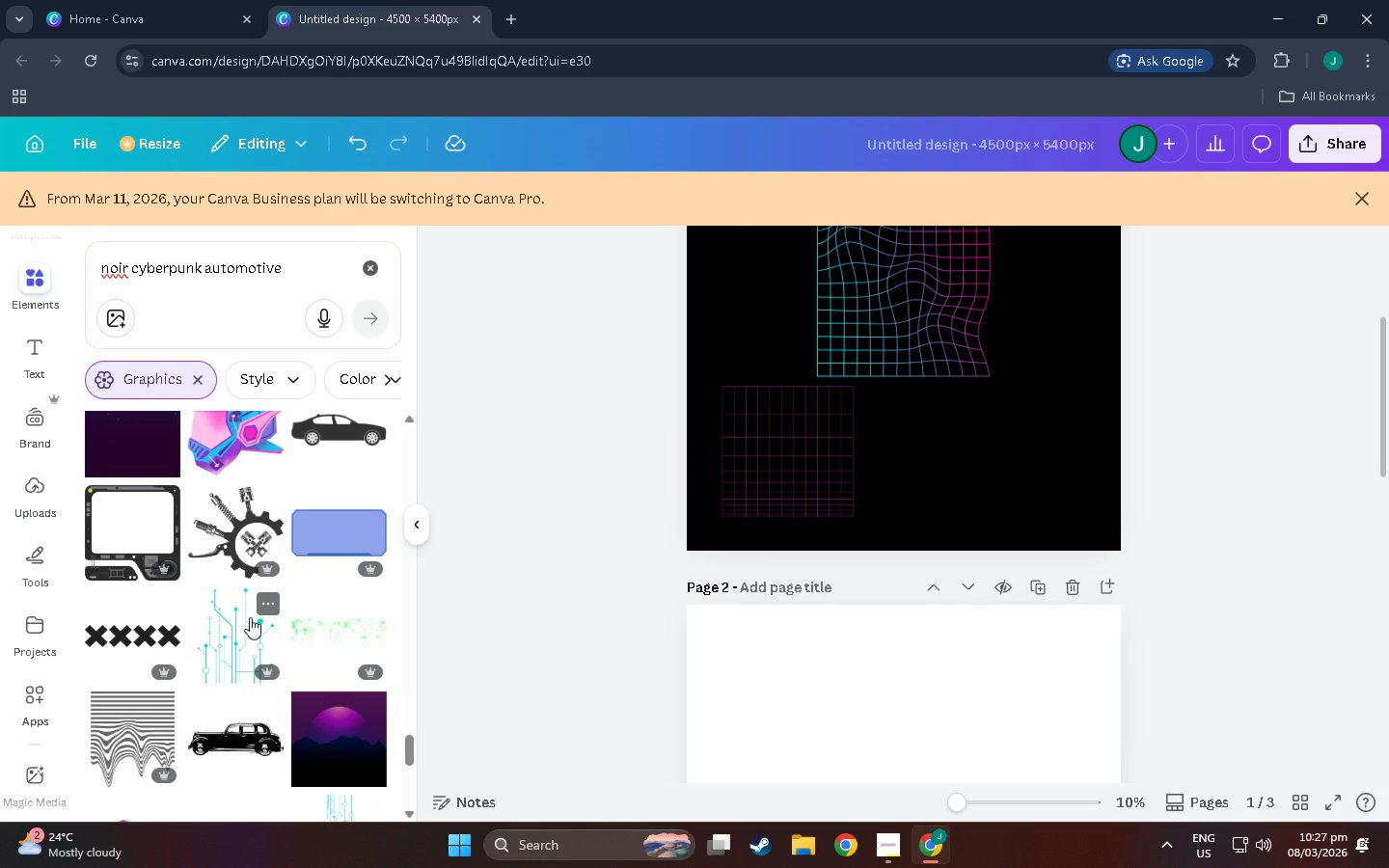 
wait(5.56)
 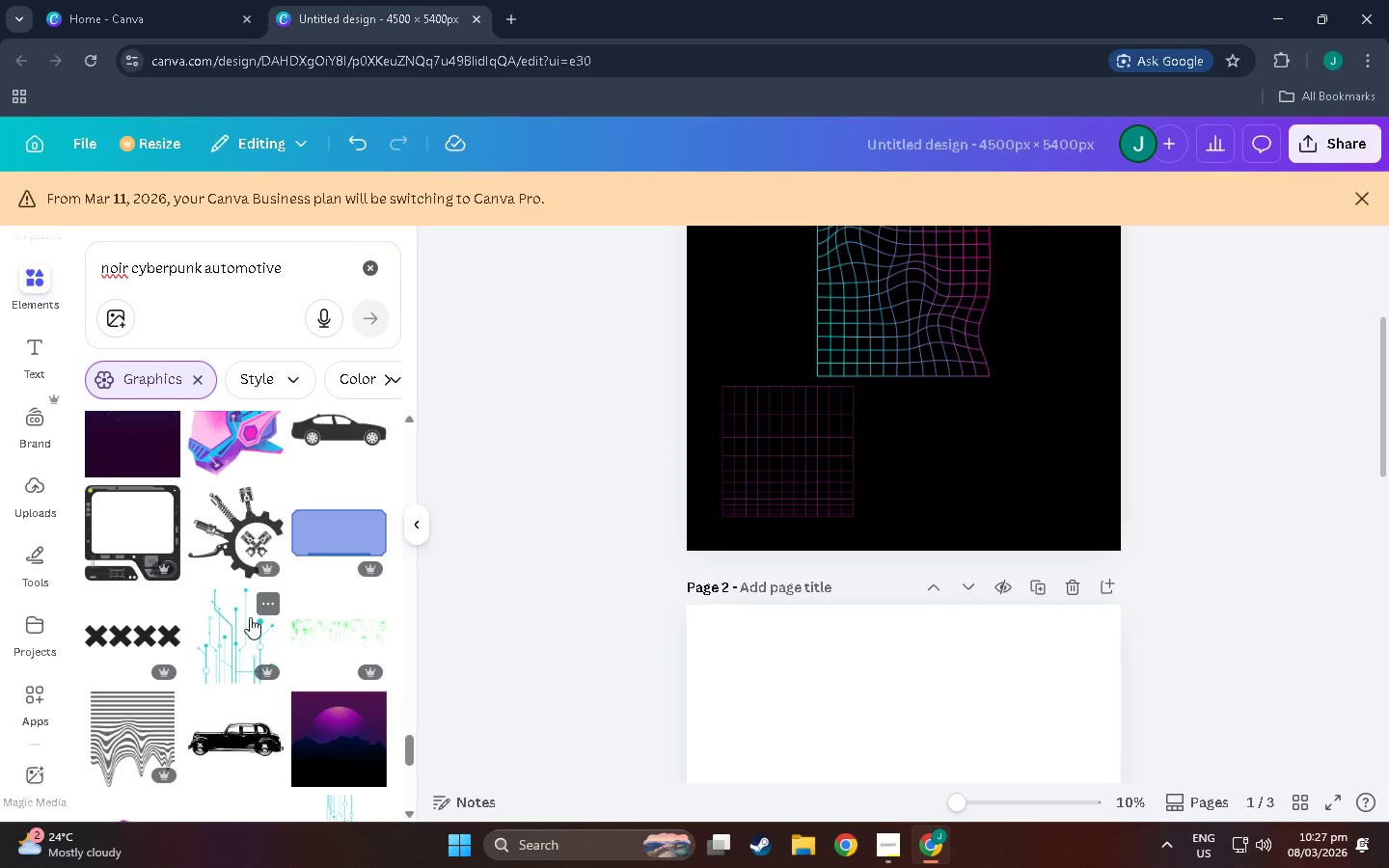 
scroll: coordinate [232, 631], scroll_direction: down, amount: 22.0
 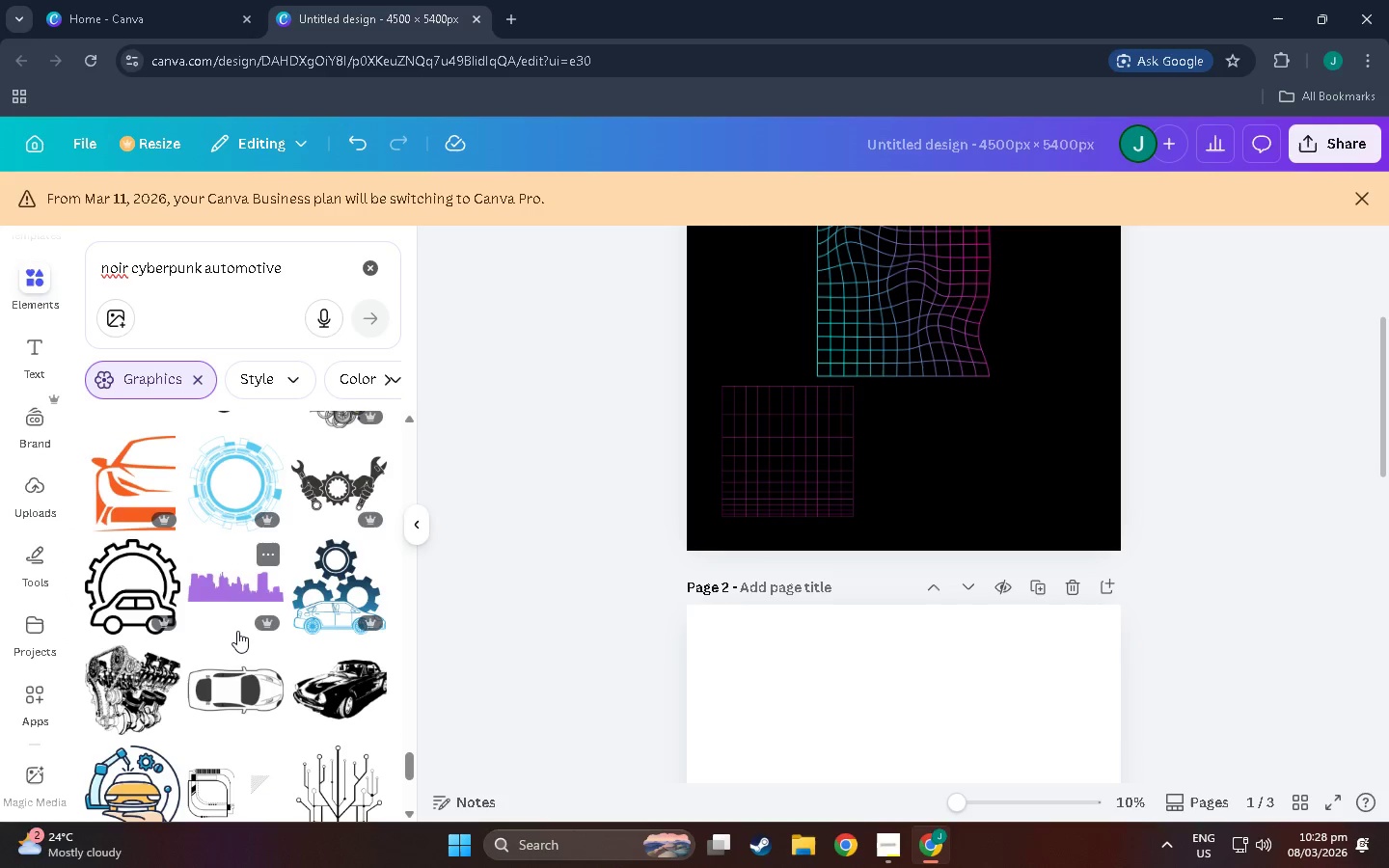 
scroll: coordinate [245, 614], scroll_direction: down, amount: 17.0
 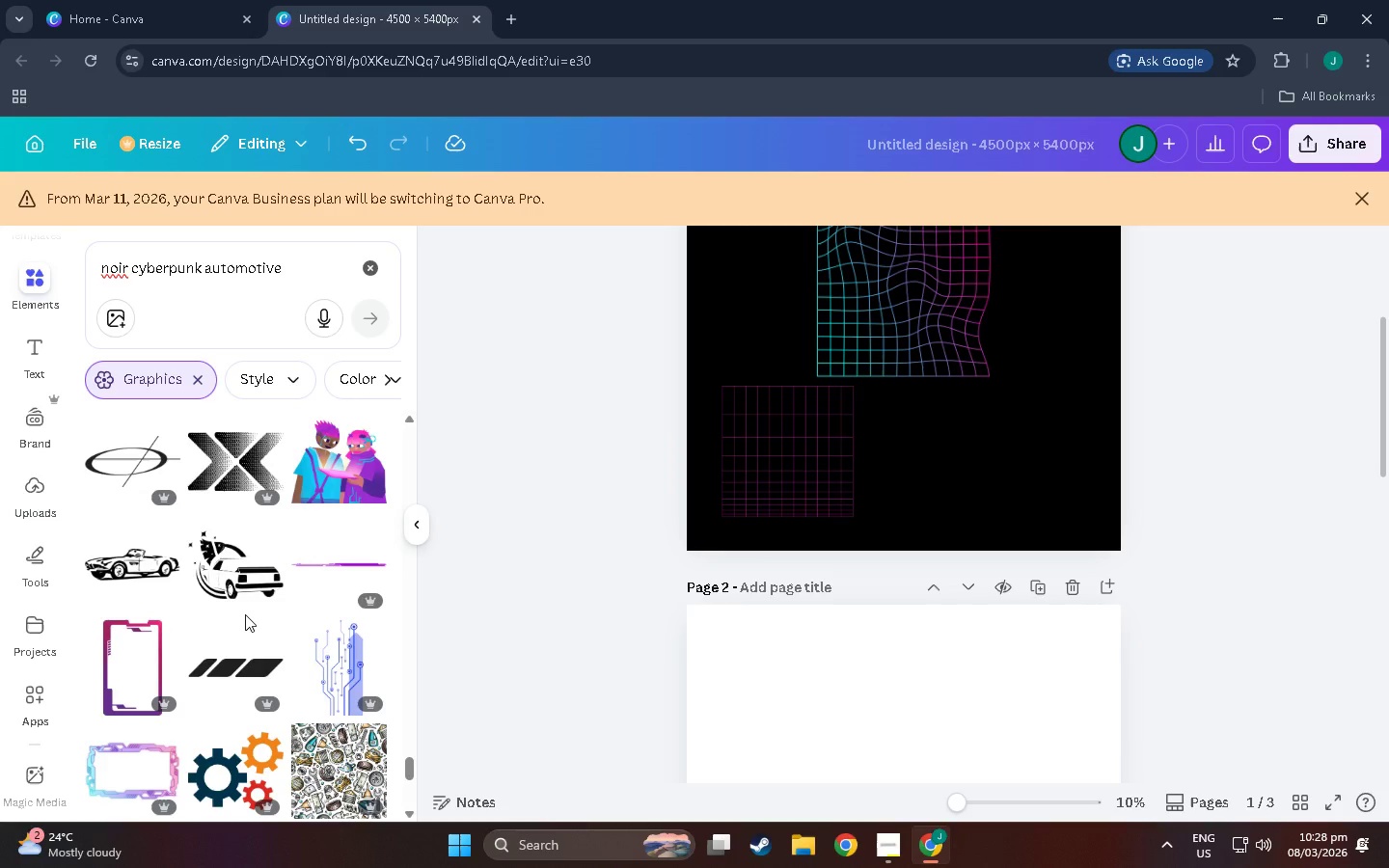 
scroll: coordinate [235, 616], scroll_direction: down, amount: 7.0
 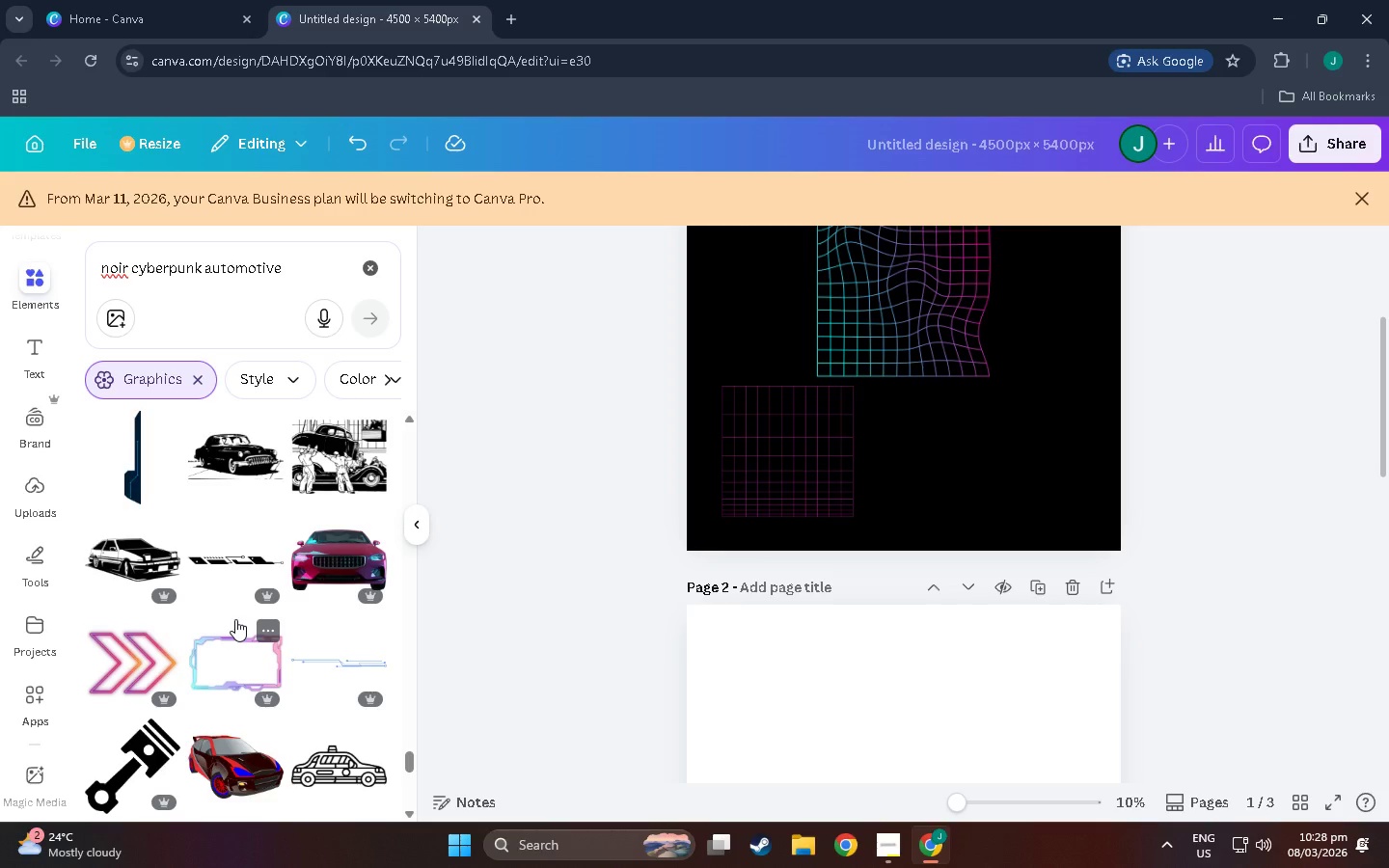 
scroll: coordinate [224, 645], scroll_direction: down, amount: 8.0
 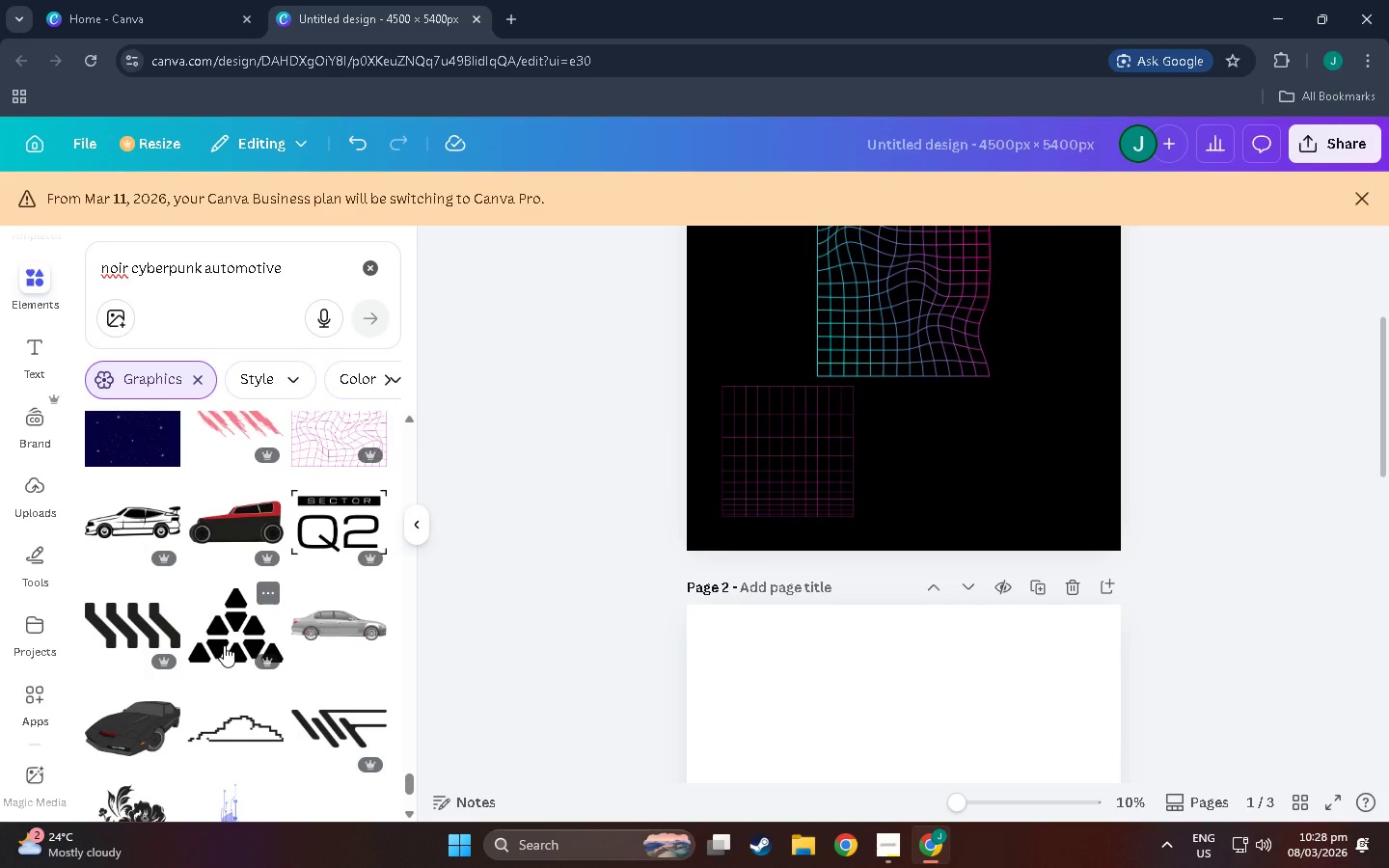 
scroll: coordinate [224, 645], scroll_direction: down, amount: 5.0
 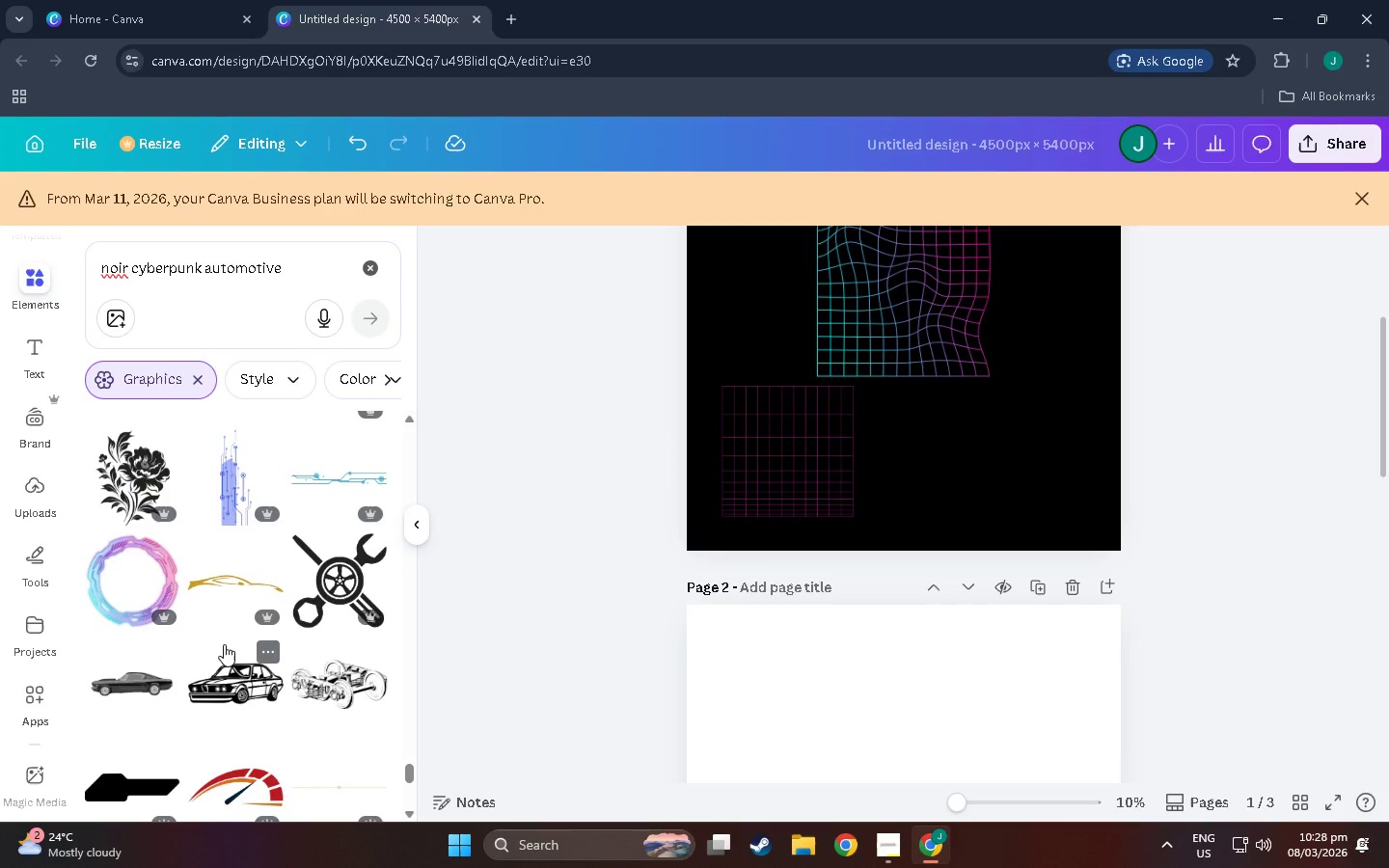 
scroll: coordinate [224, 642], scroll_direction: down, amount: 5.0
 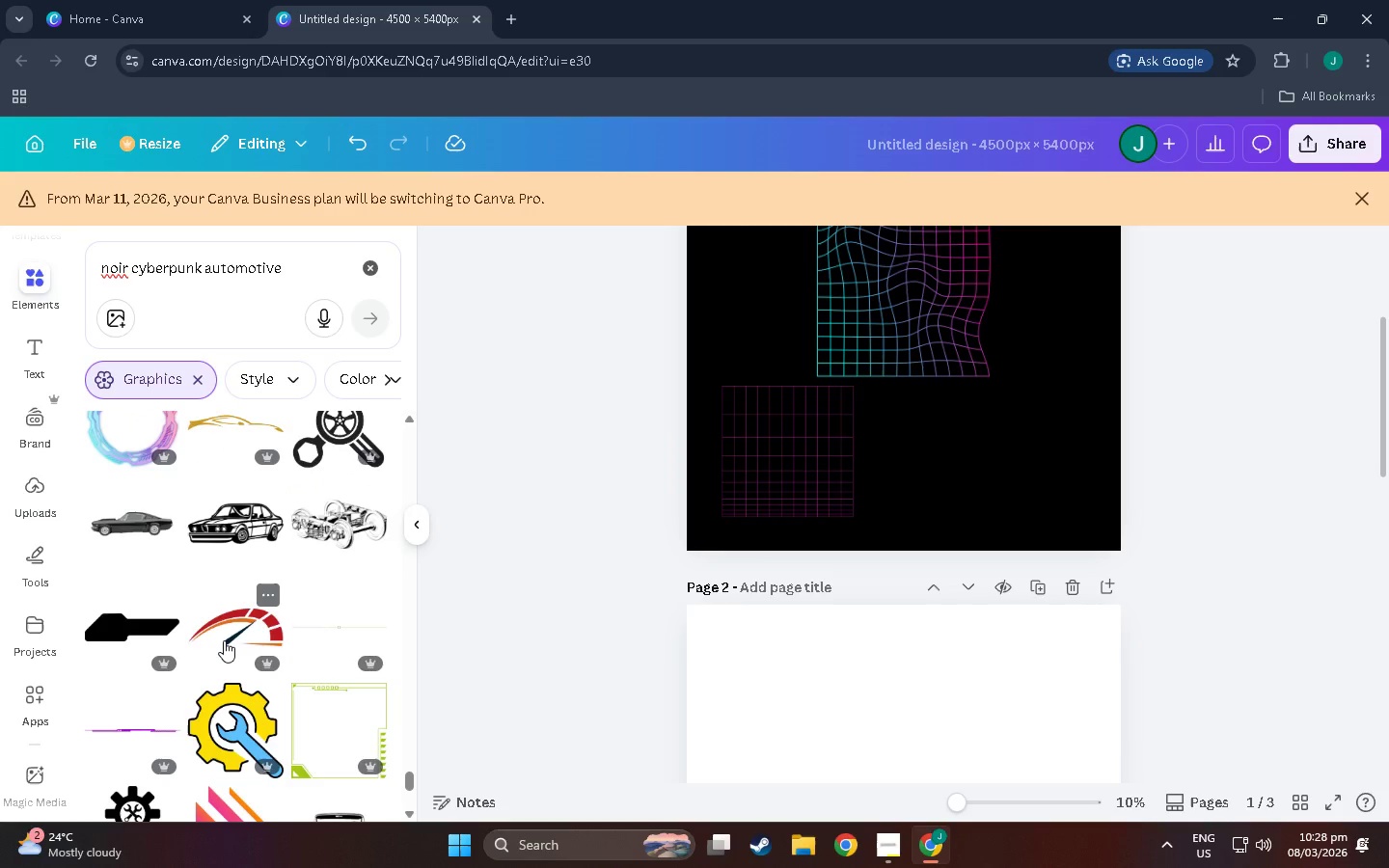 
scroll: coordinate [224, 640], scroll_direction: down, amount: 7.0
 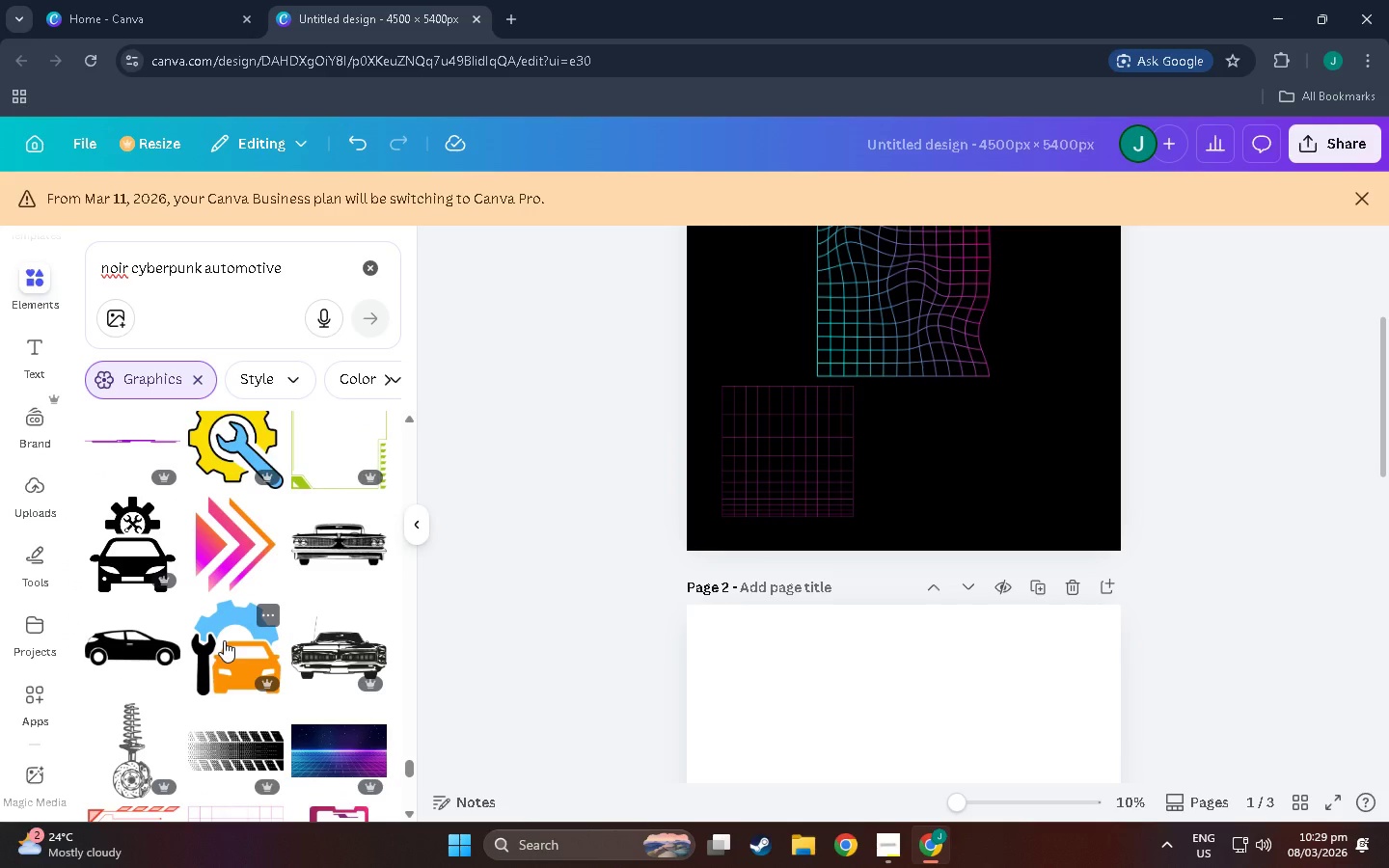 
scroll: coordinate [230, 643], scroll_direction: down, amount: 10.0
 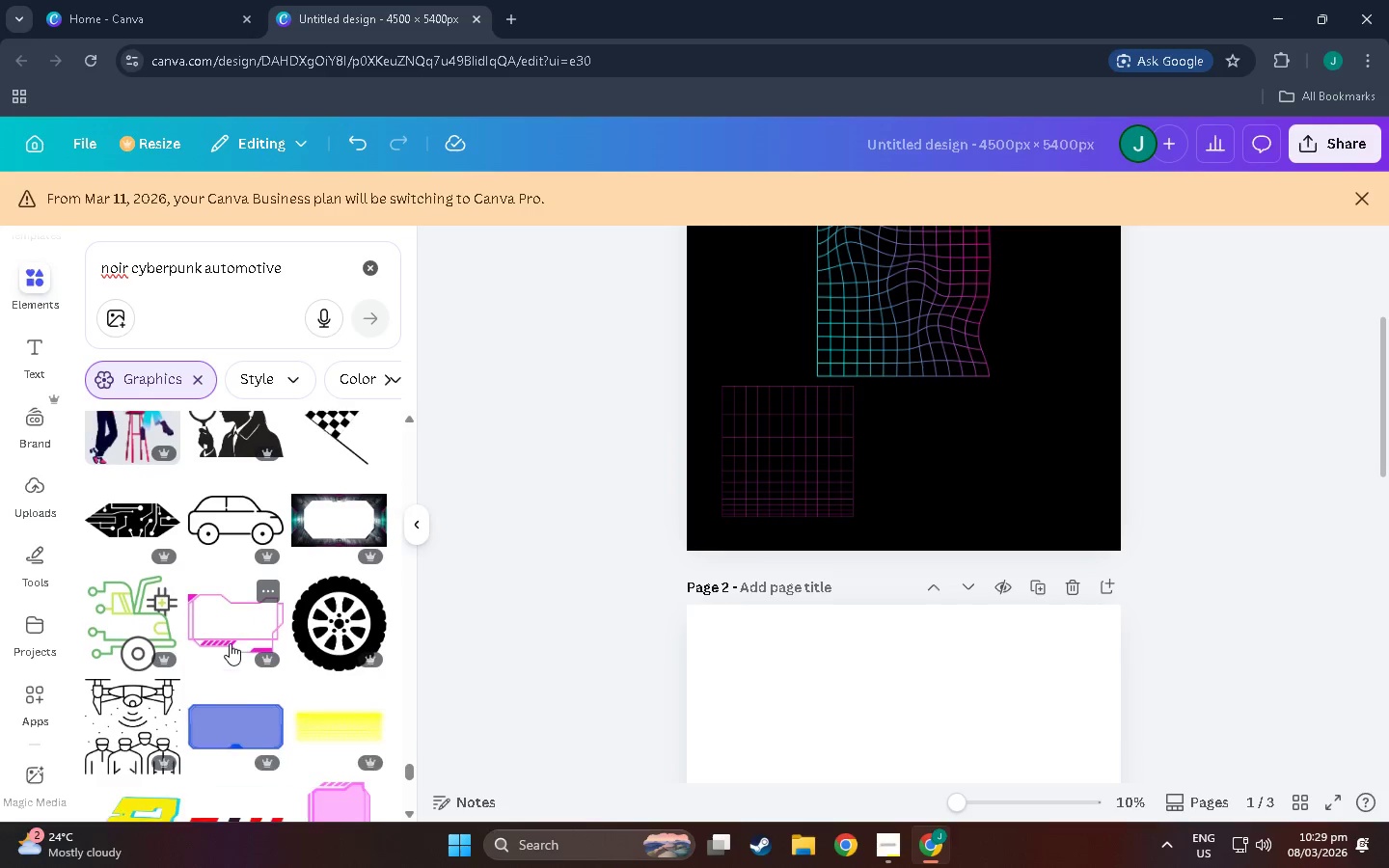 
scroll: coordinate [232, 662], scroll_direction: down, amount: 15.0
 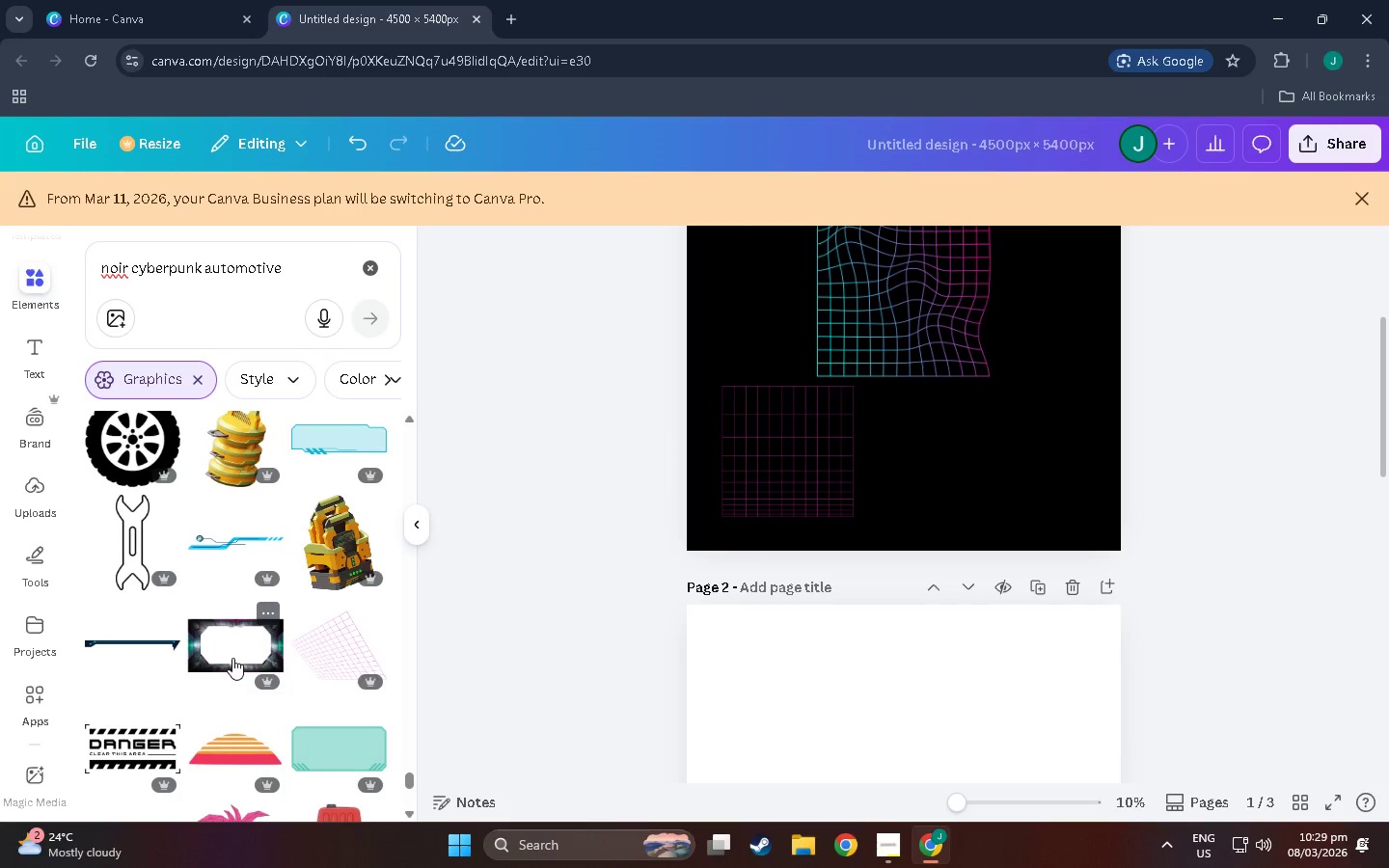 
scroll: coordinate [232, 653], scroll_direction: down, amount: 10.0
 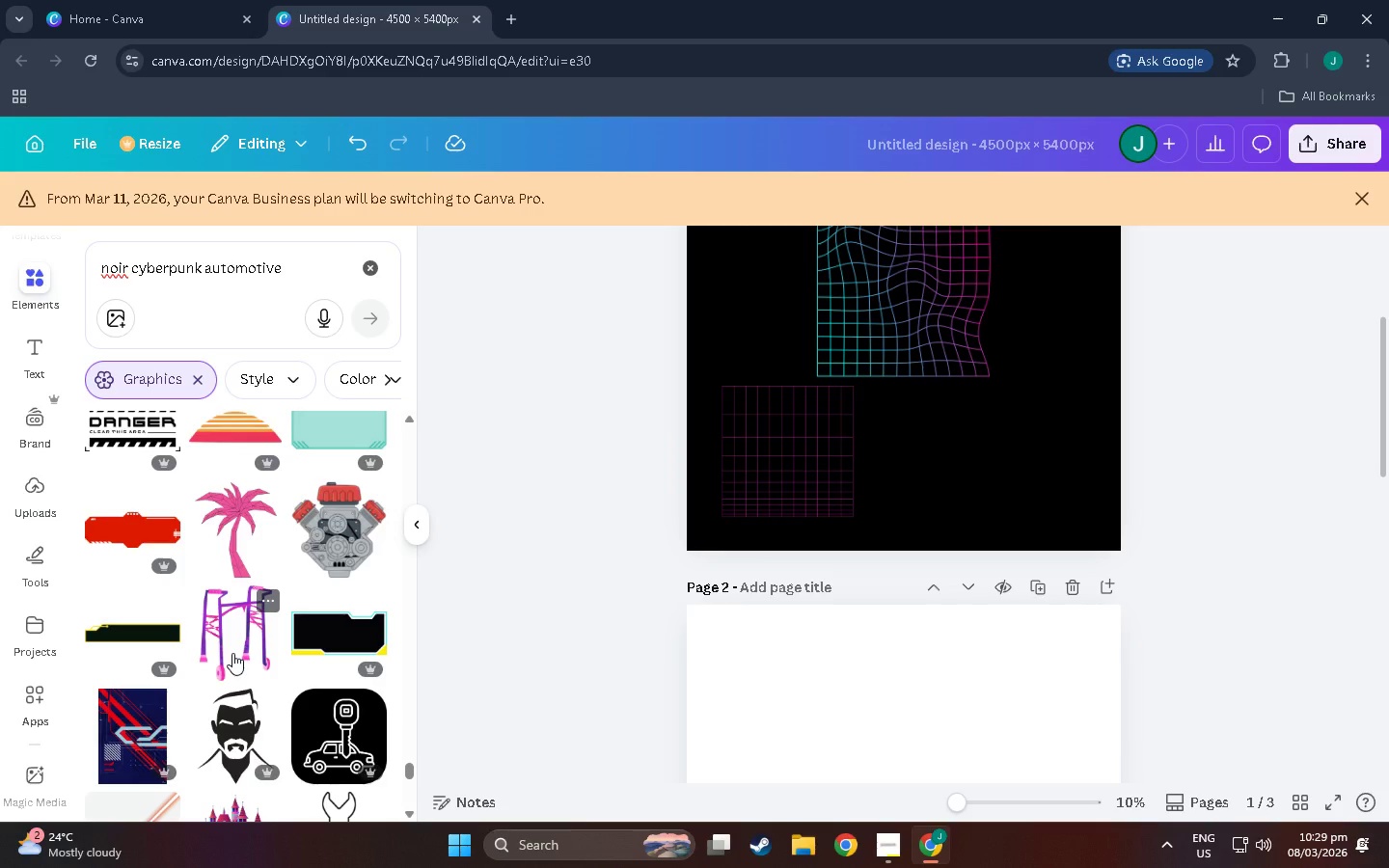 
scroll: coordinate [239, 625], scroll_direction: down, amount: 11.0
 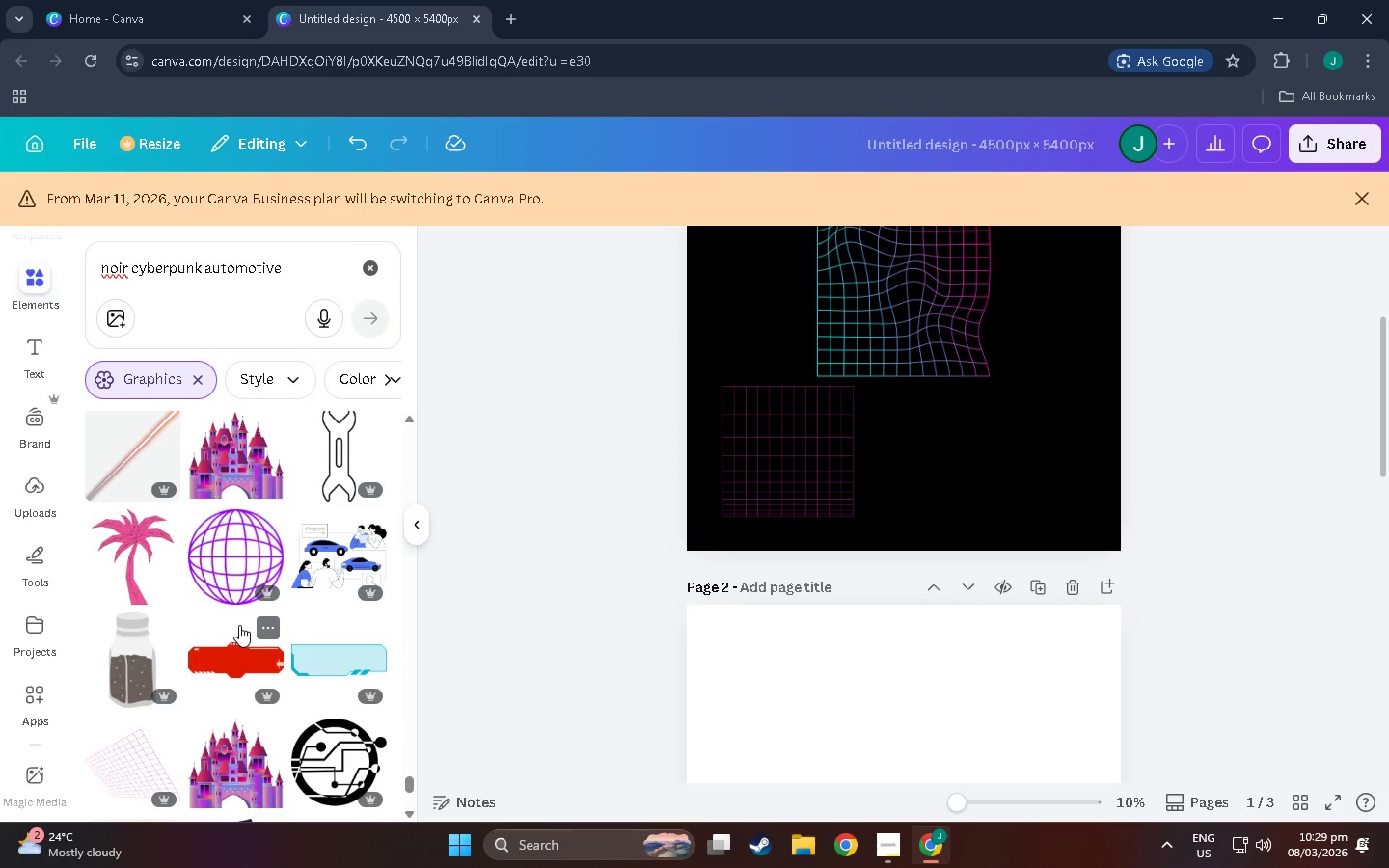 
wait(6.11)
 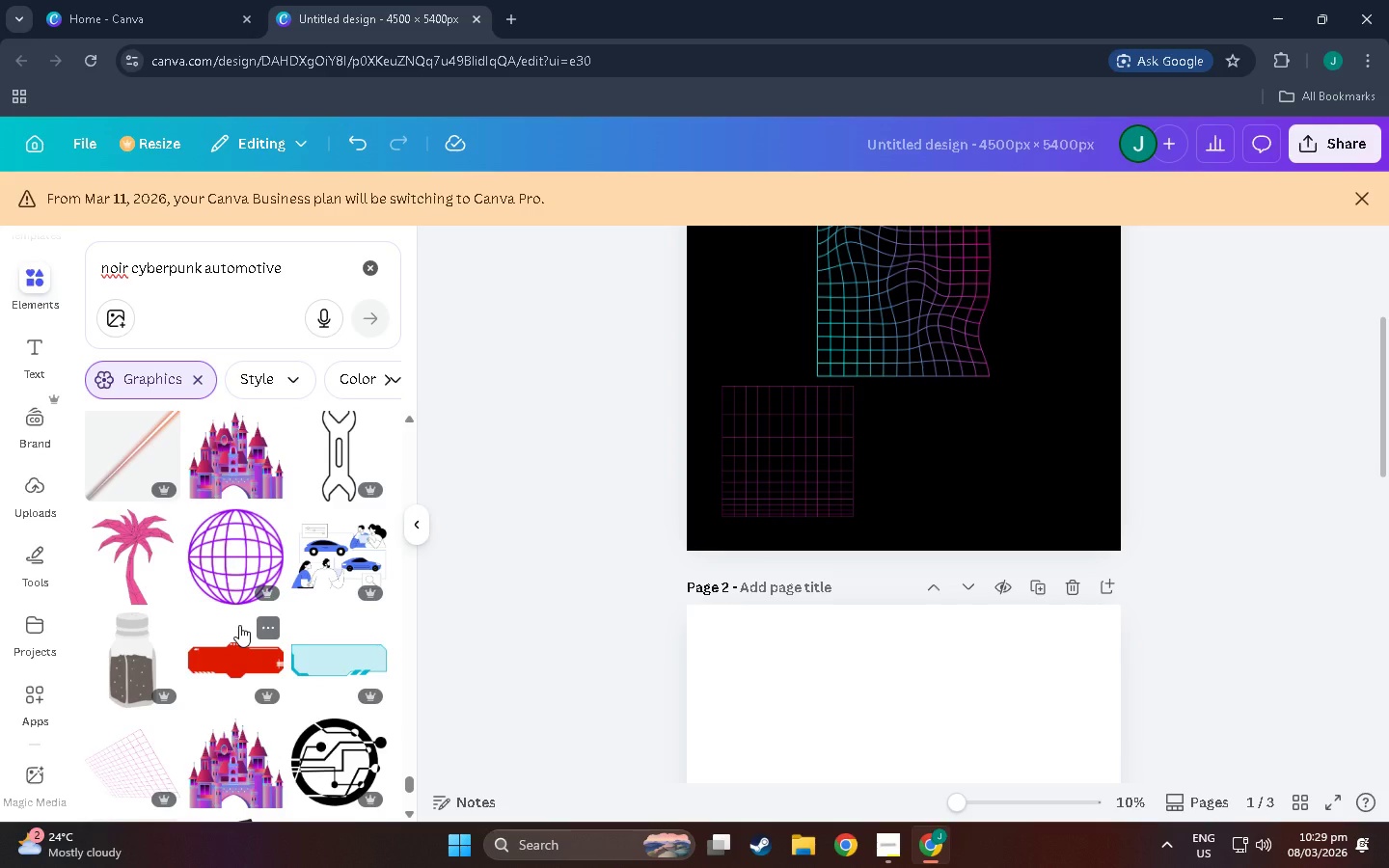 
scroll: coordinate [279, 637], scroll_direction: down, amount: 22.0
 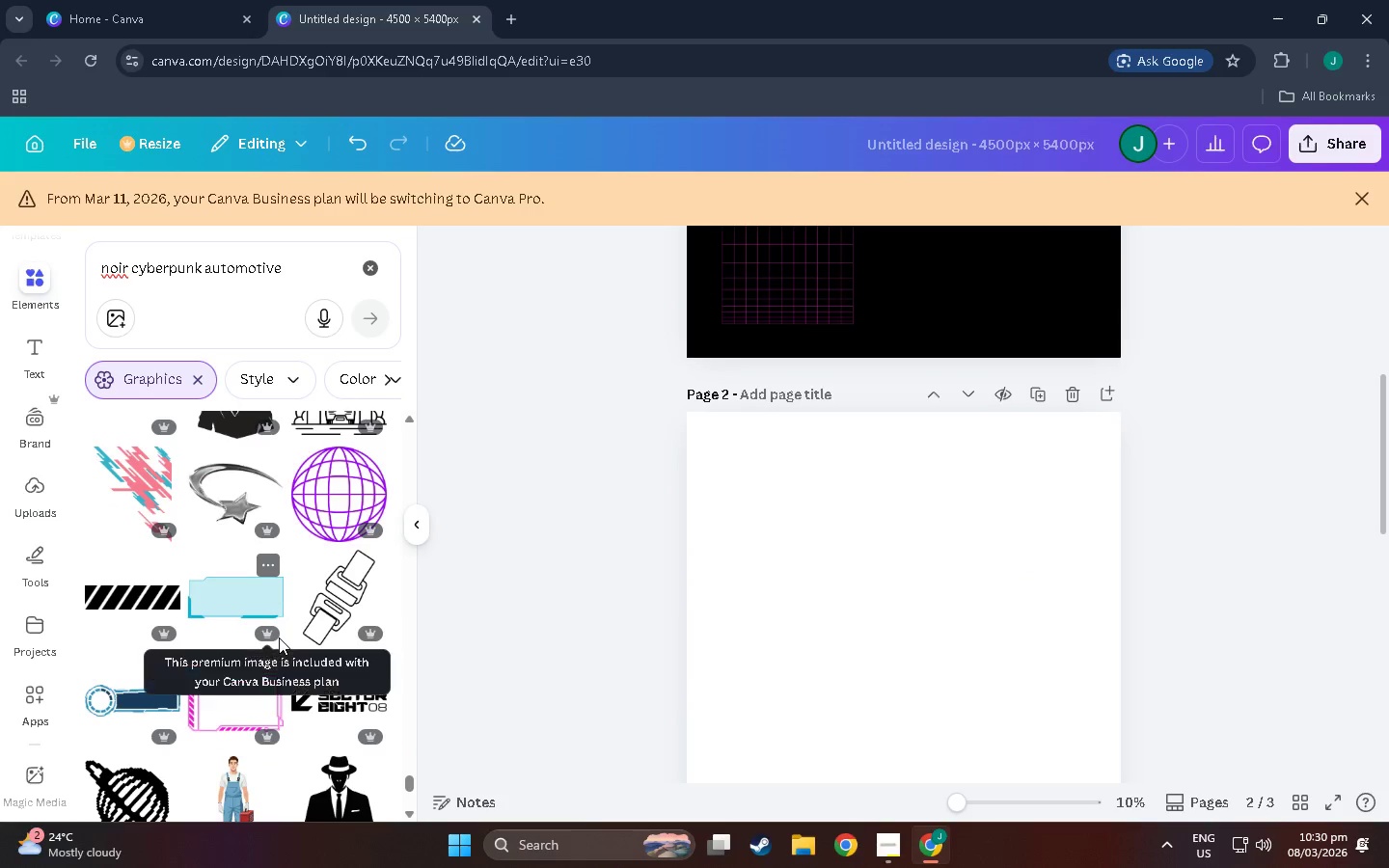 
scroll: coordinate [261, 647], scroll_direction: down, amount: 7.0
 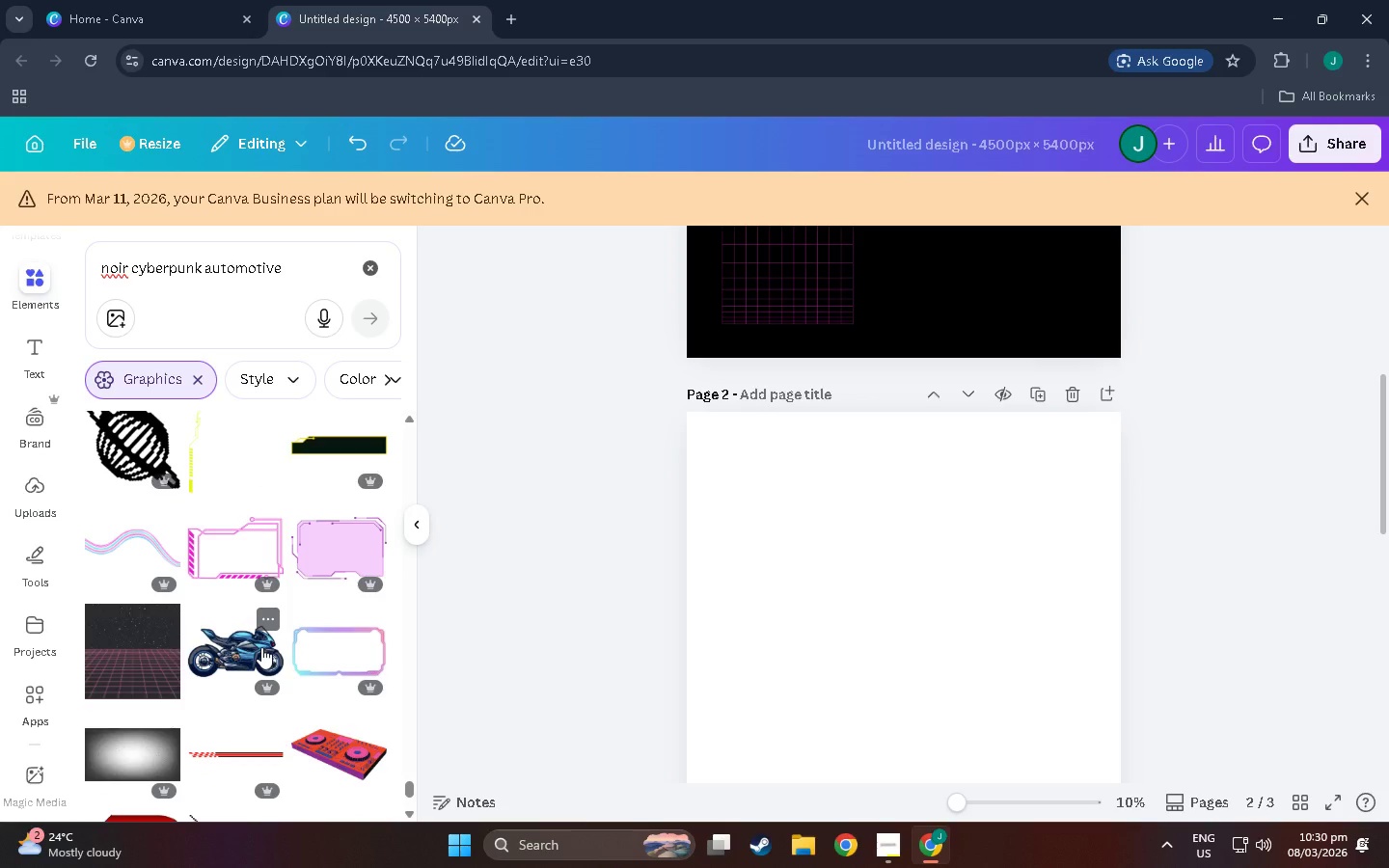 
wait(6.28)
 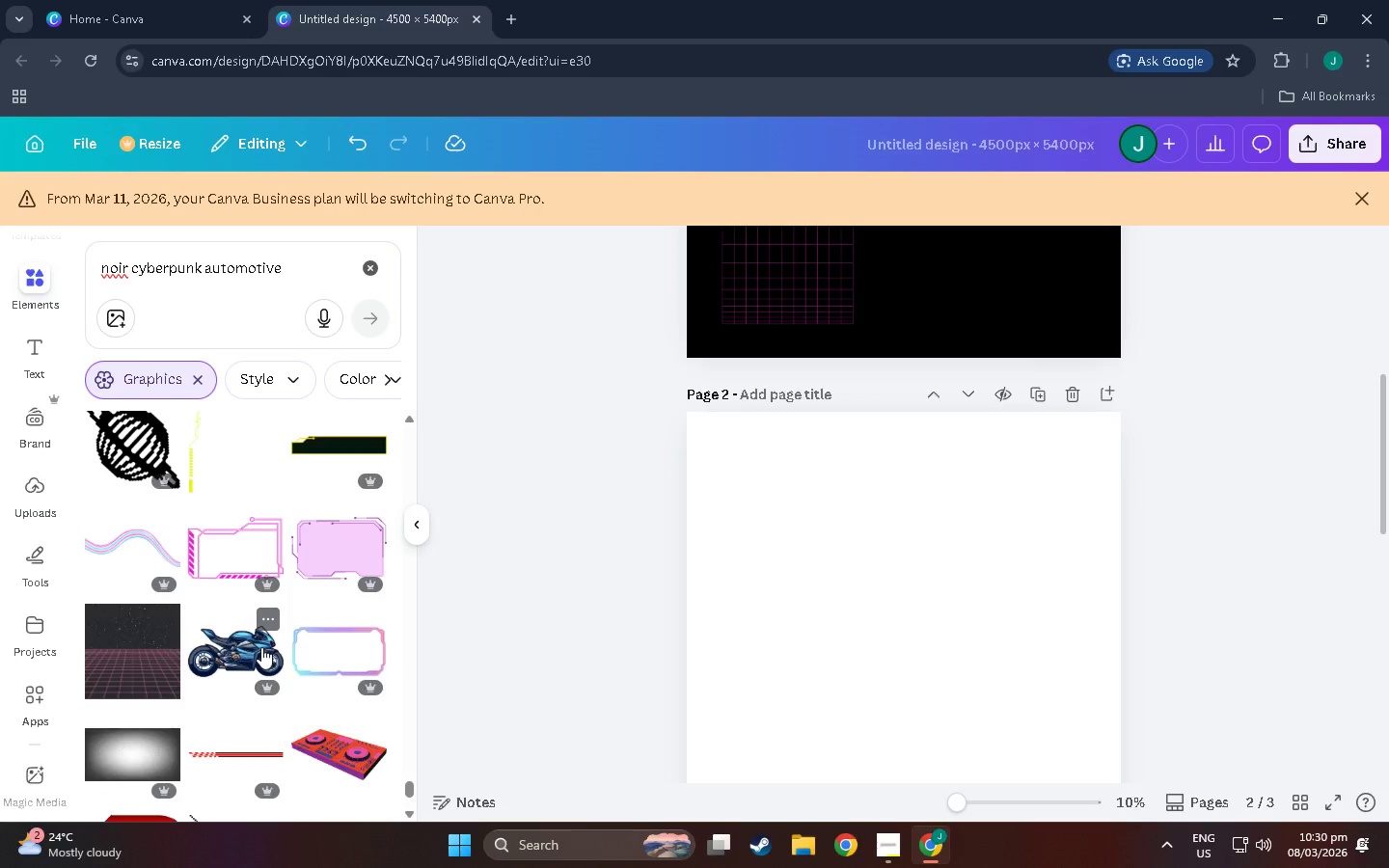 
scroll: coordinate [279, 670], scroll_direction: down, amount: 5.0
 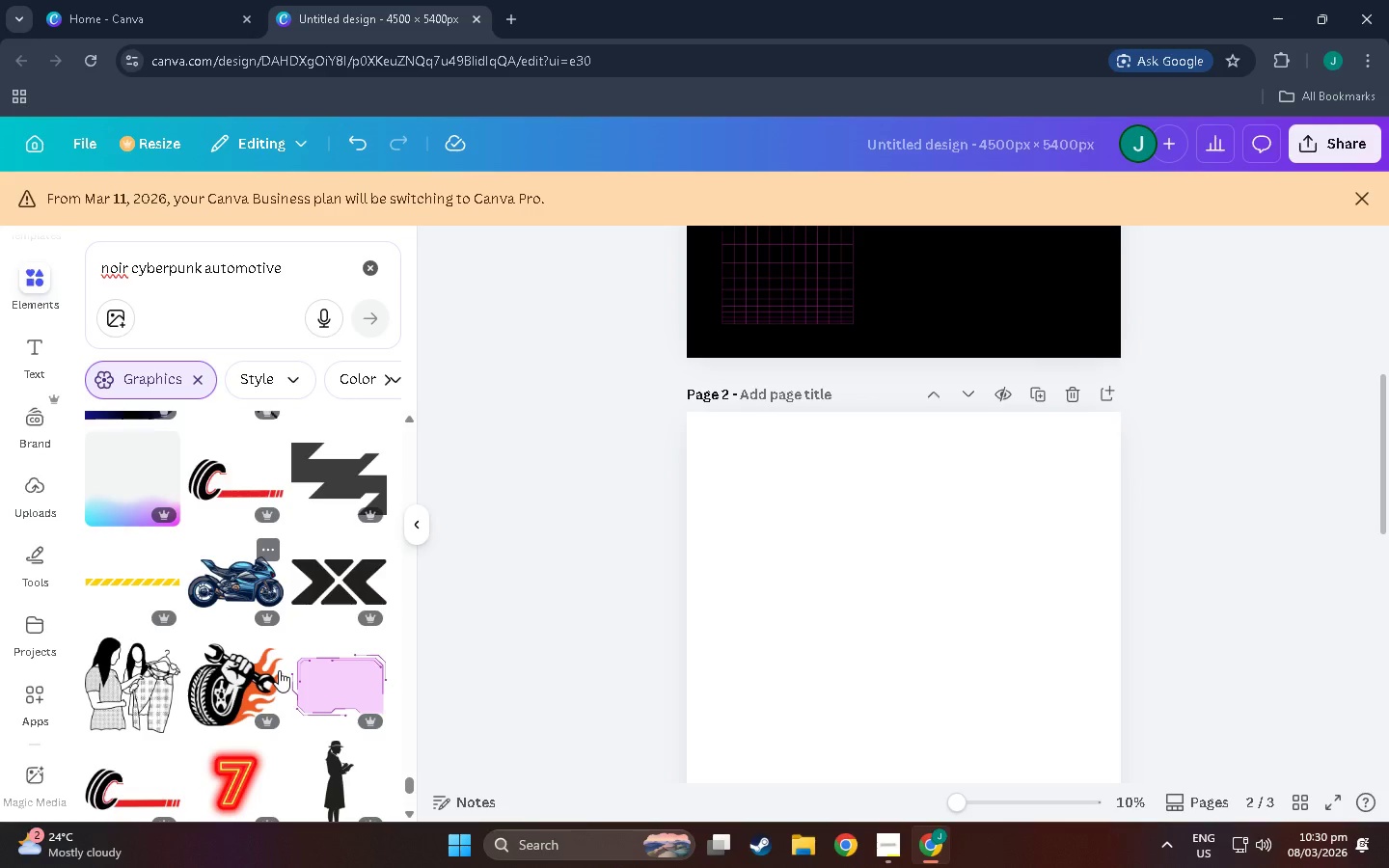 
scroll: coordinate [285, 645], scroll_direction: down, amount: 22.0
 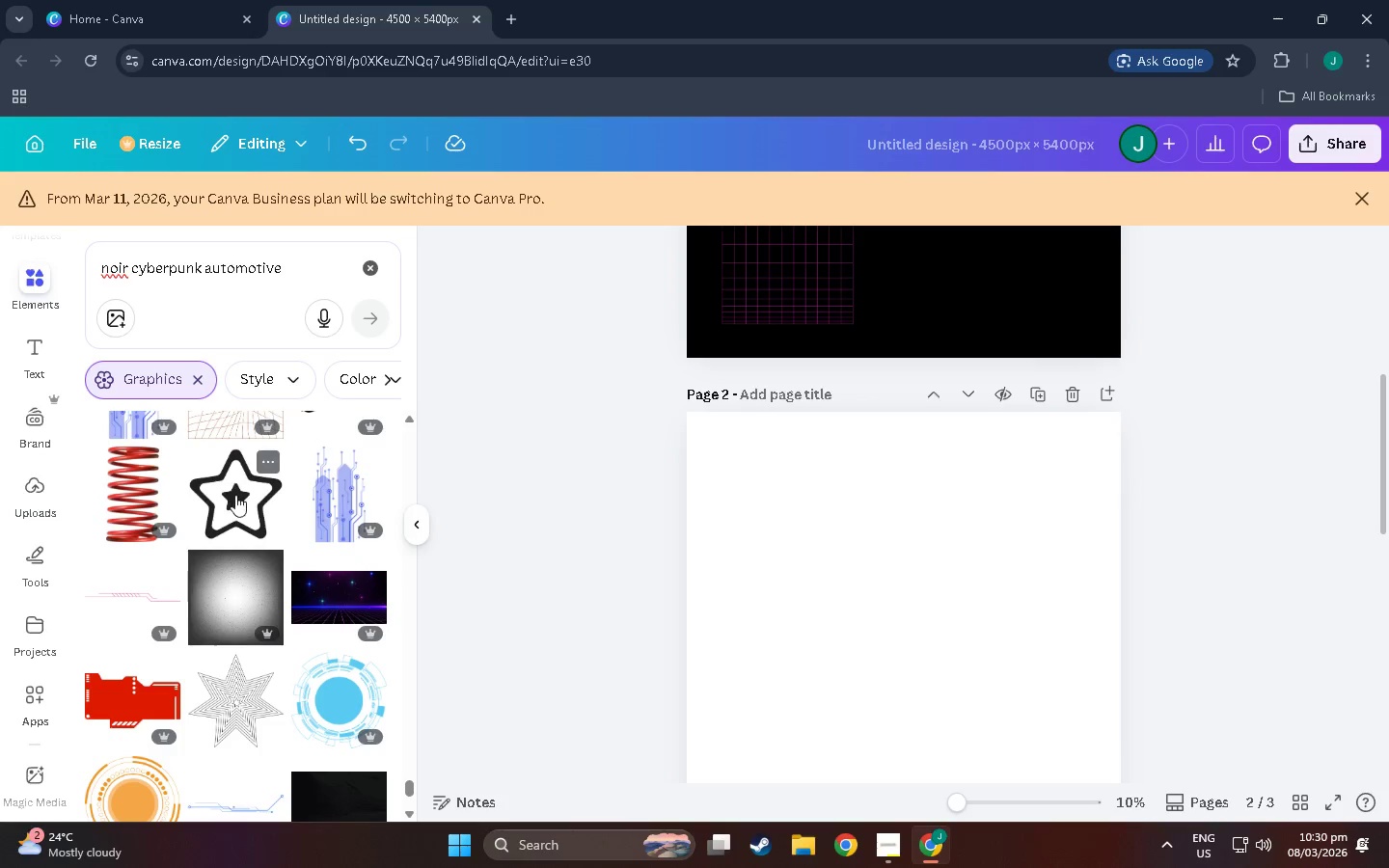 
scroll: coordinate [234, 502], scroll_direction: up, amount: 5.0
 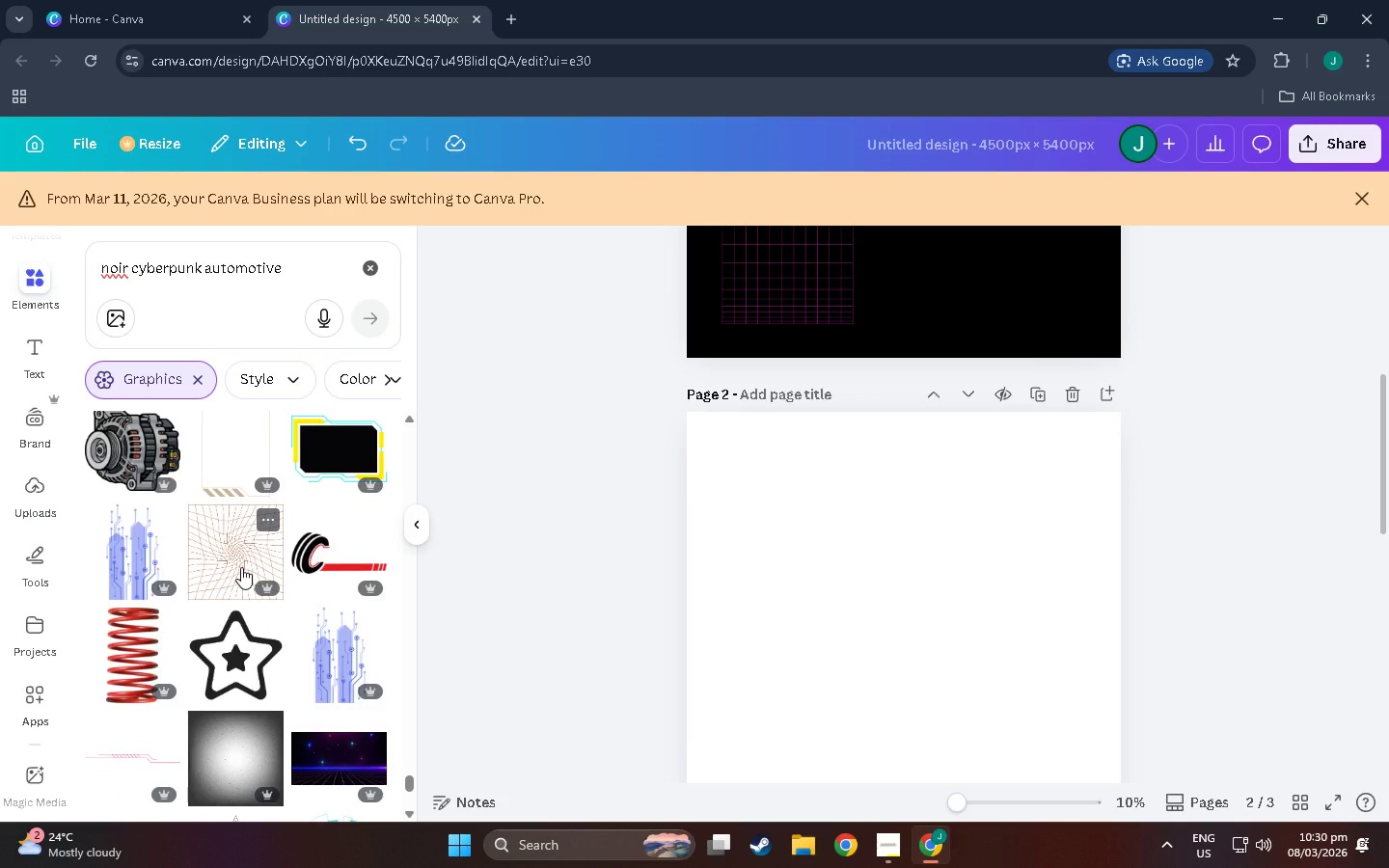 
left_click([241, 567])
 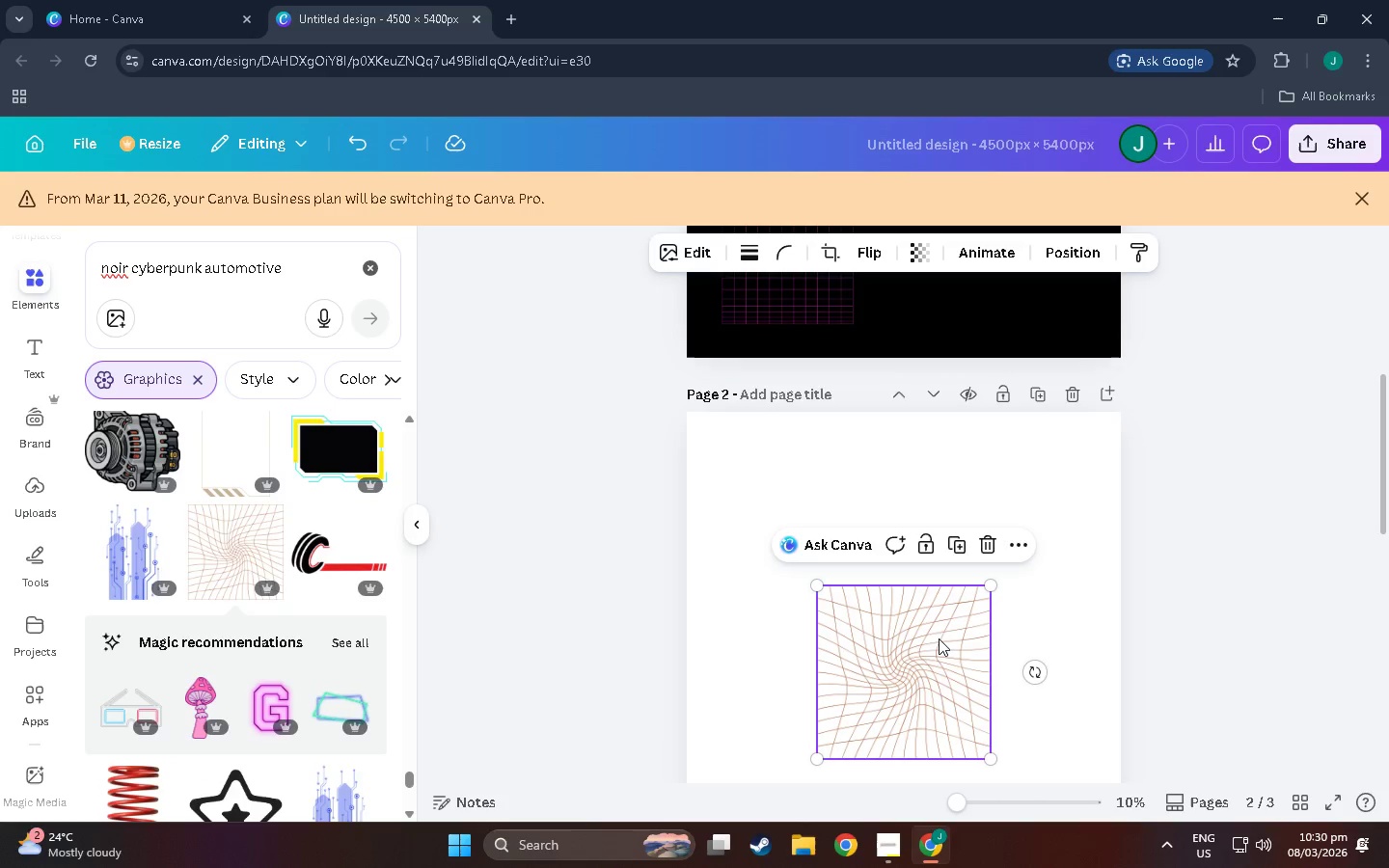 
left_click_drag(start_coordinate=[937, 668], to_coordinate=[1026, 422])
 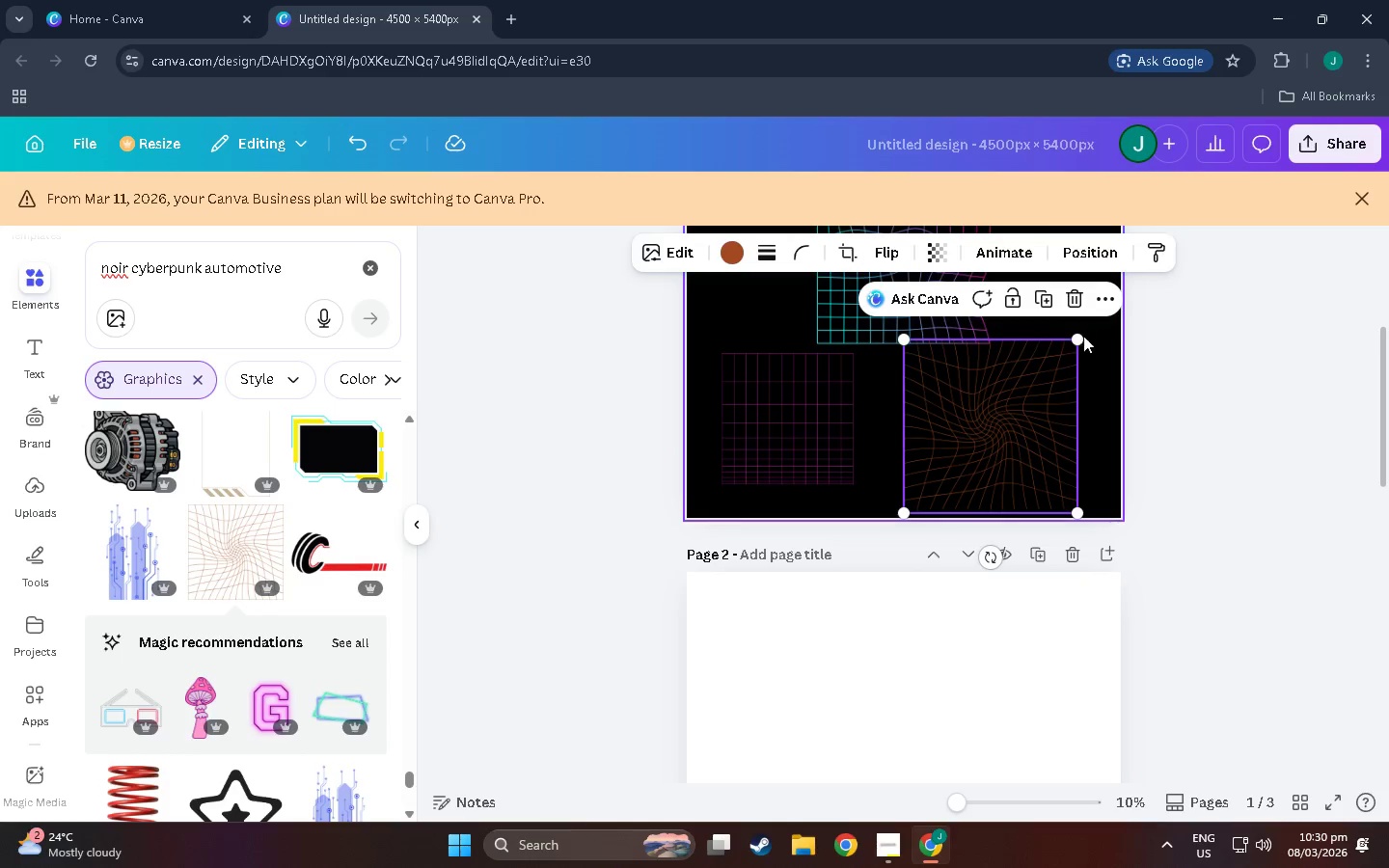 
scroll: coordinate [981, 353], scroll_direction: up, amount: 5.0
 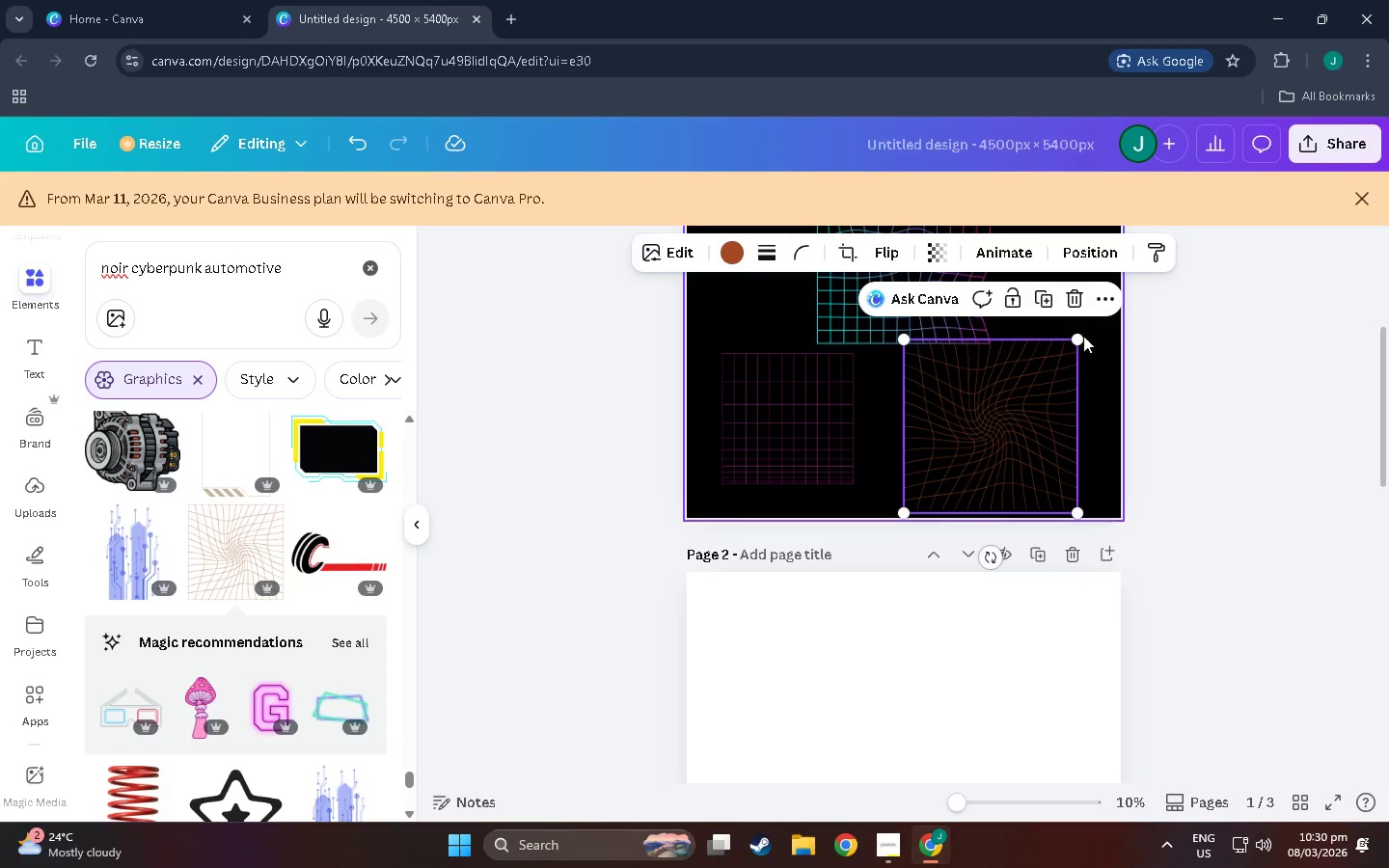 
left_click_drag(start_coordinate=[1079, 336], to_coordinate=[1052, 356])
 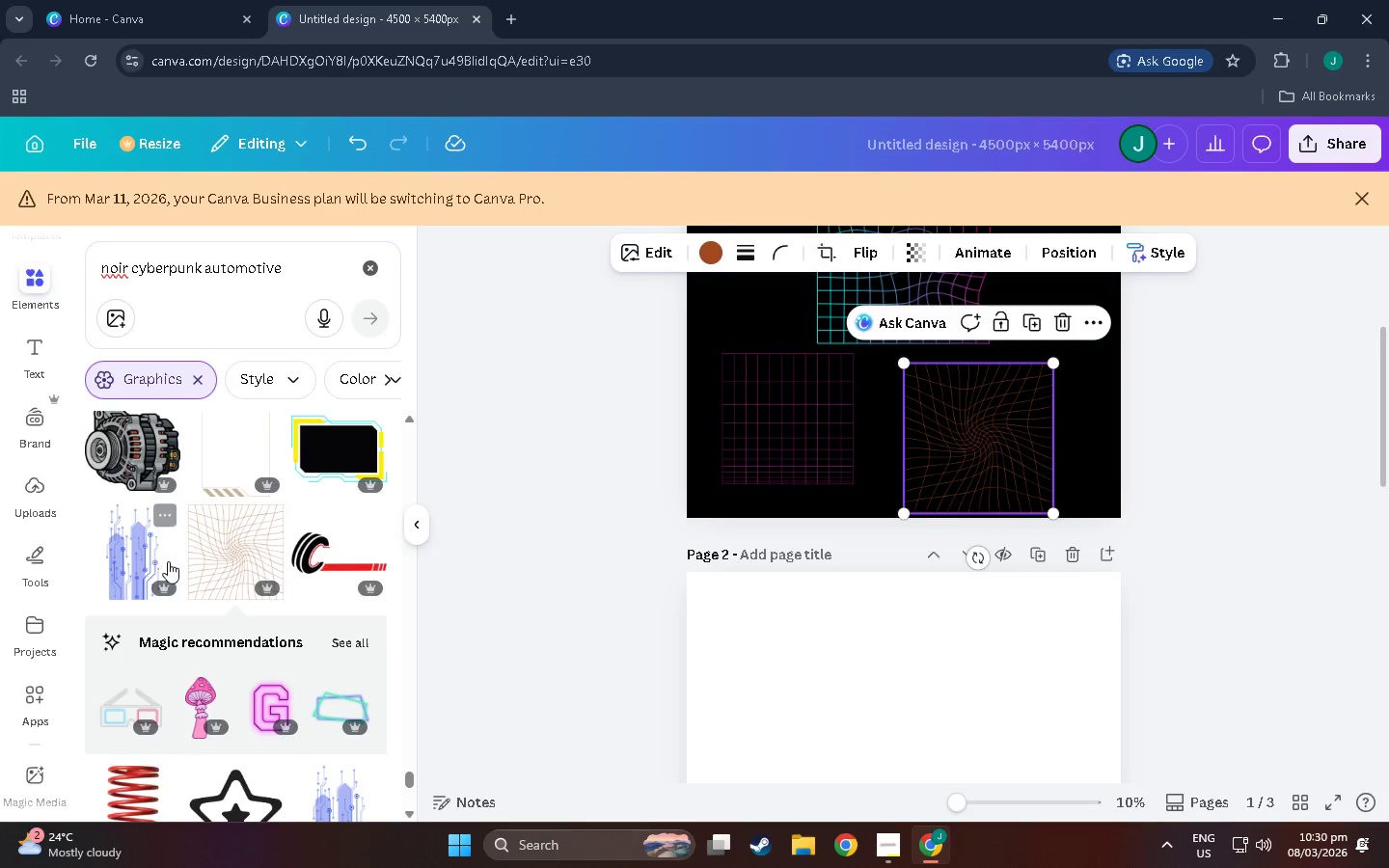 
scroll: coordinate [296, 587], scroll_direction: down, amount: 56.0
 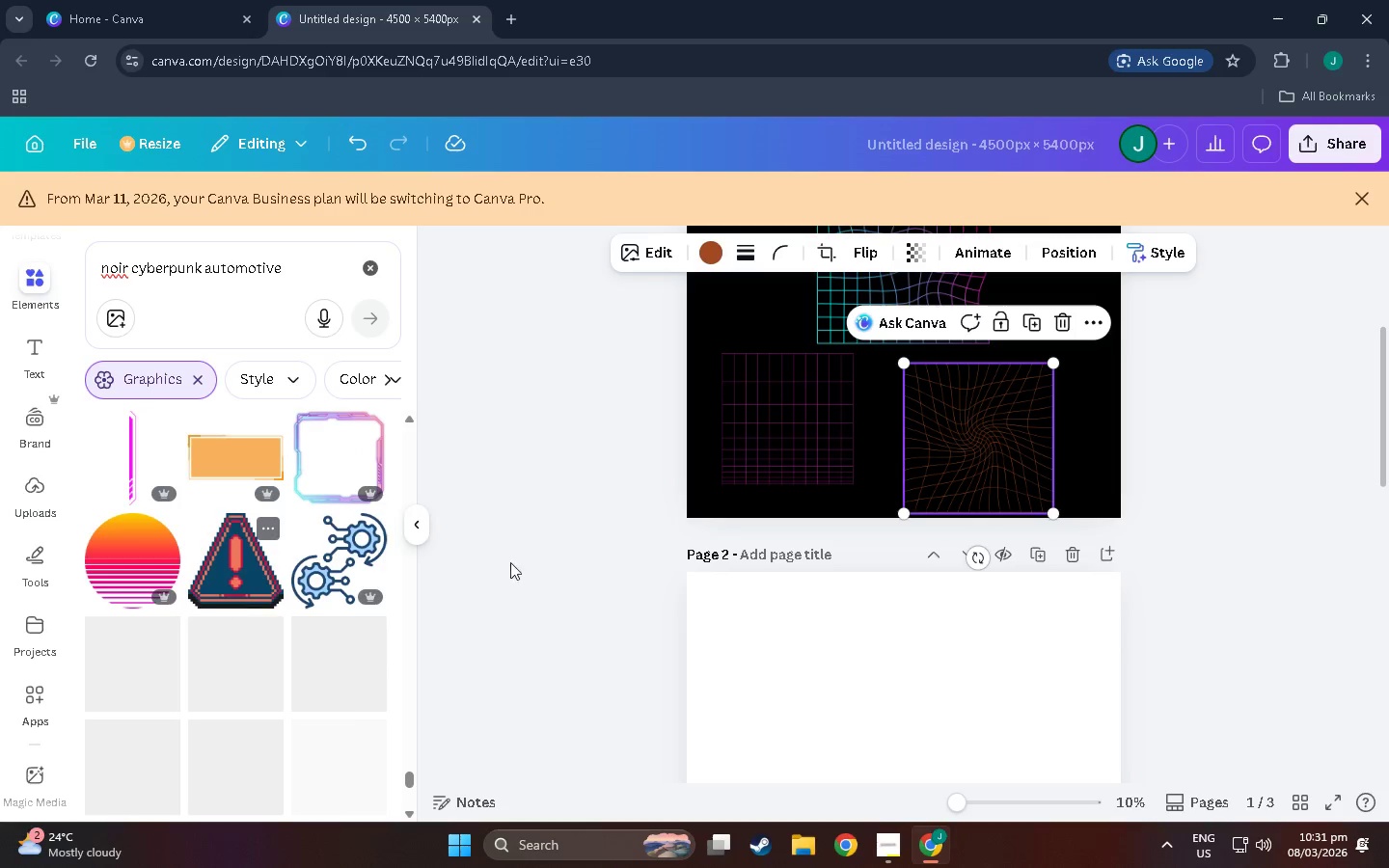 
scroll: coordinate [890, 511], scroll_direction: up, amount: 10.0
 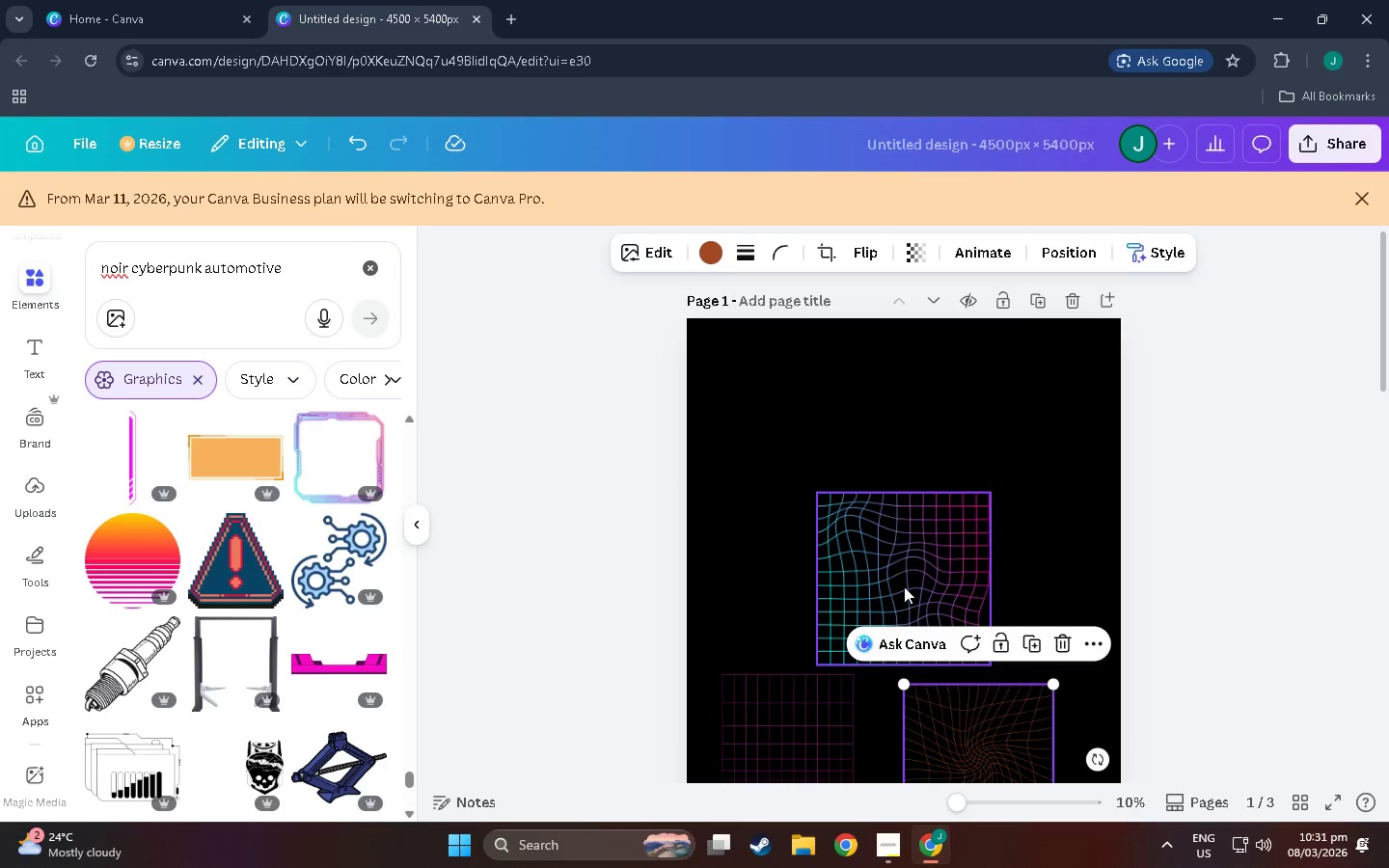 
left_click_drag(start_coordinate=[904, 586], to_coordinate=[900, 457])
 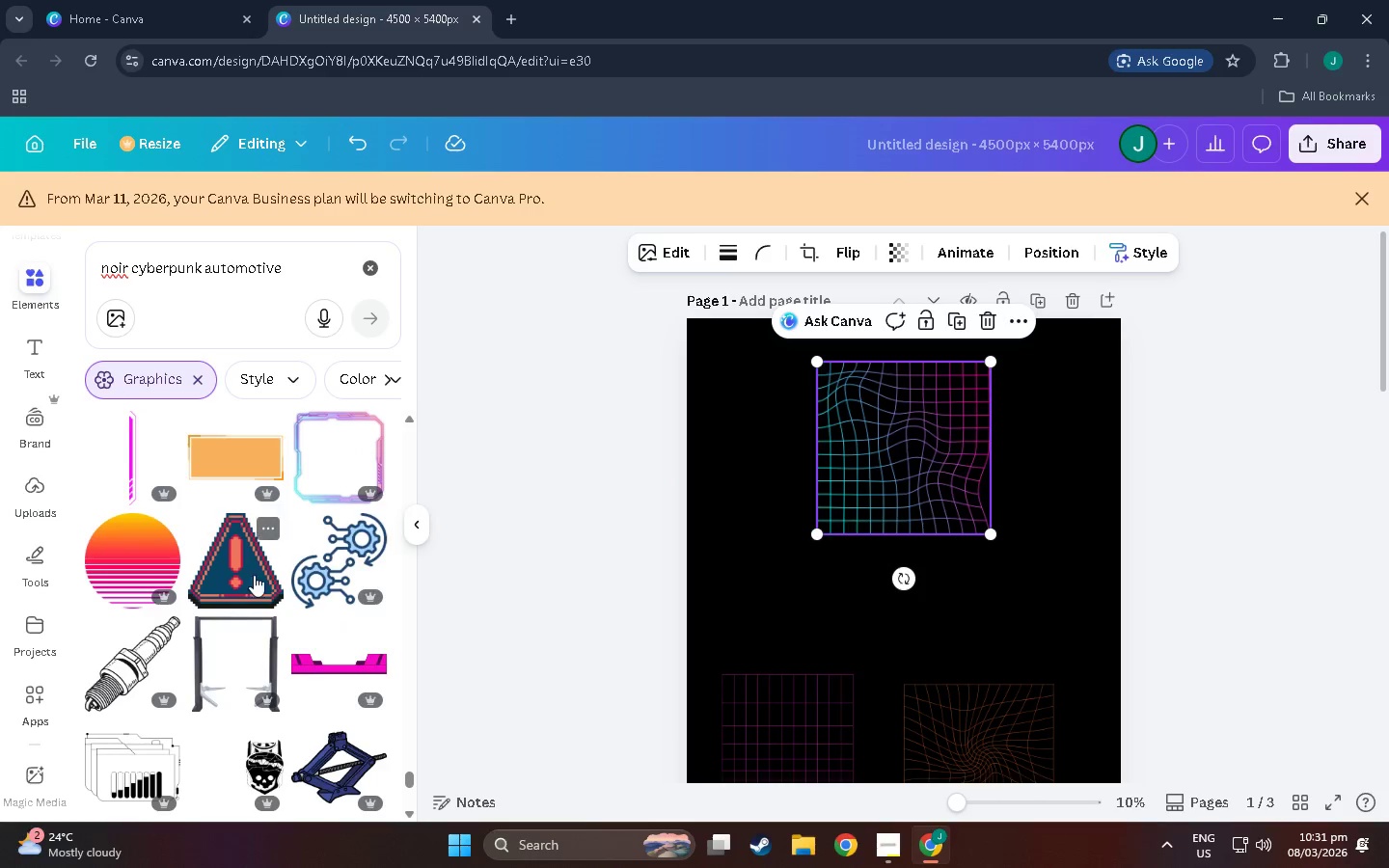 
scroll: coordinate [262, 575], scroll_direction: down, amount: 54.0
 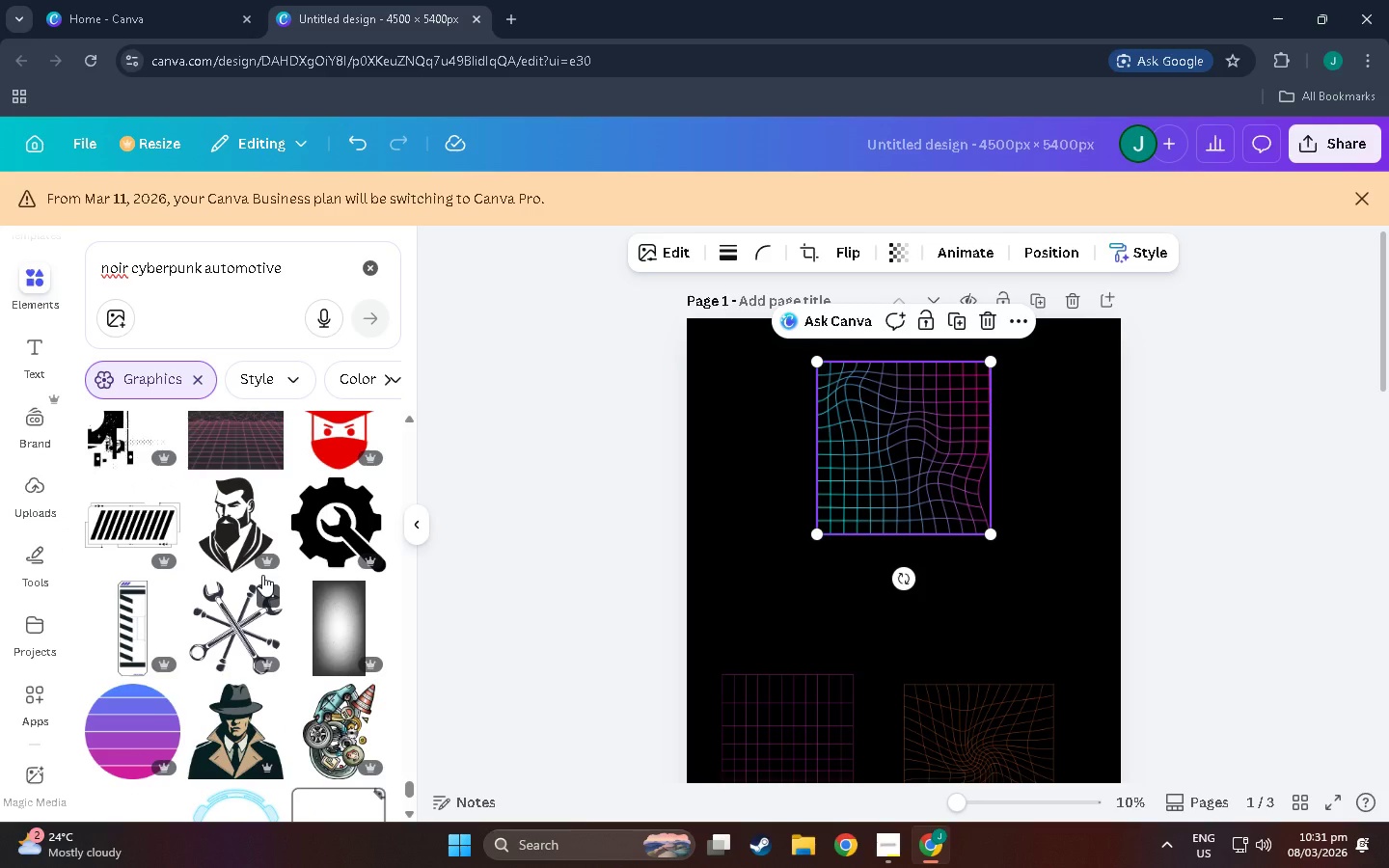 
wait(5.58)
 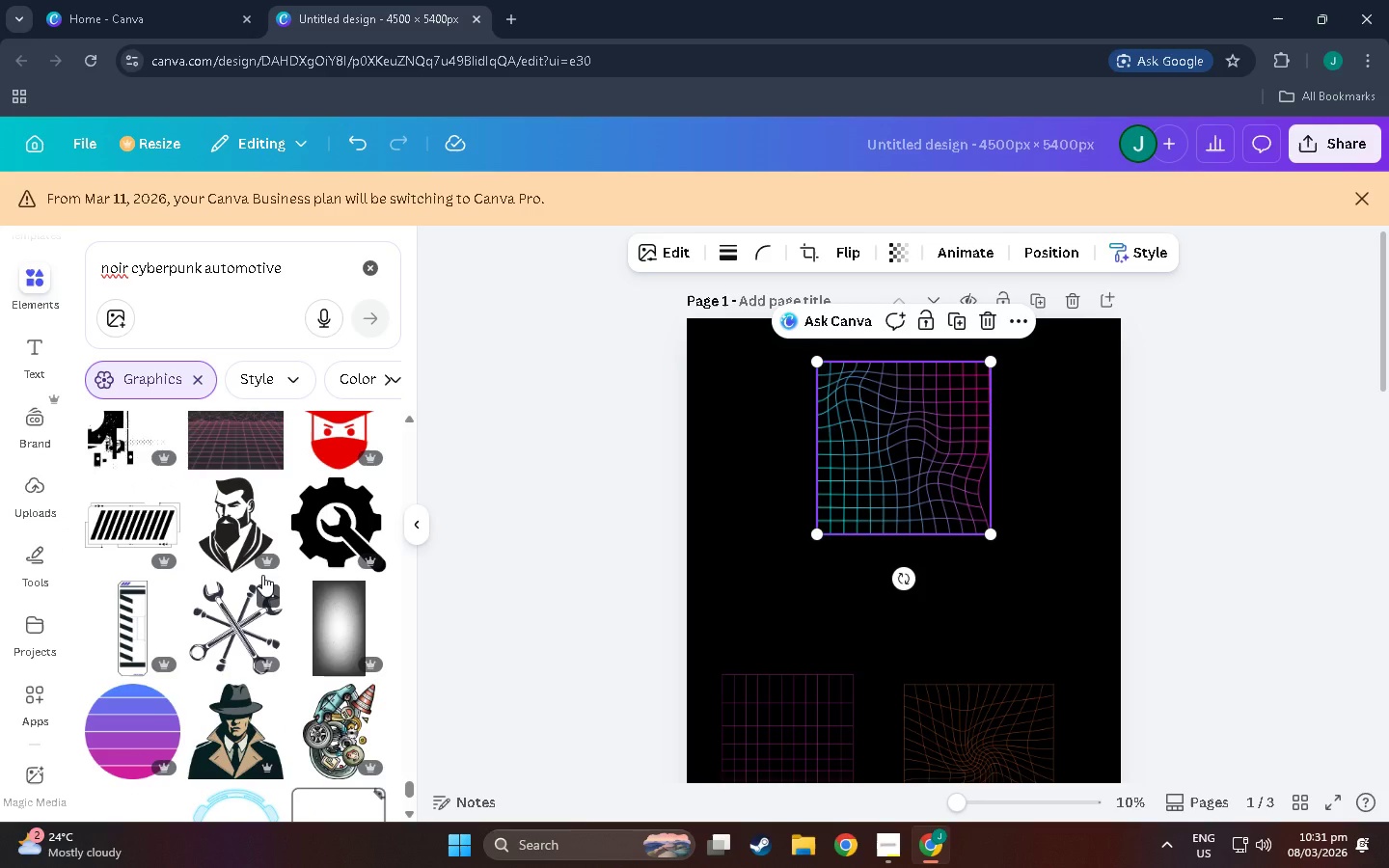 
scroll: coordinate [296, 521], scroll_direction: down, amount: 11.0
 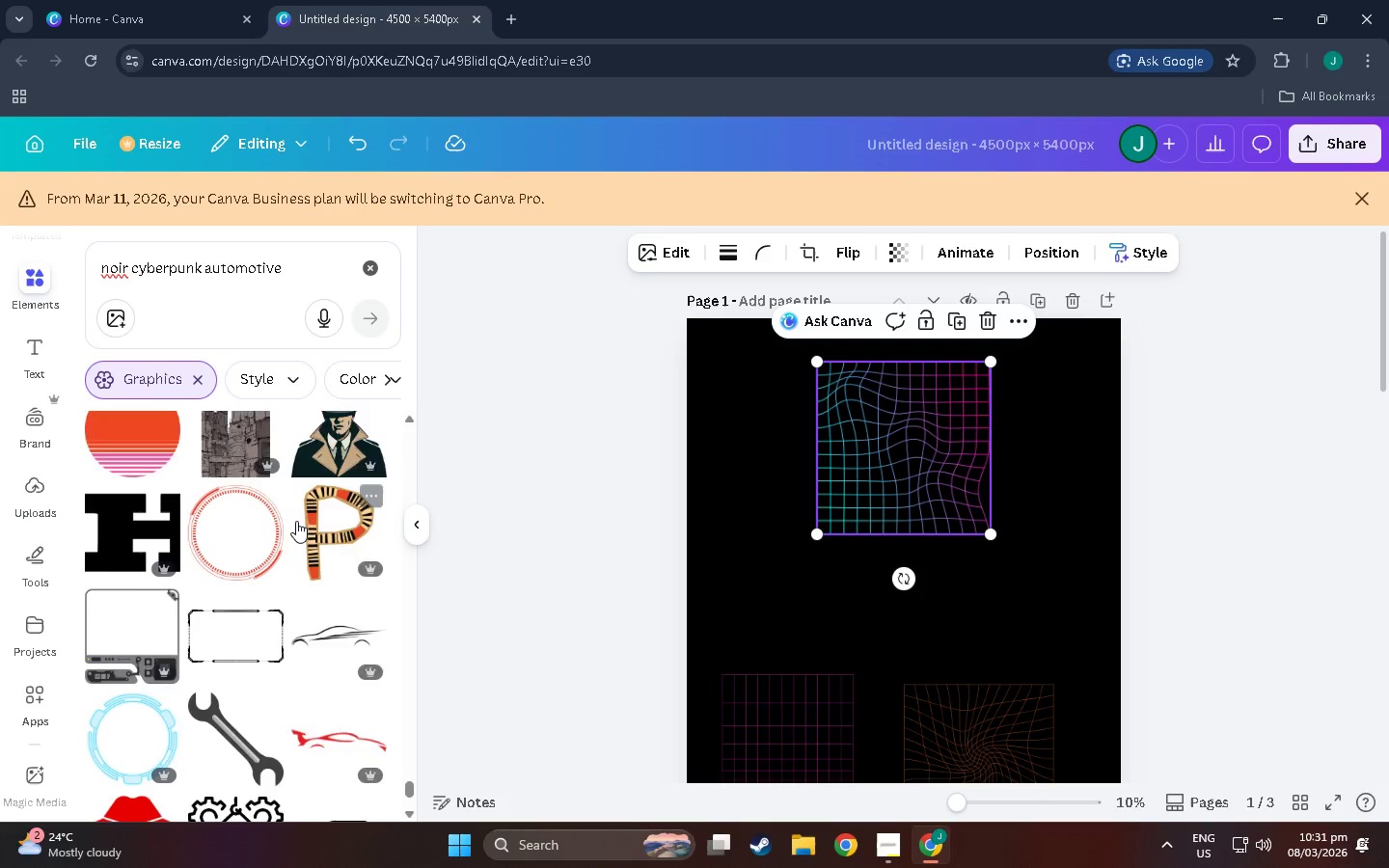 
scroll: coordinate [173, 546], scroll_direction: down, amount: 34.0
 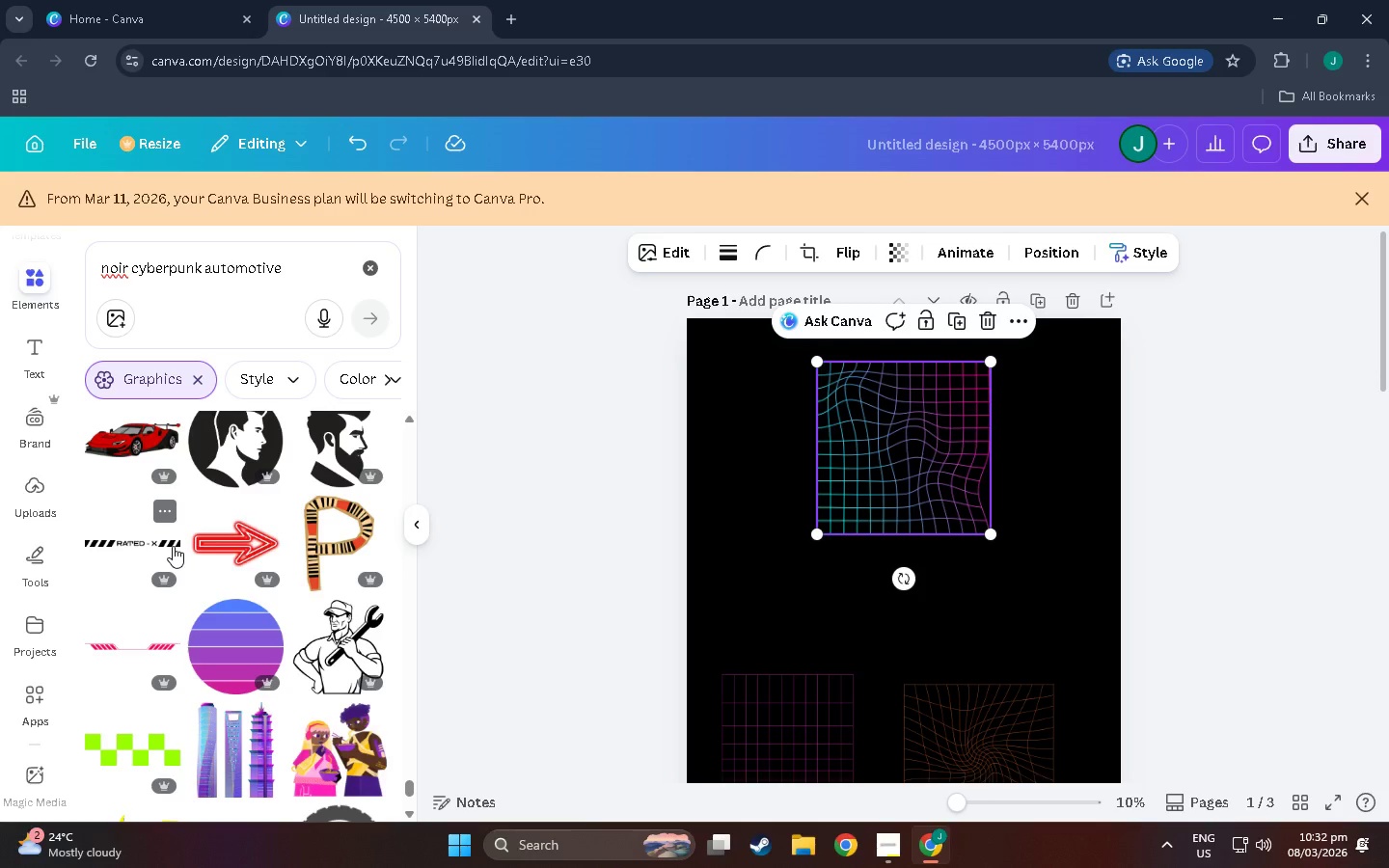 
wait(51.58)
 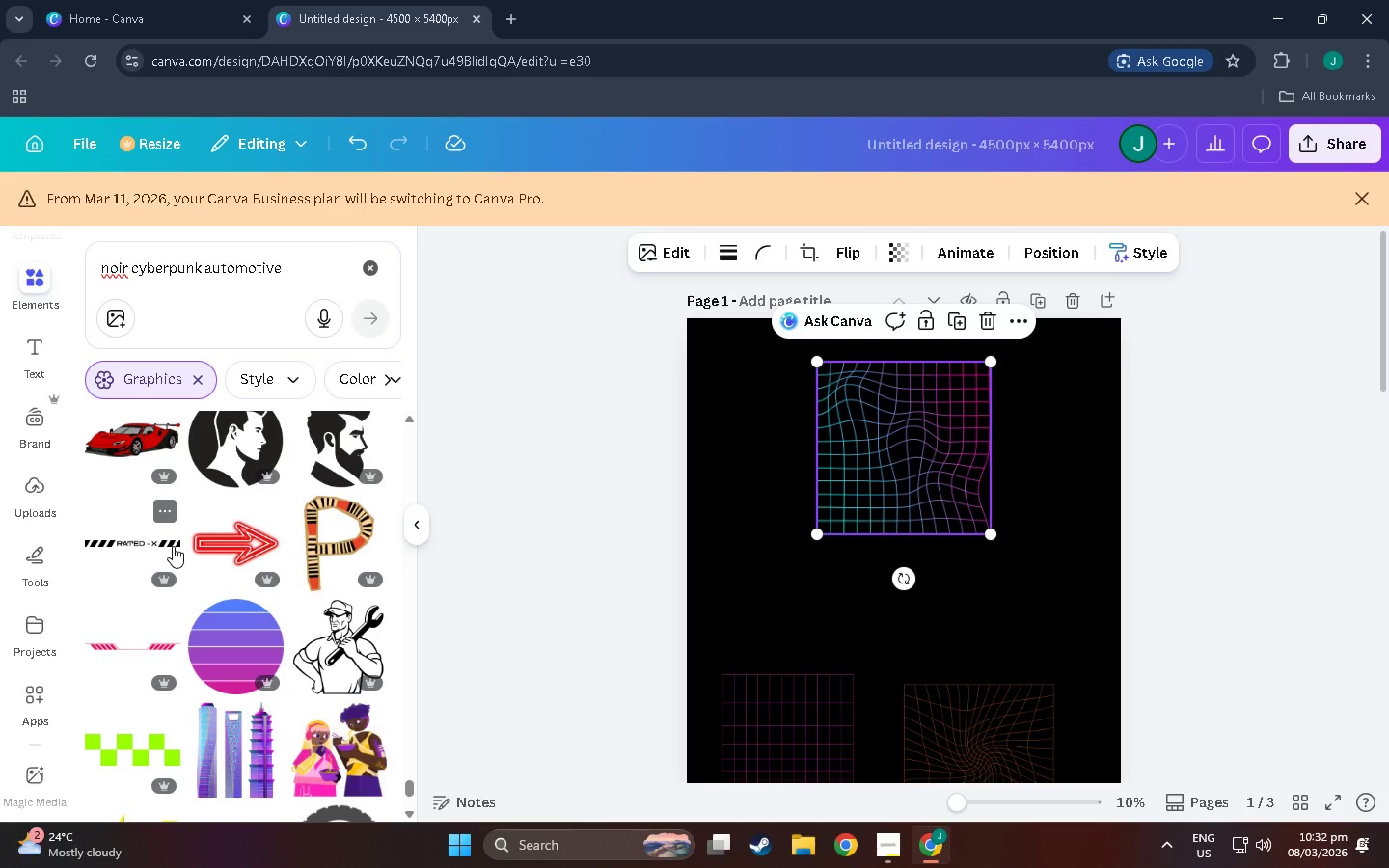 
scroll: coordinate [336, 515], scroll_direction: down, amount: 64.0
 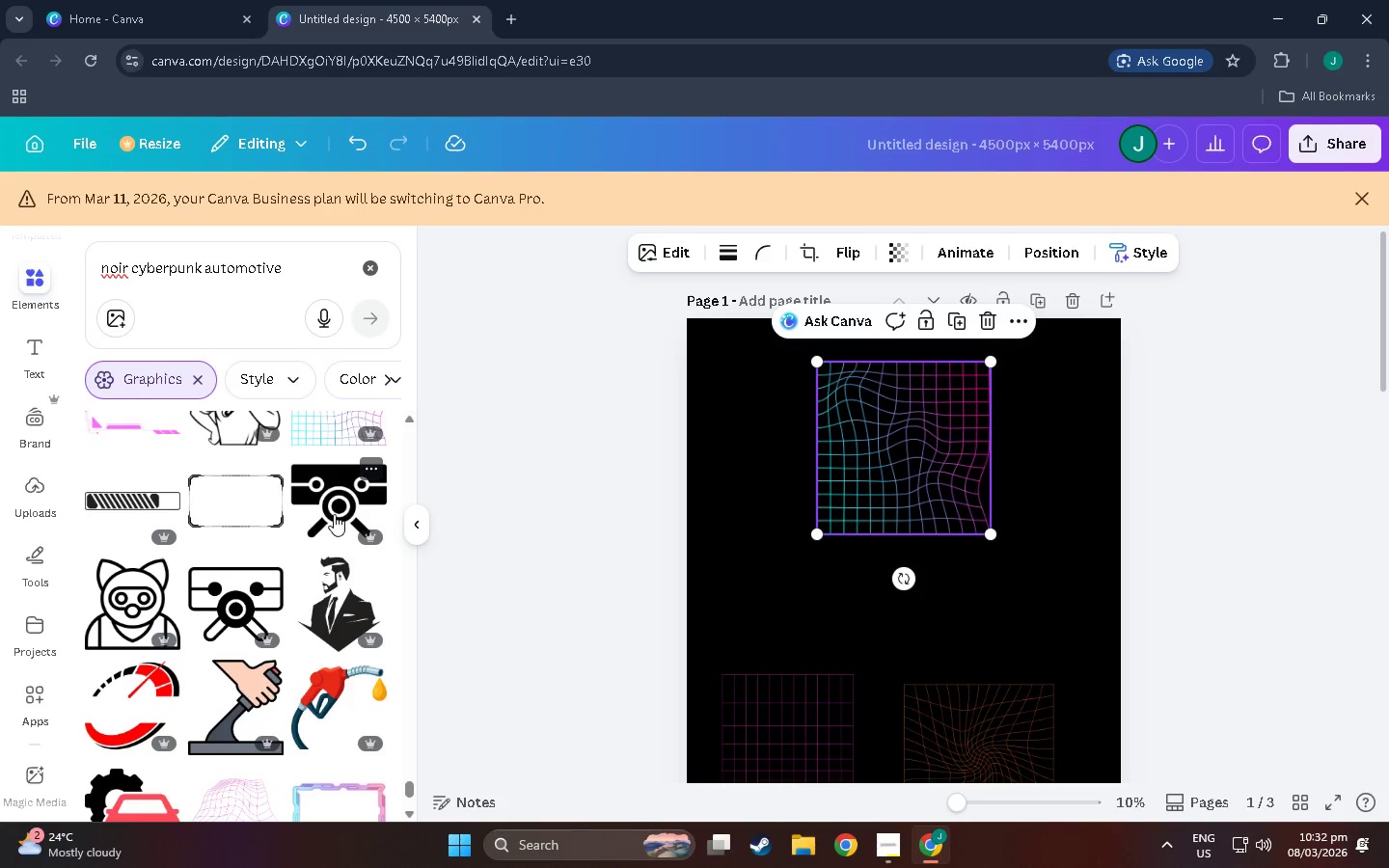 
scroll: coordinate [303, 565], scroll_direction: down, amount: 28.0
 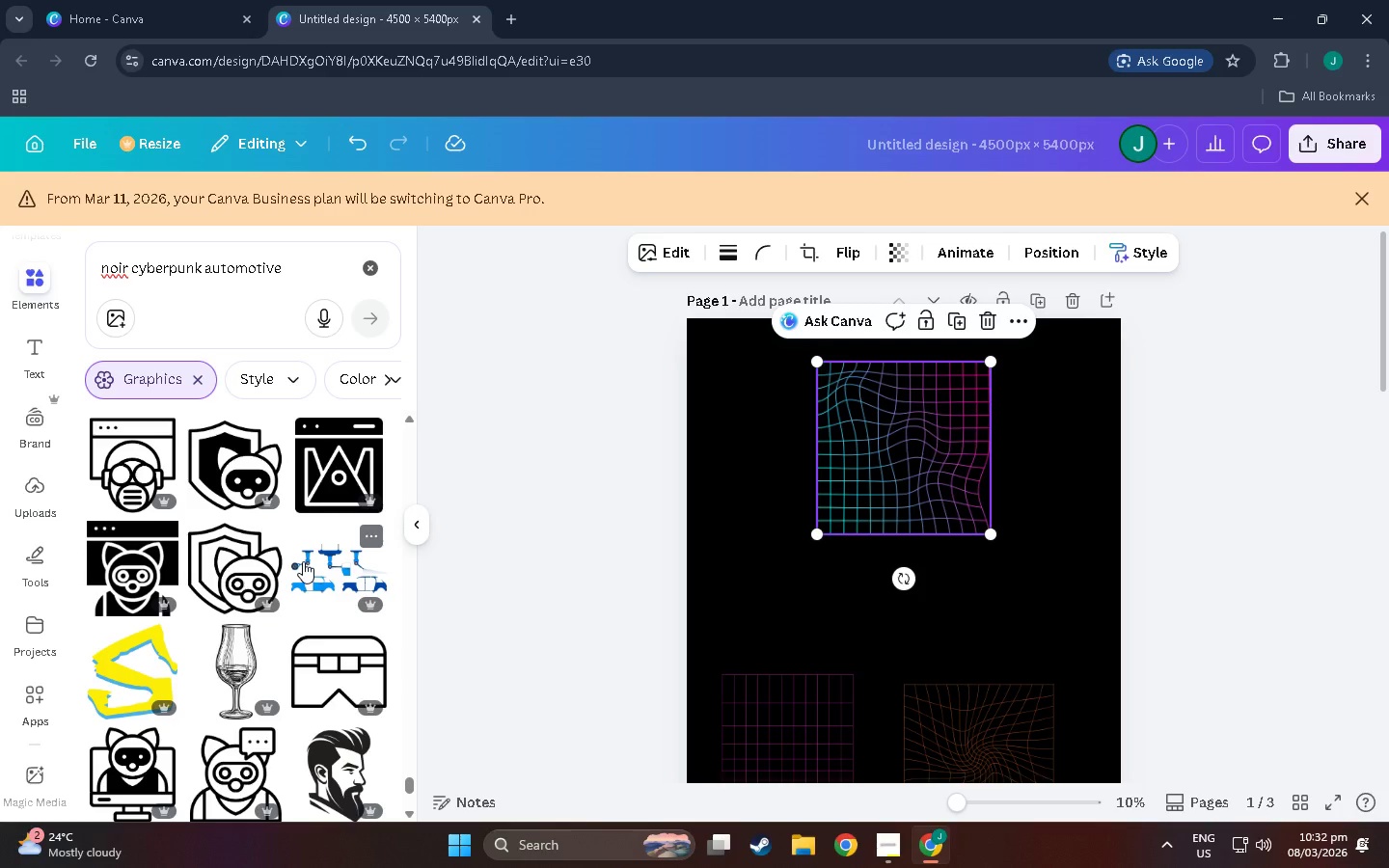 
wait(5.16)
 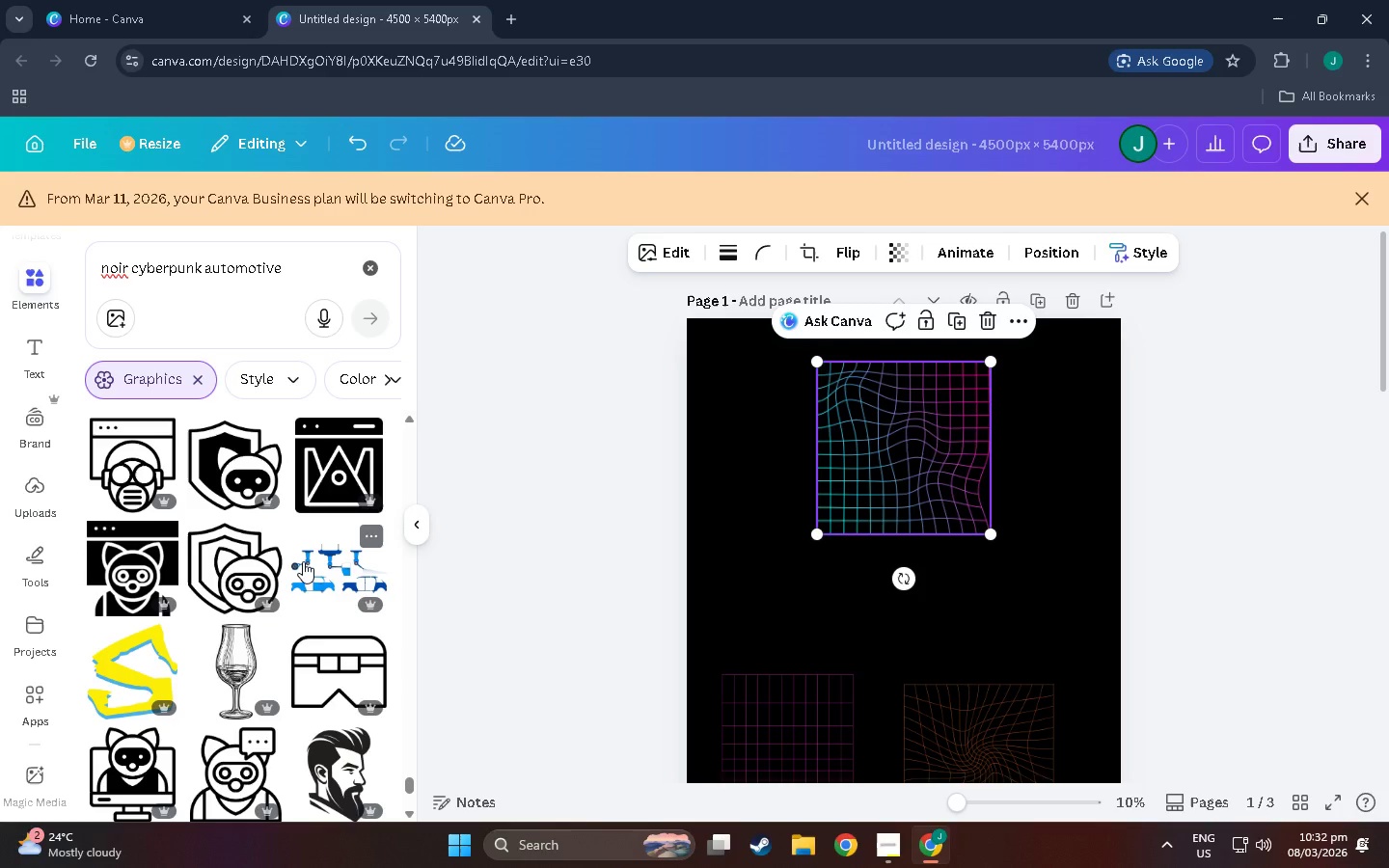 
scroll: coordinate [335, 522], scroll_direction: down, amount: 25.0
 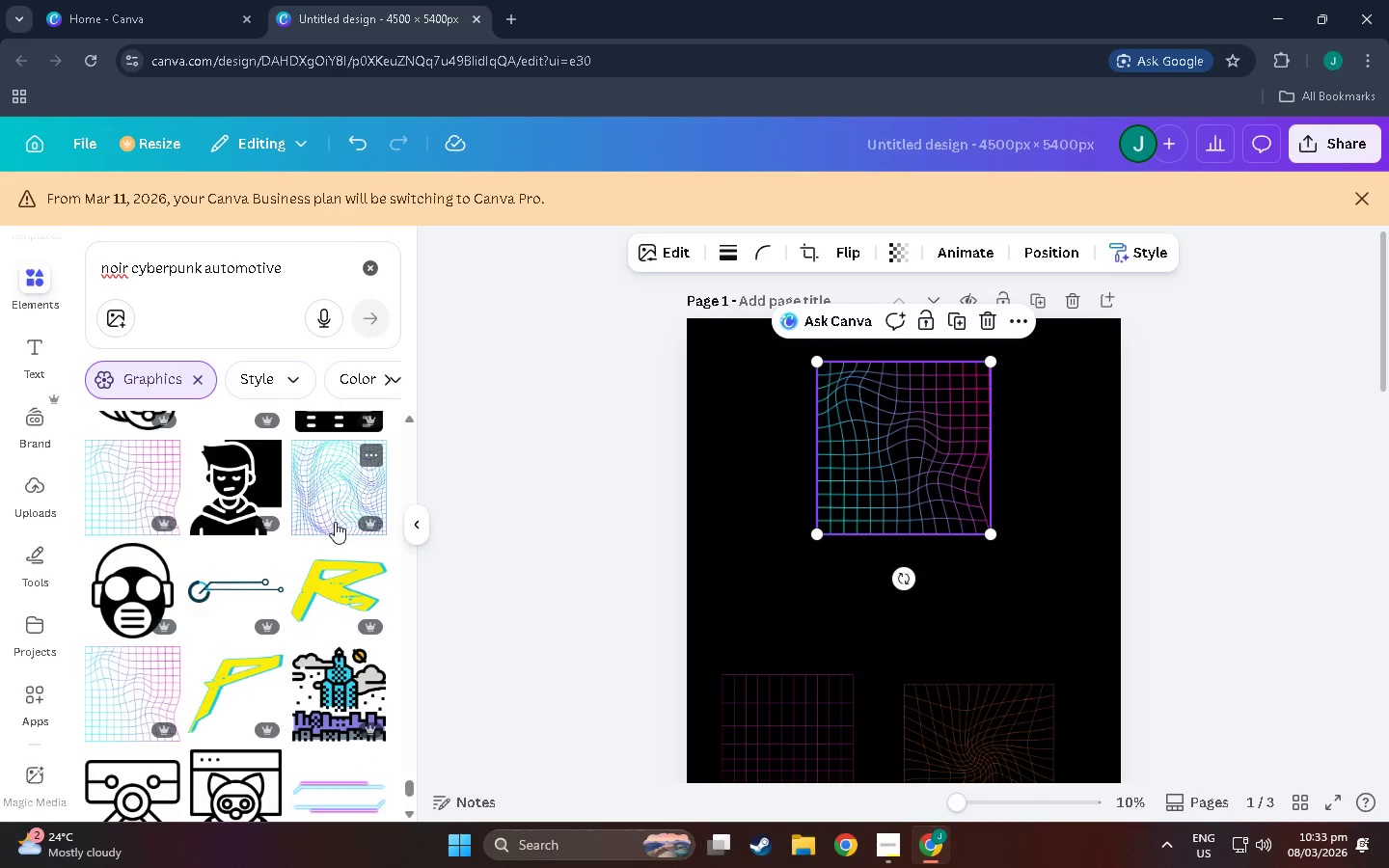 
scroll: coordinate [311, 556], scroll_direction: down, amount: 15.0
 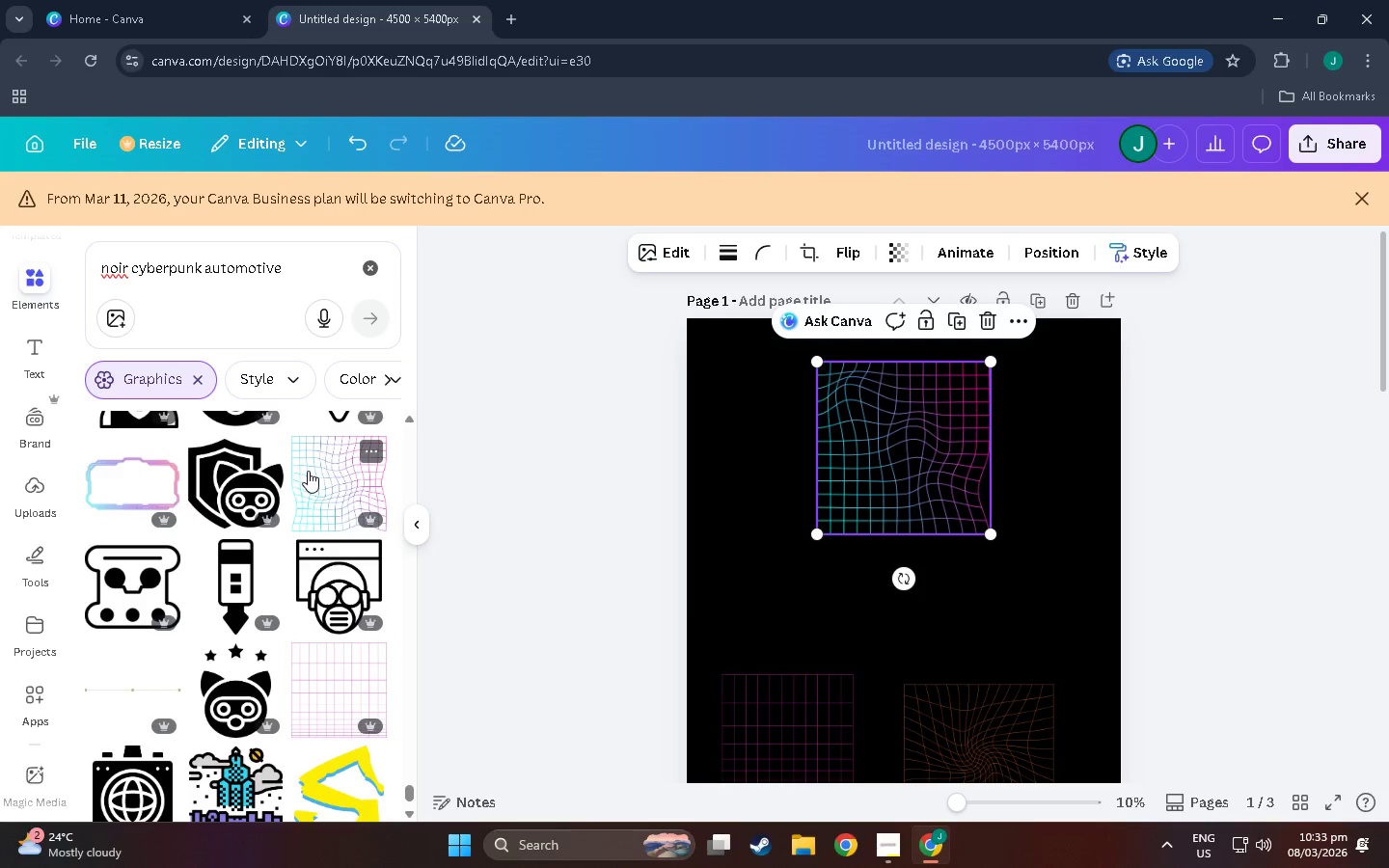 
scroll: coordinate [308, 471], scroll_direction: down, amount: 3.0
 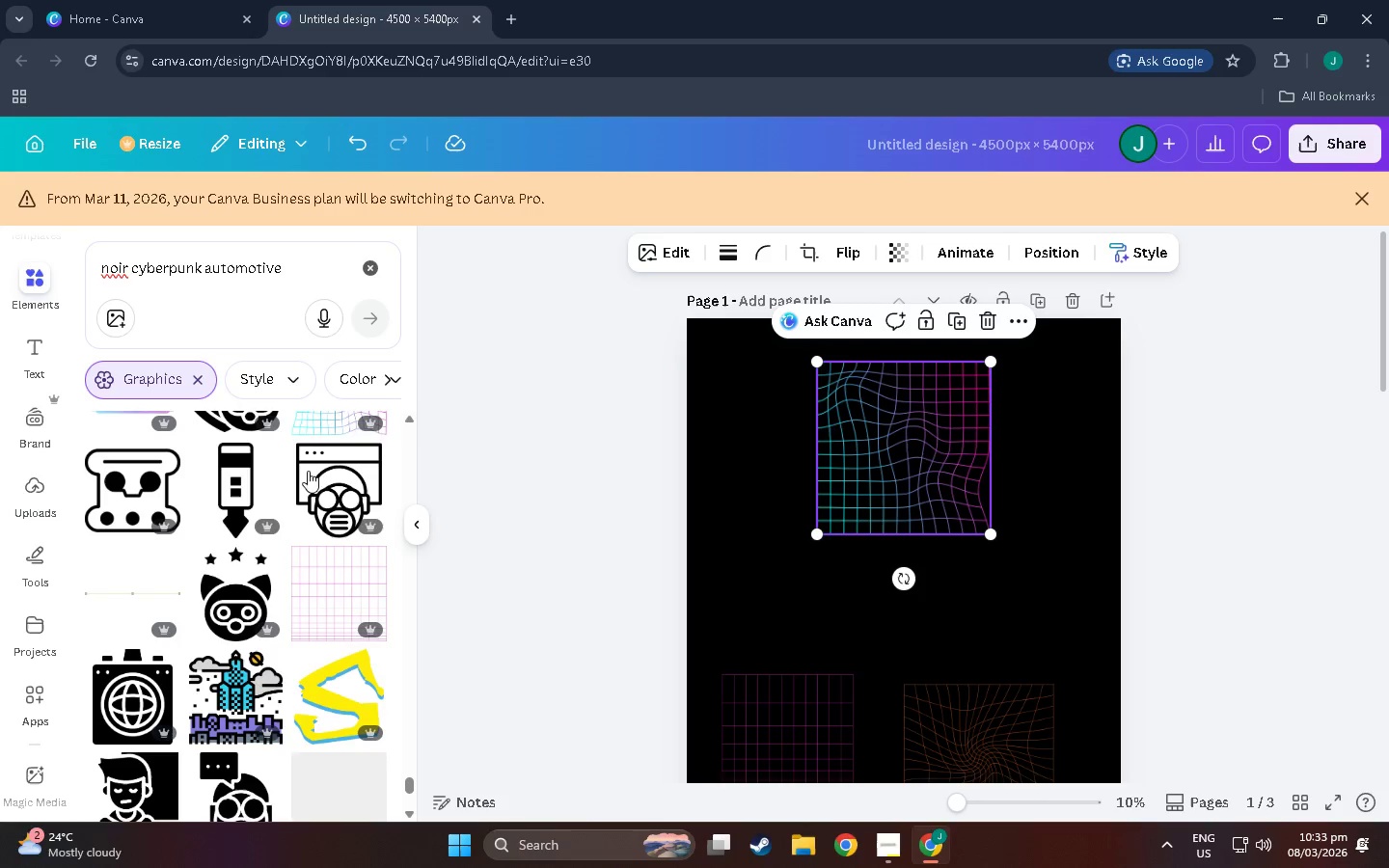 
scroll: coordinate [305, 484], scroll_direction: up, amount: 3.0
 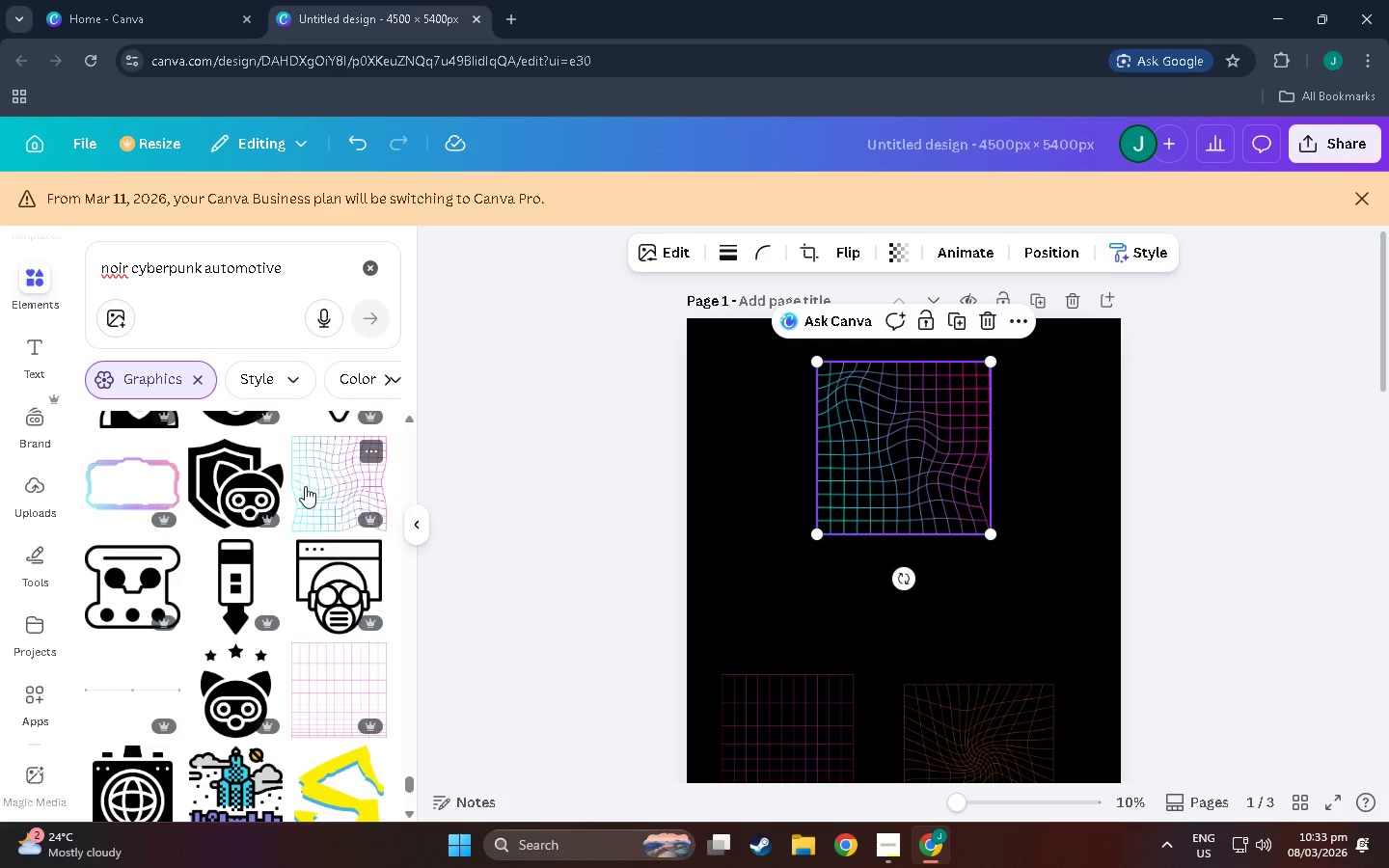 
left_click([305, 488])
 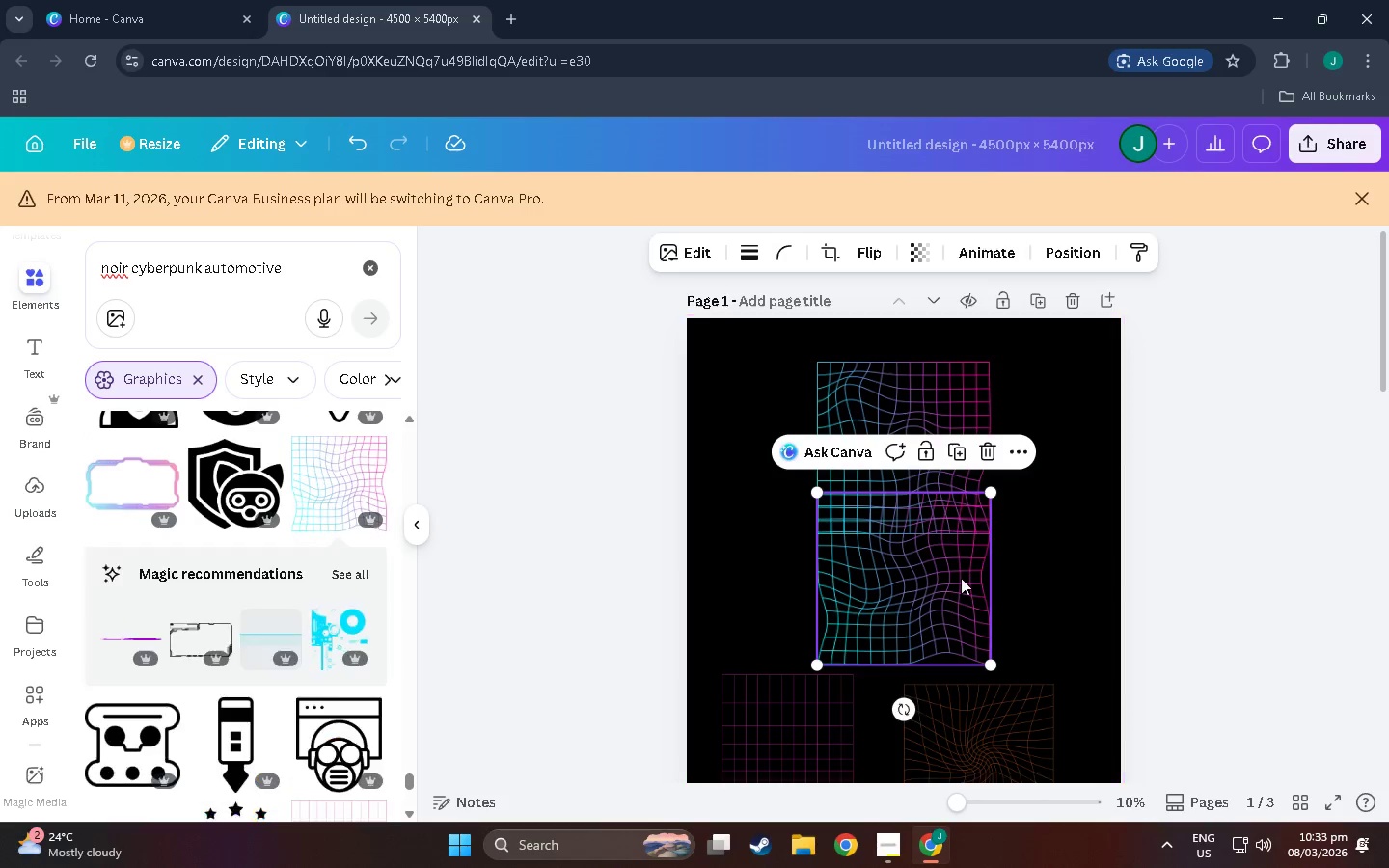 
left_click_drag(start_coordinate=[919, 586], to_coordinate=[823, 523])
 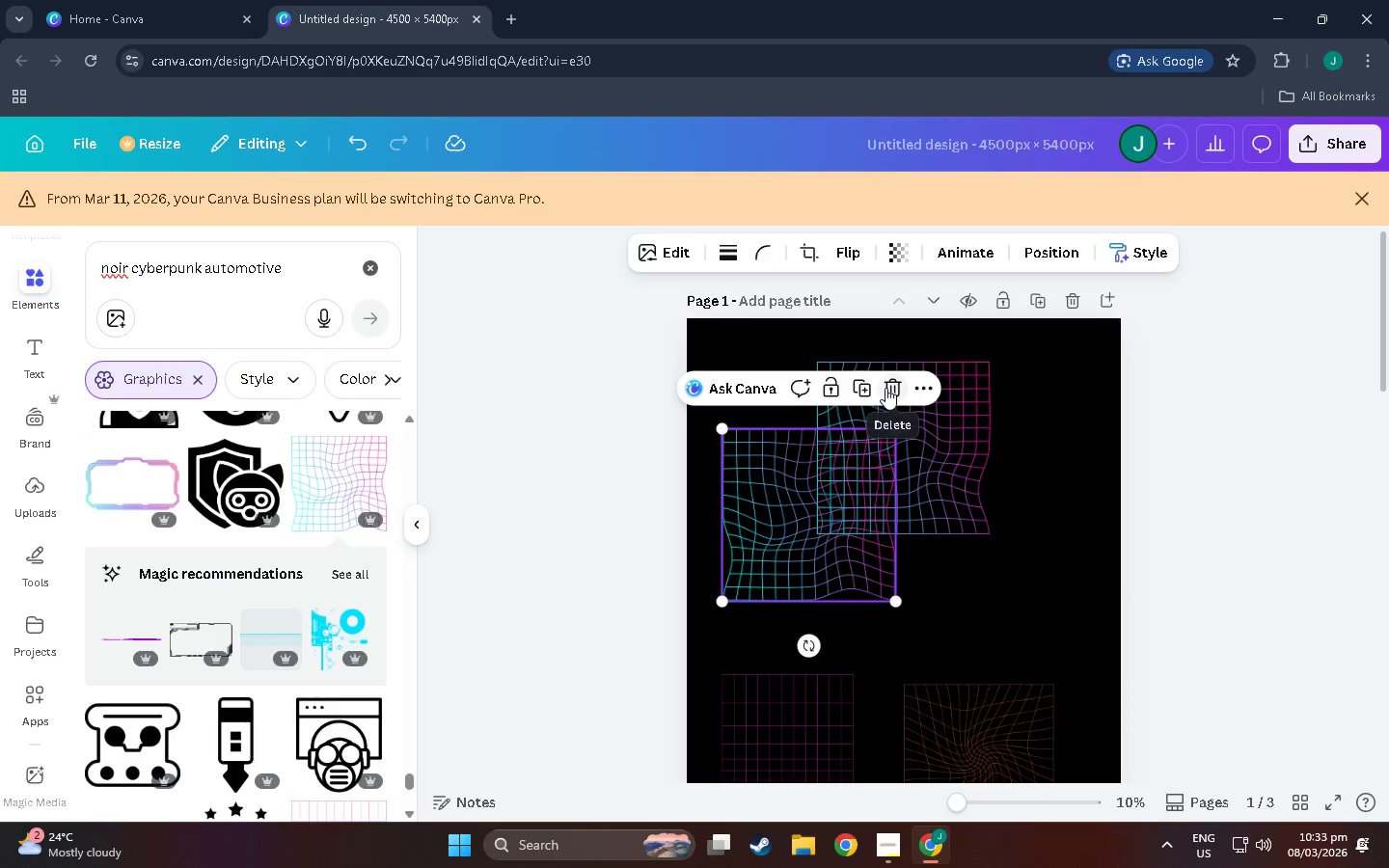 
left_click([885, 388])
 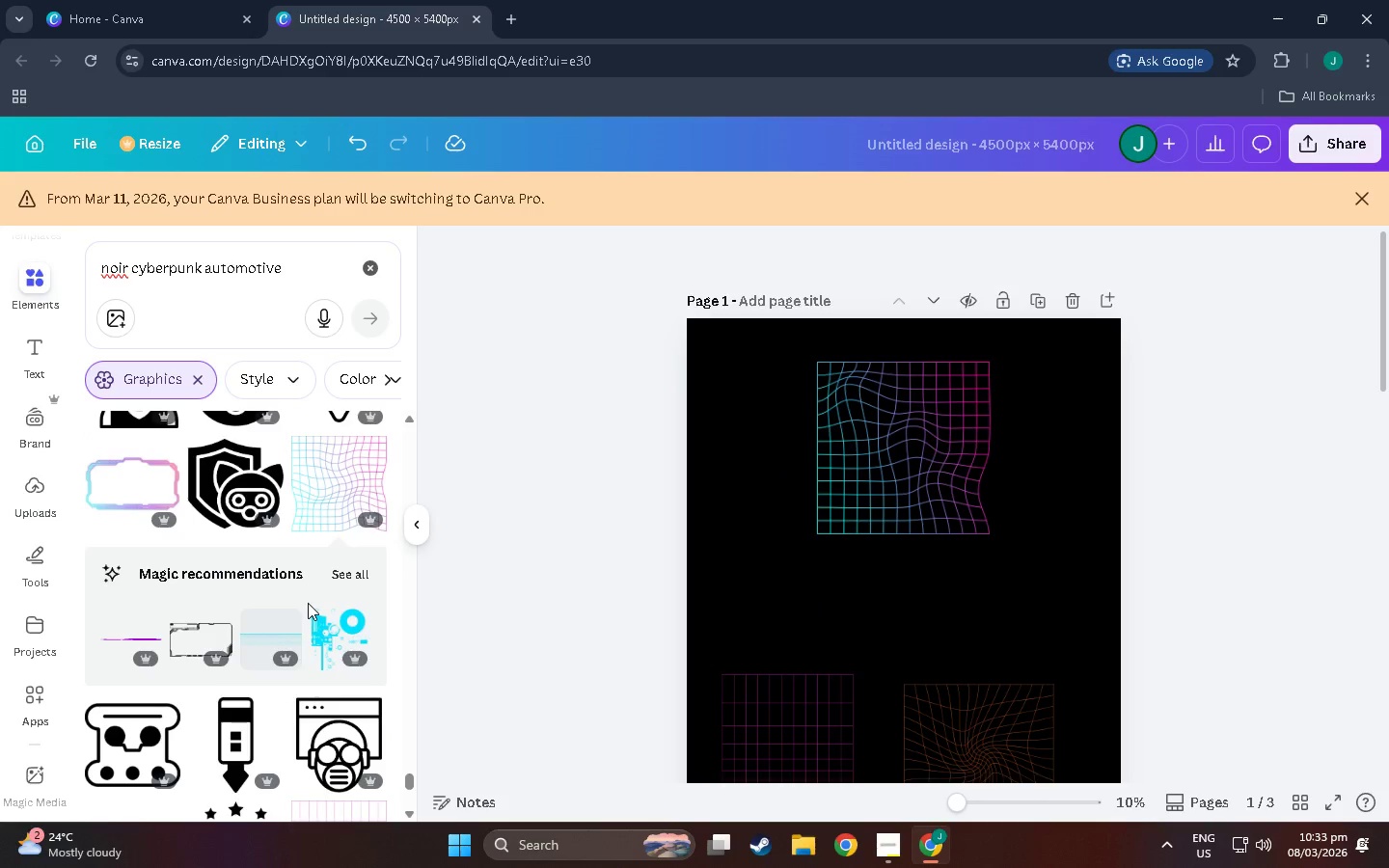 
scroll: coordinate [314, 622], scroll_direction: down, amount: 11.0
 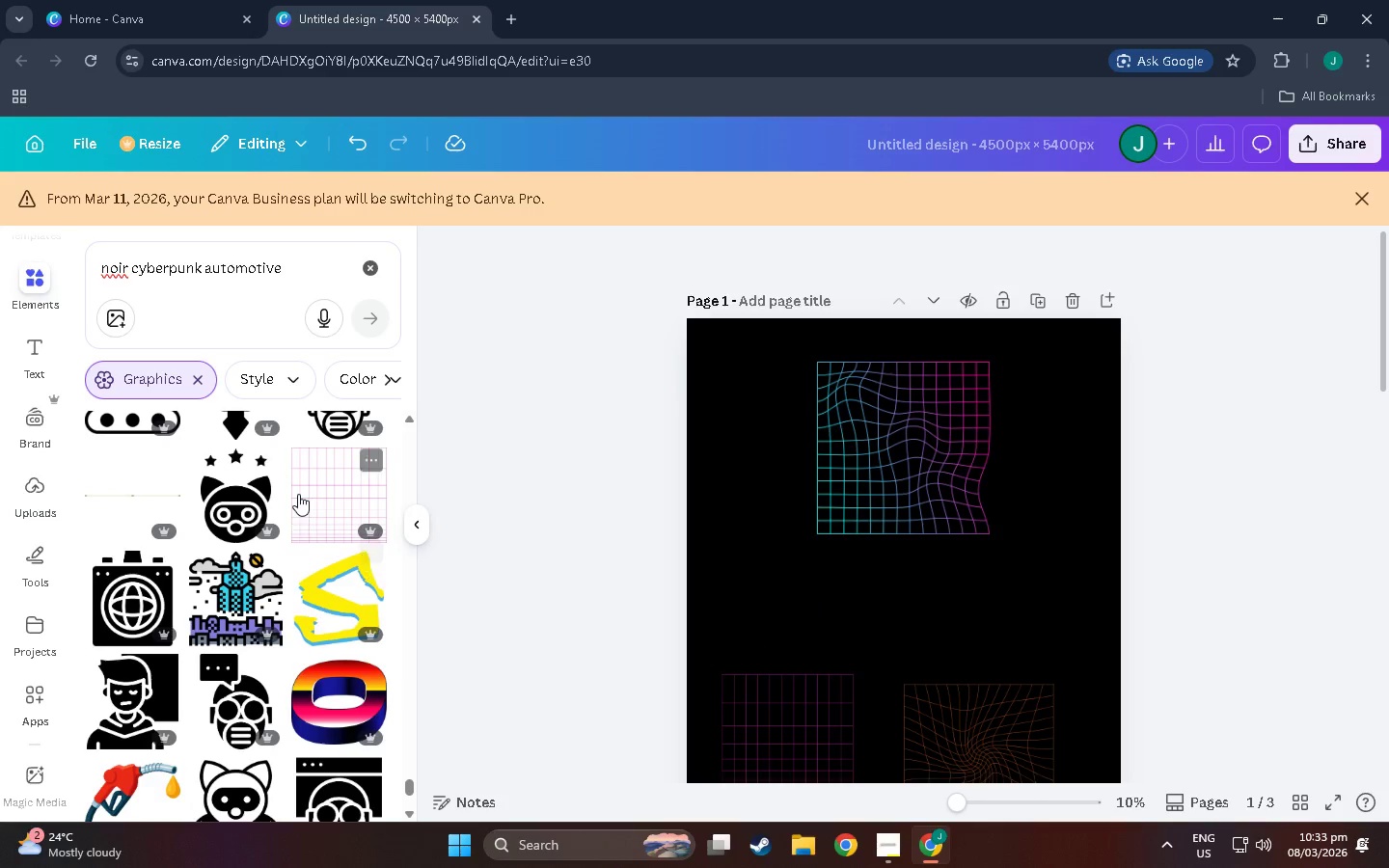 
left_click([298, 494])
 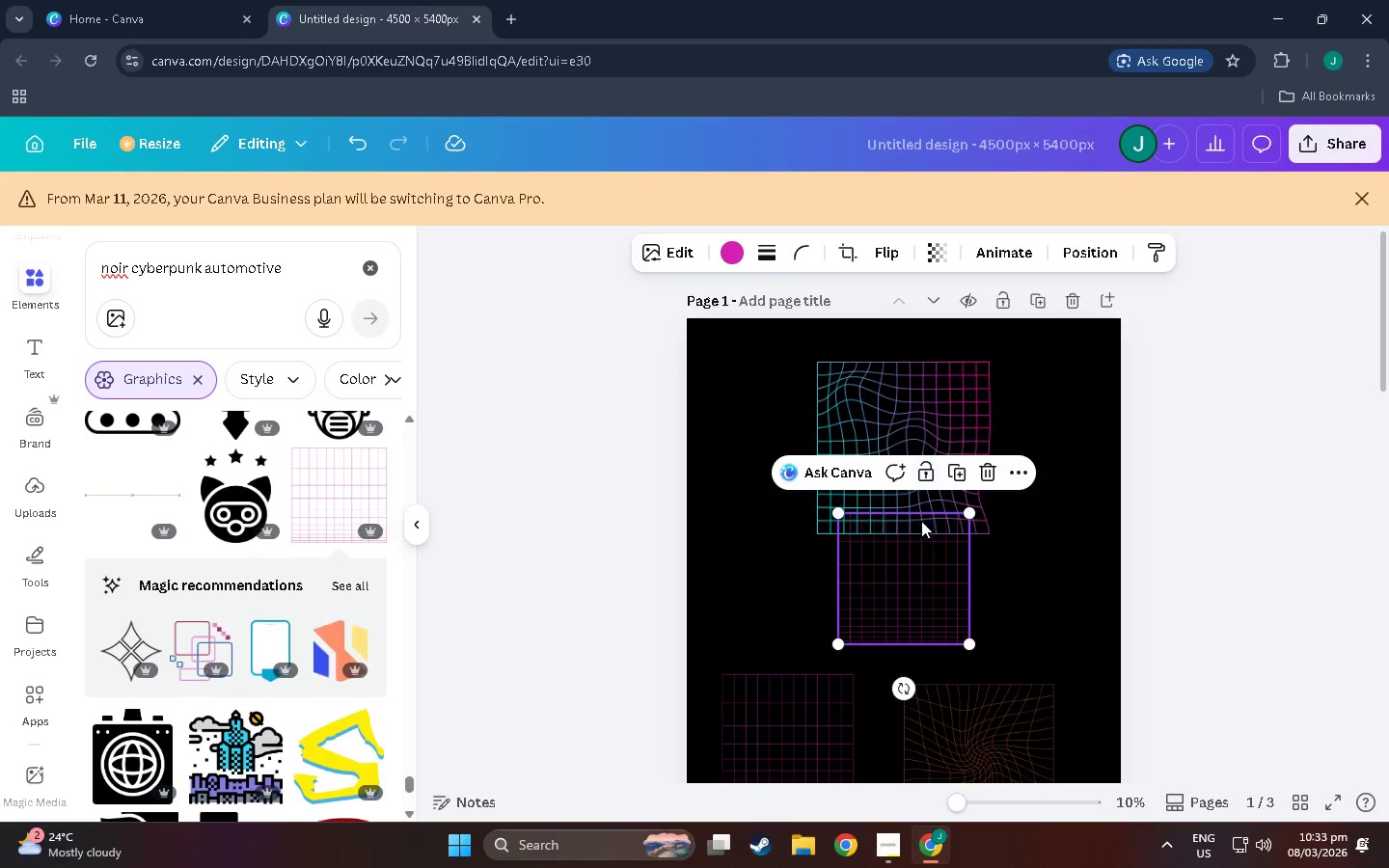 
left_click_drag(start_coordinate=[922, 564], to_coordinate=[844, 583])
 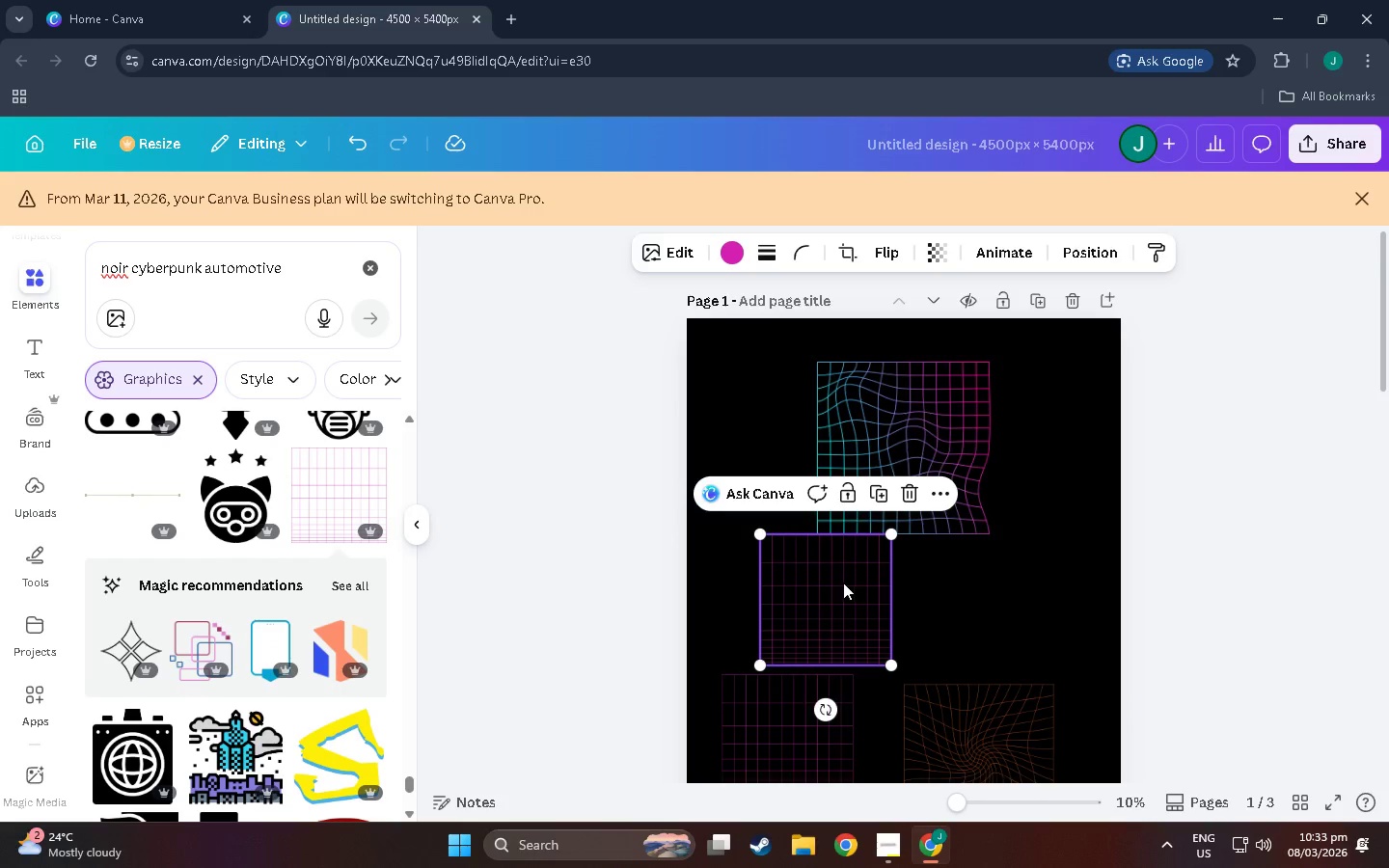 
scroll: coordinate [843, 583], scroll_direction: down, amount: 3.0
 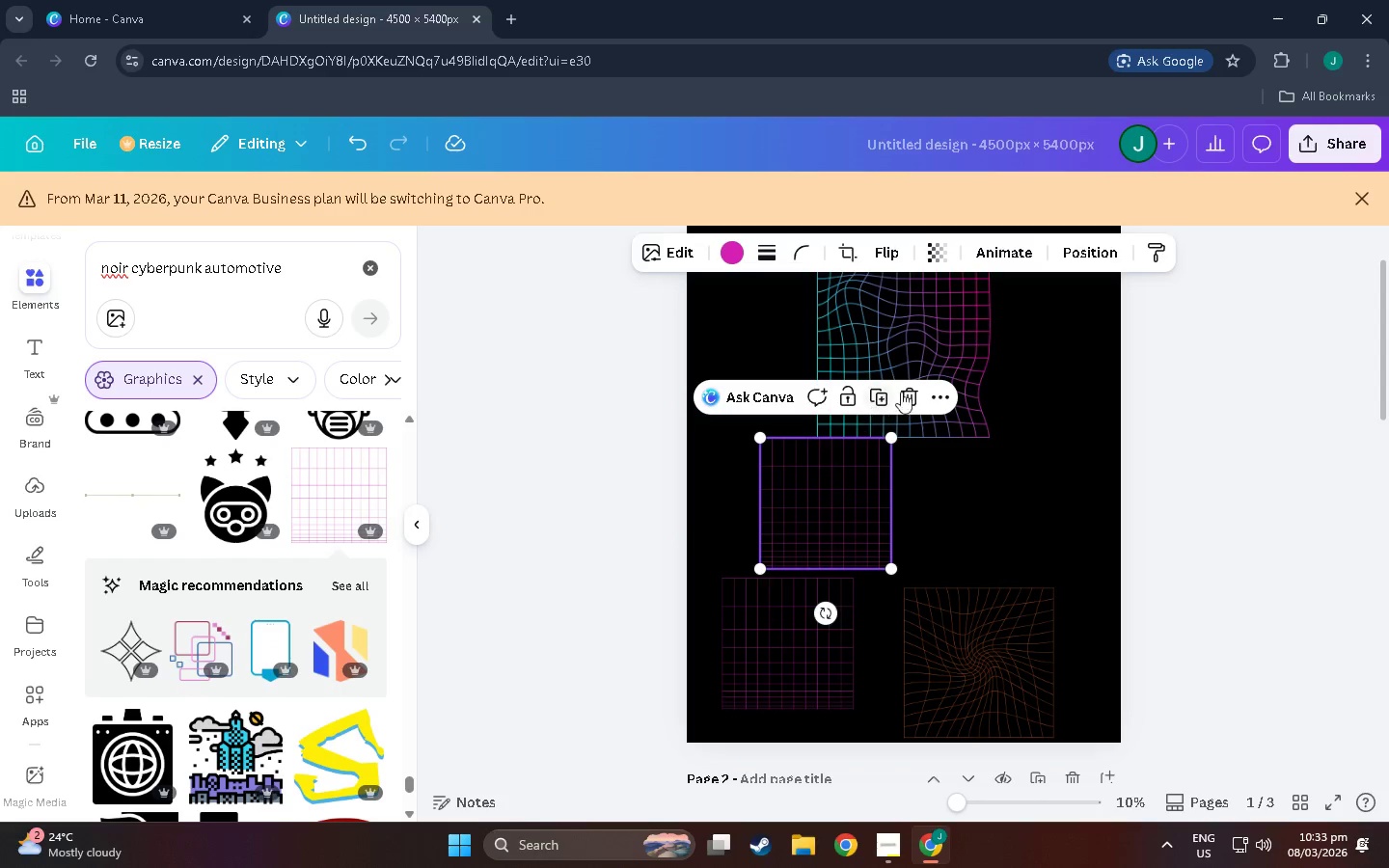 
left_click([907, 392])
 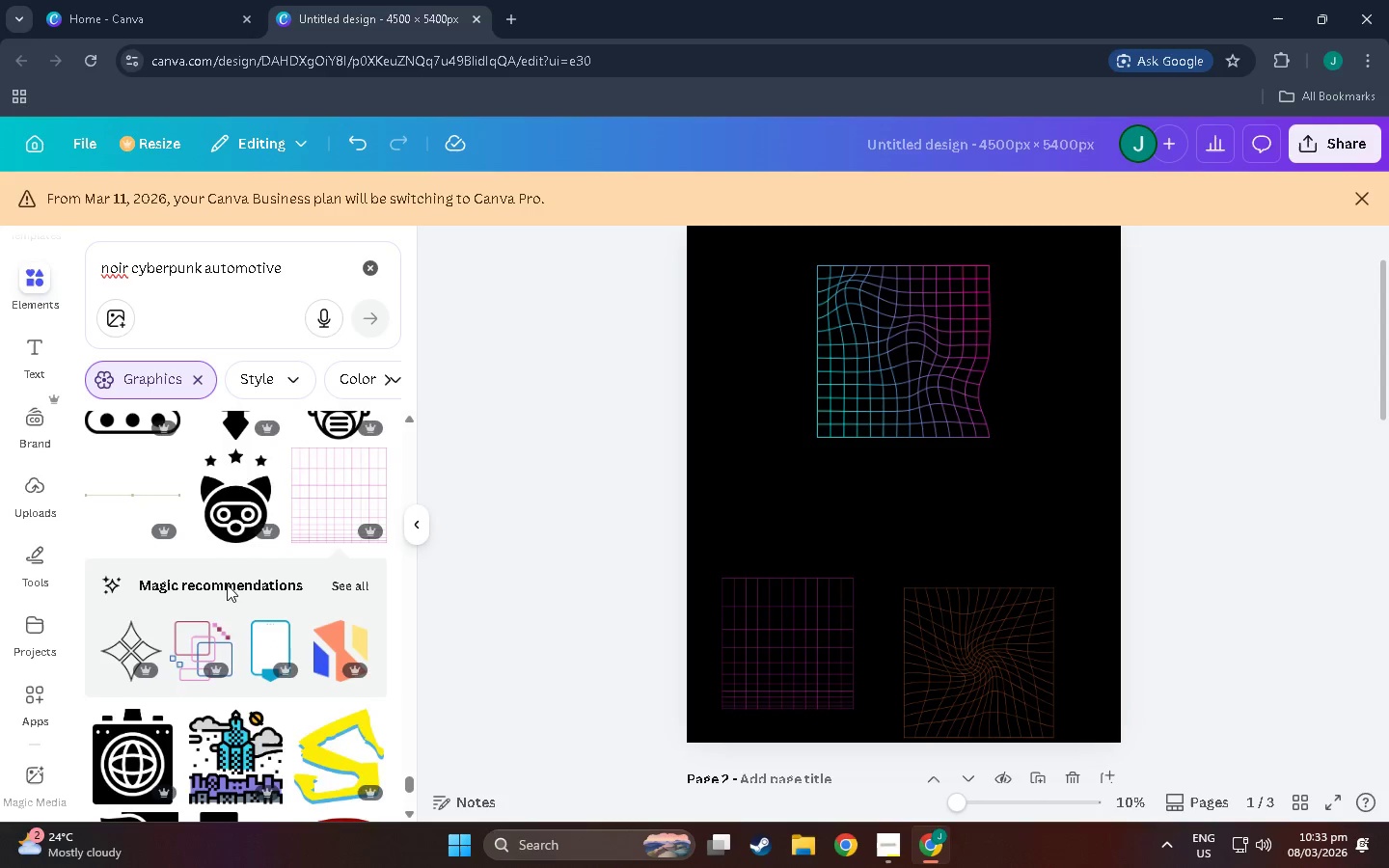 
scroll: coordinate [225, 553], scroll_direction: down, amount: 60.0
 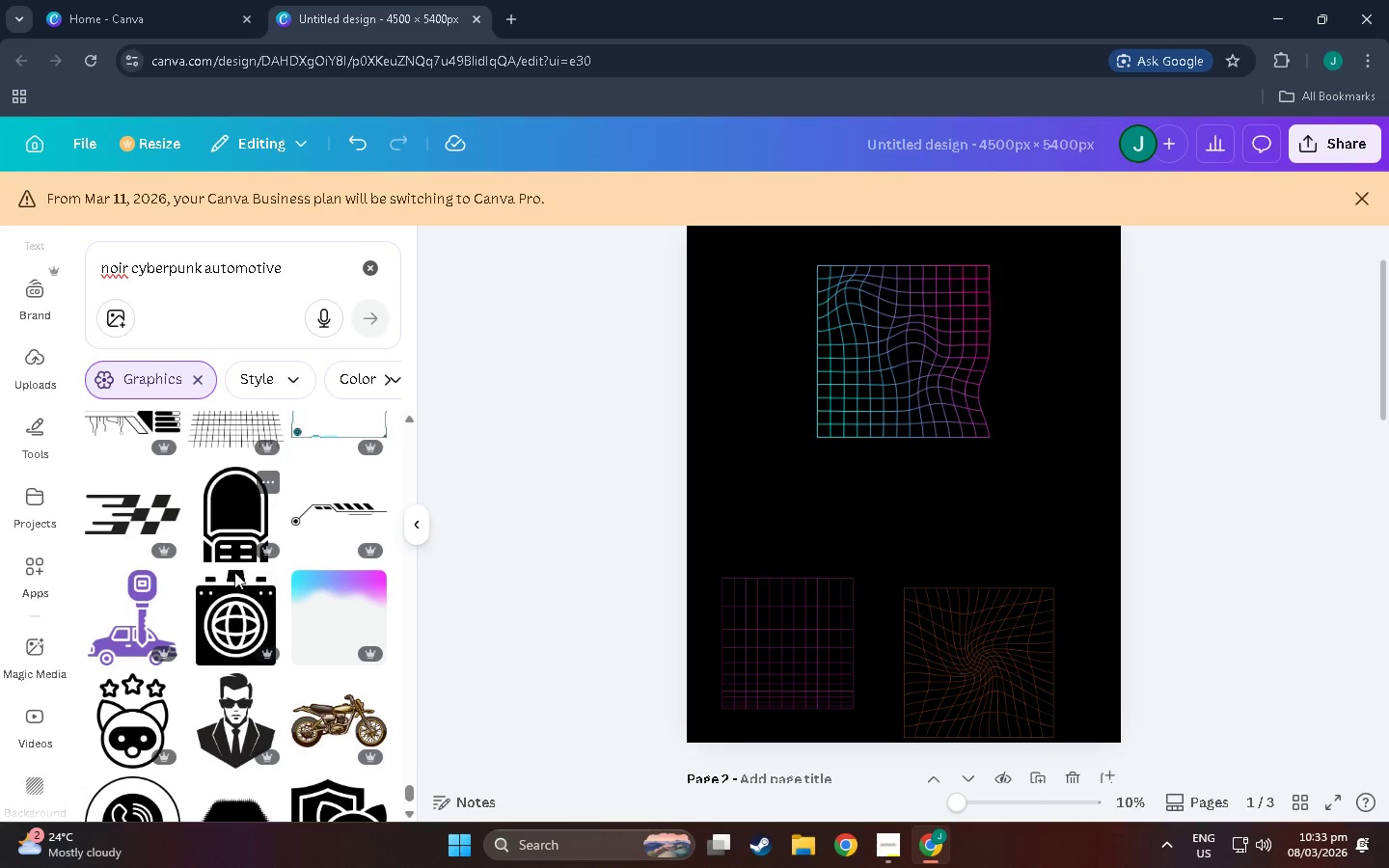 
scroll: coordinate [238, 598], scroll_direction: up, amount: 4.0
 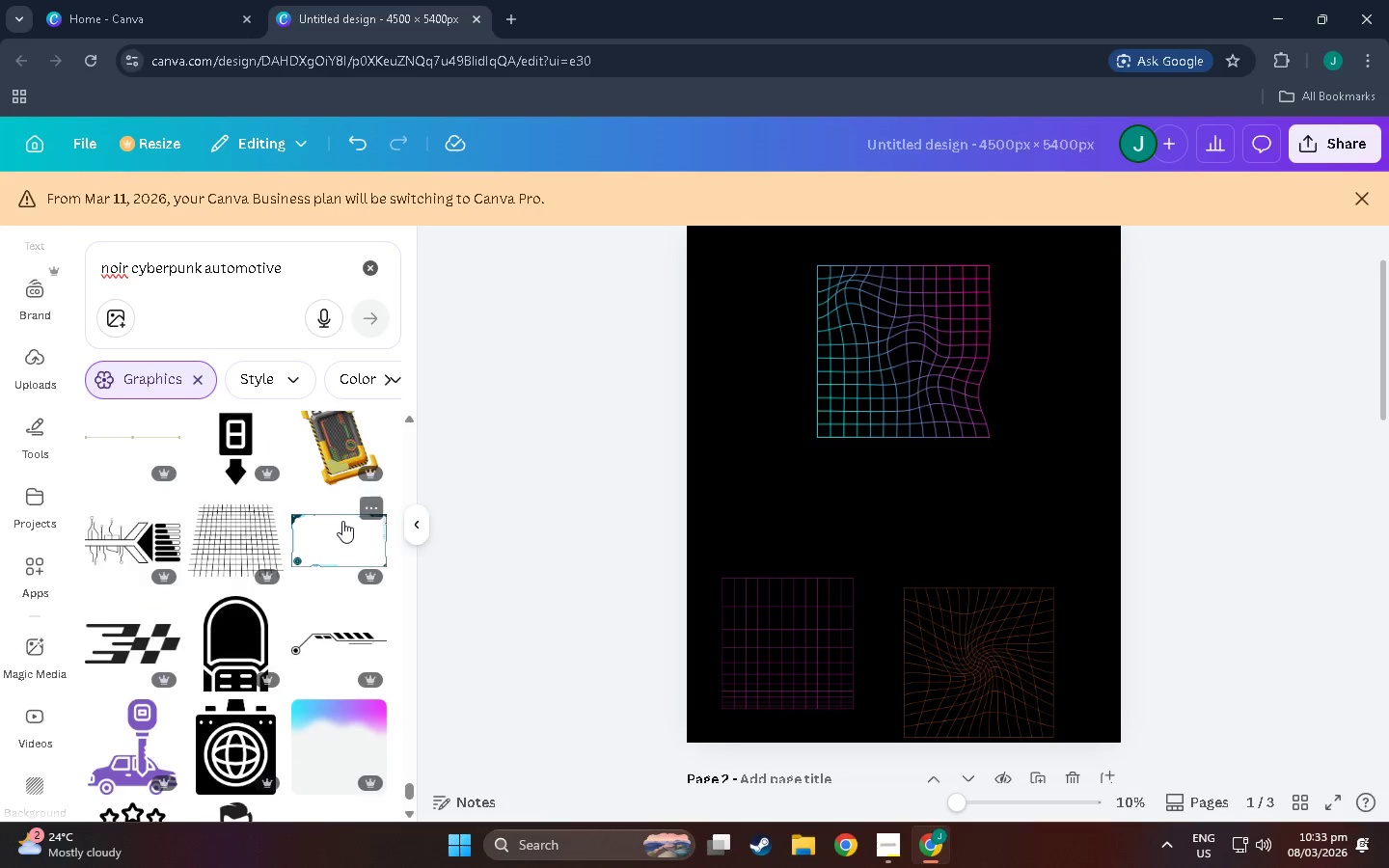 
scroll: coordinate [329, 607], scroll_direction: down, amount: 20.0
 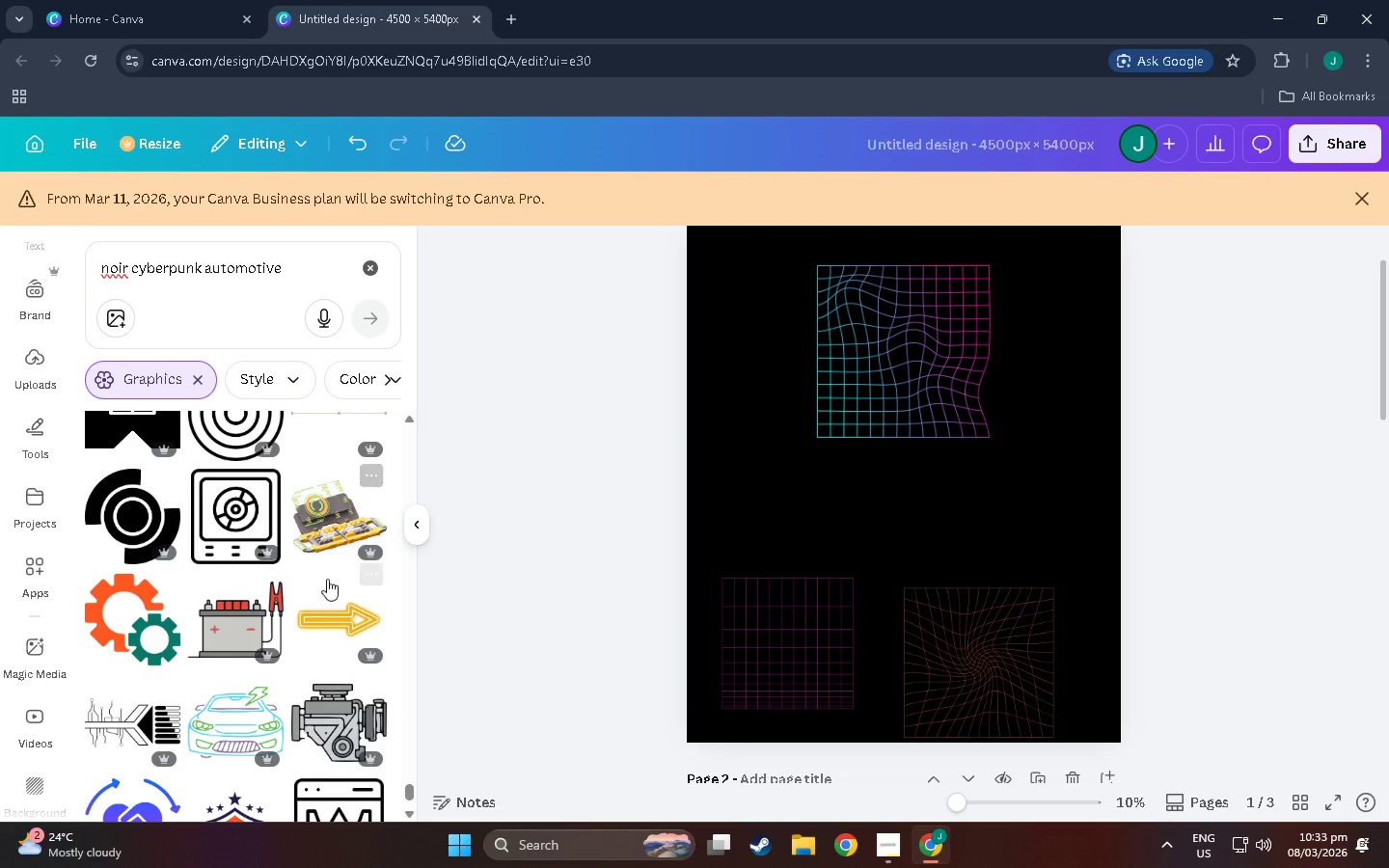 
scroll: coordinate [323, 629], scroll_direction: up, amount: 4.0
 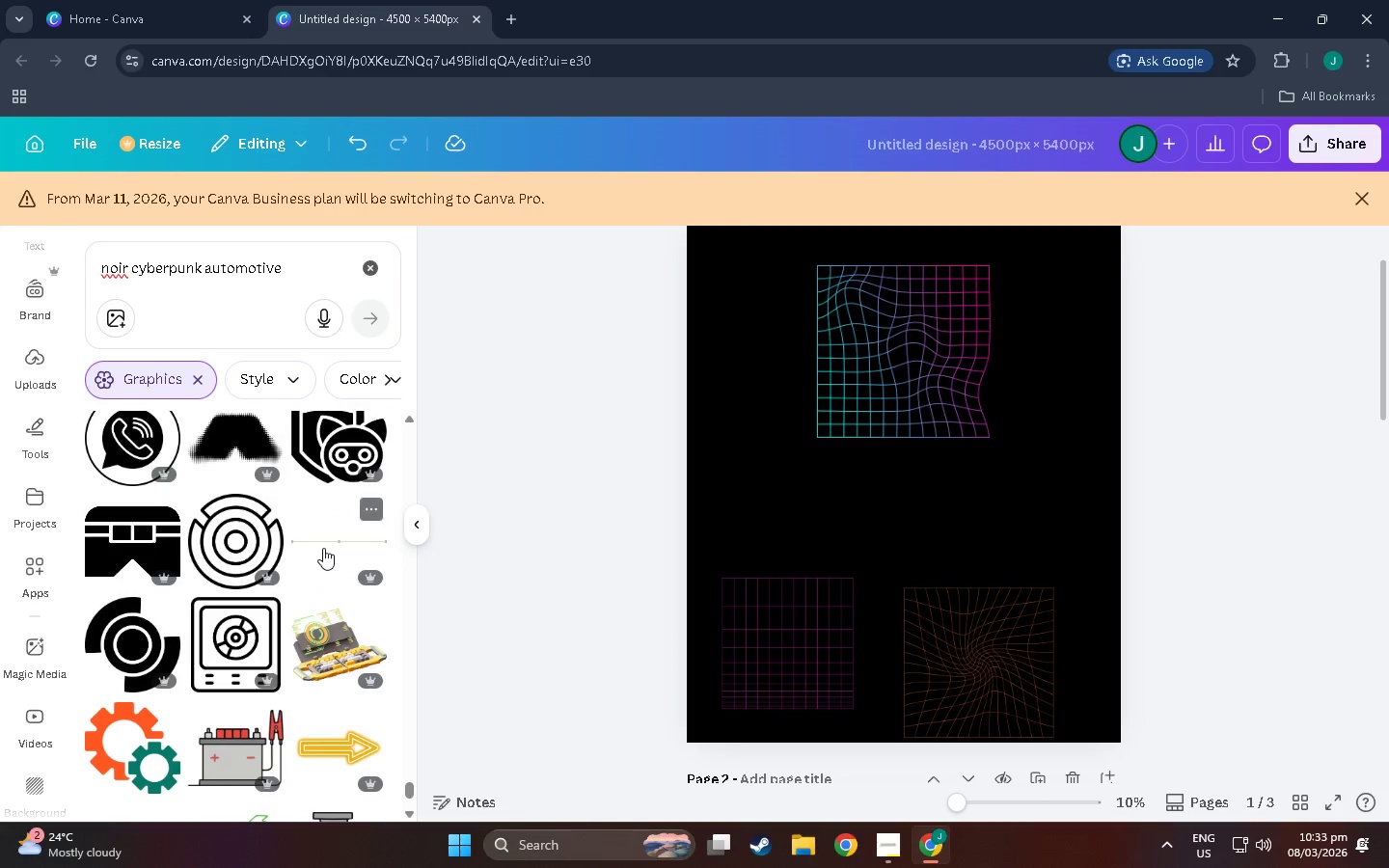 
left_click([323, 548])
 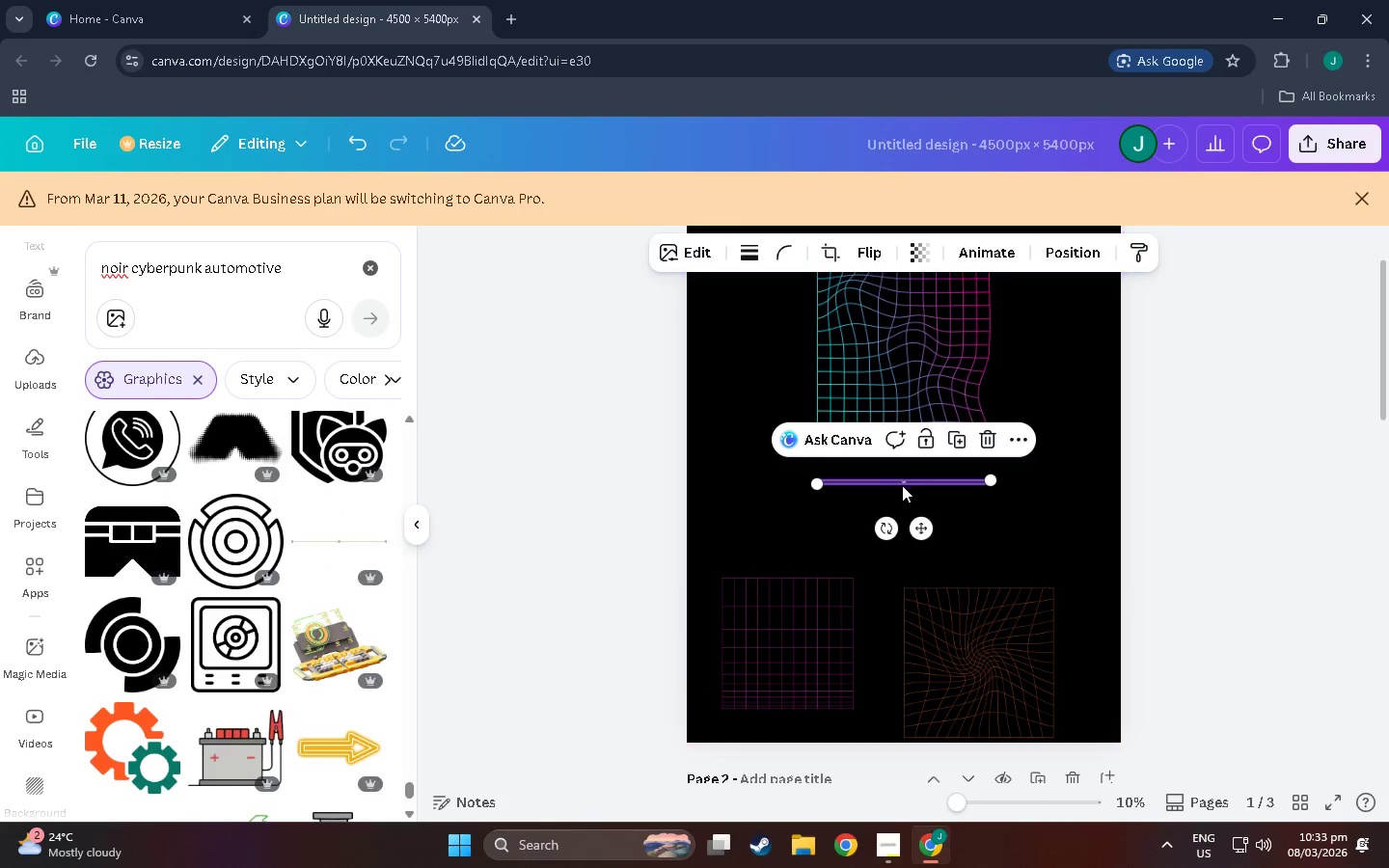 
left_click([1062, 541])
 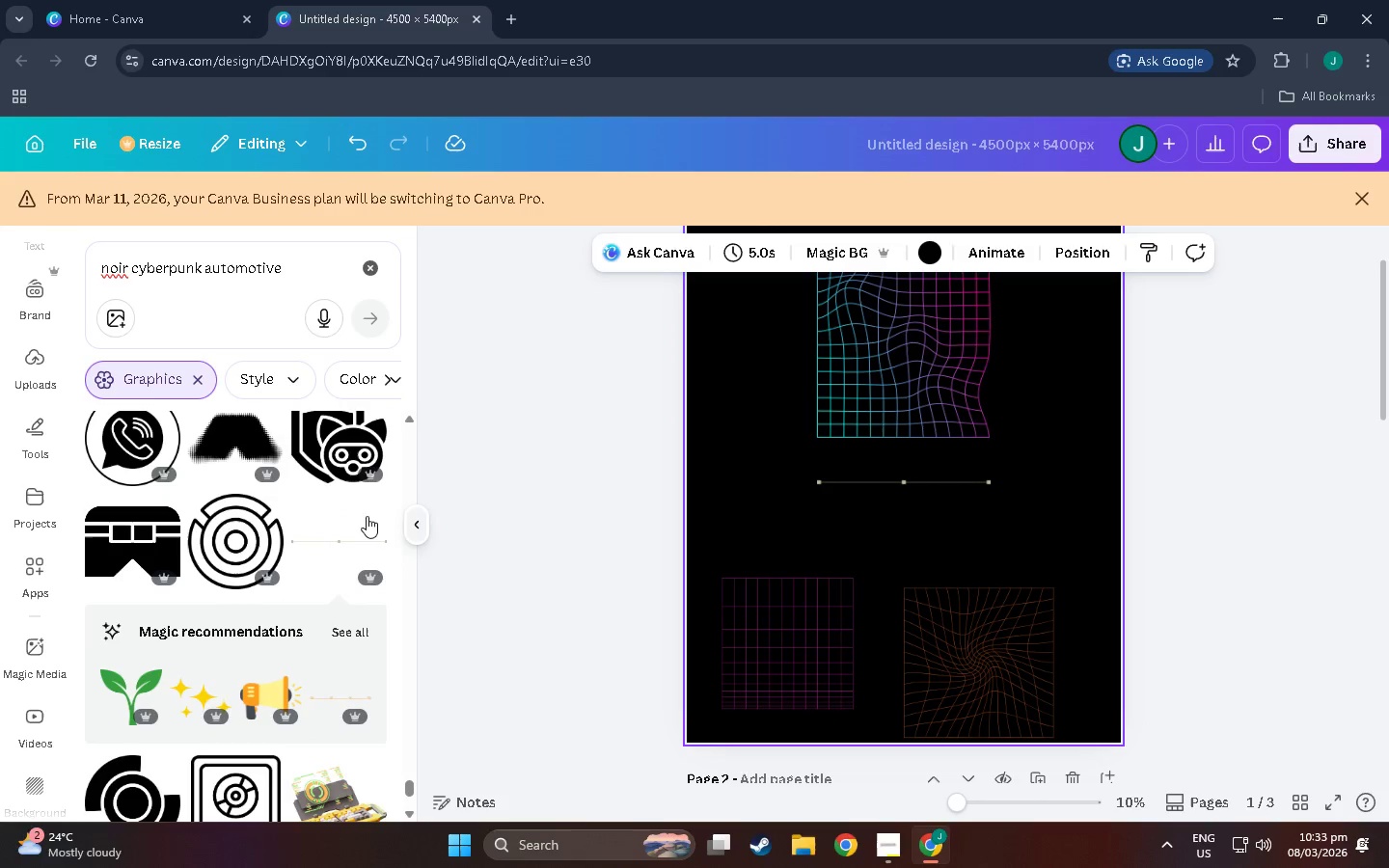 
scroll: coordinate [222, 553], scroll_direction: down, amount: 33.0
 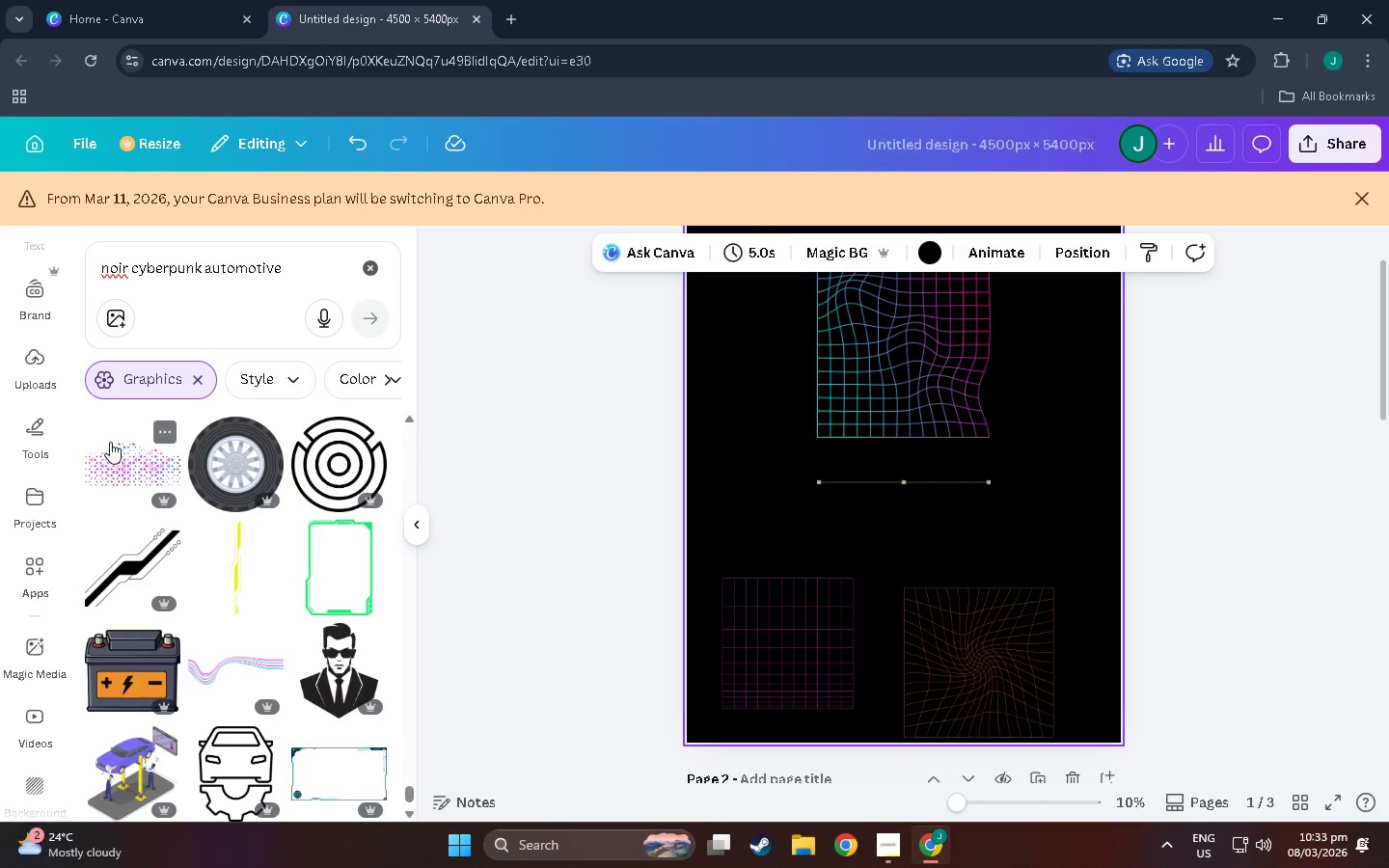 
left_click([110, 442])
 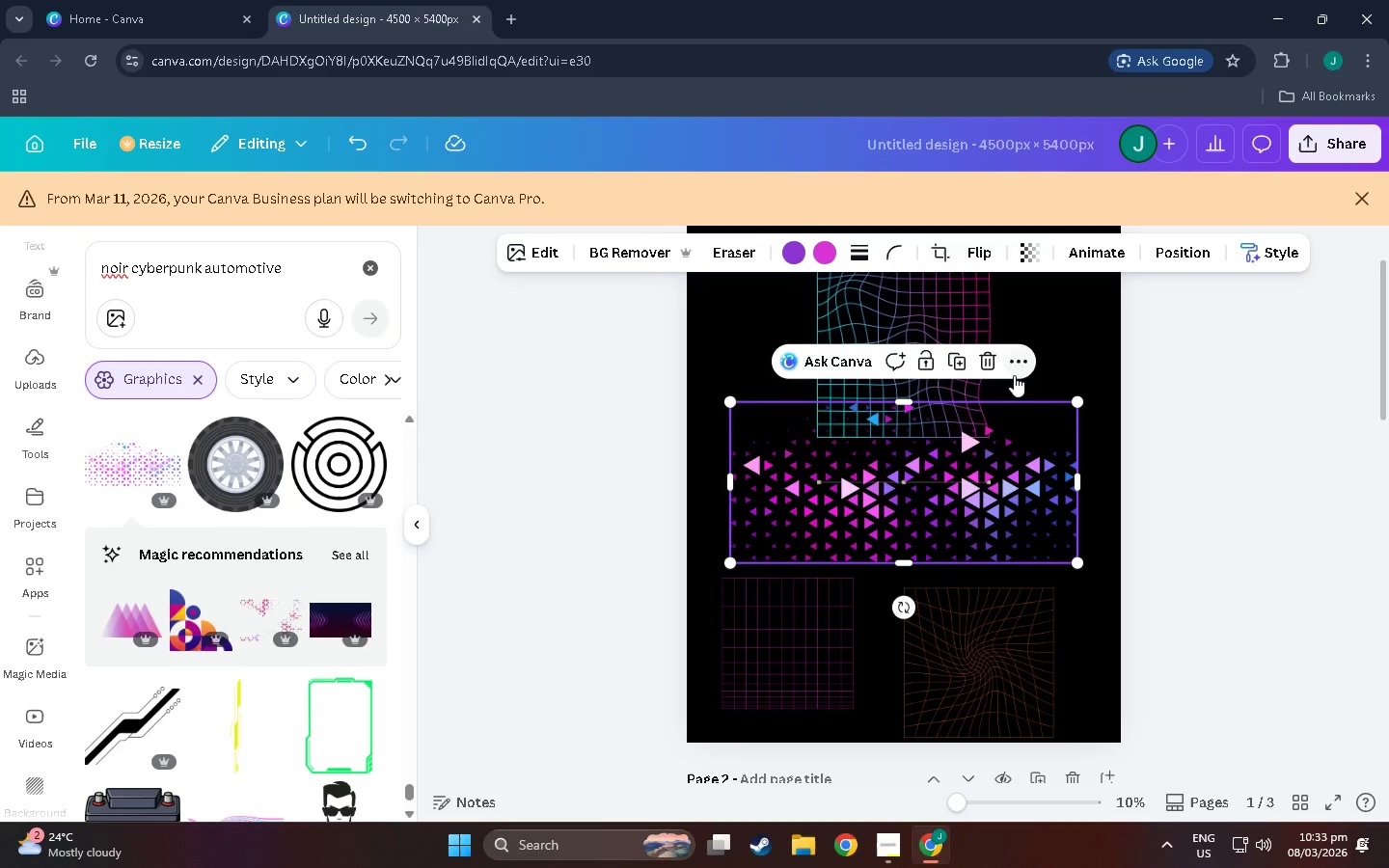 
left_click([987, 361])
 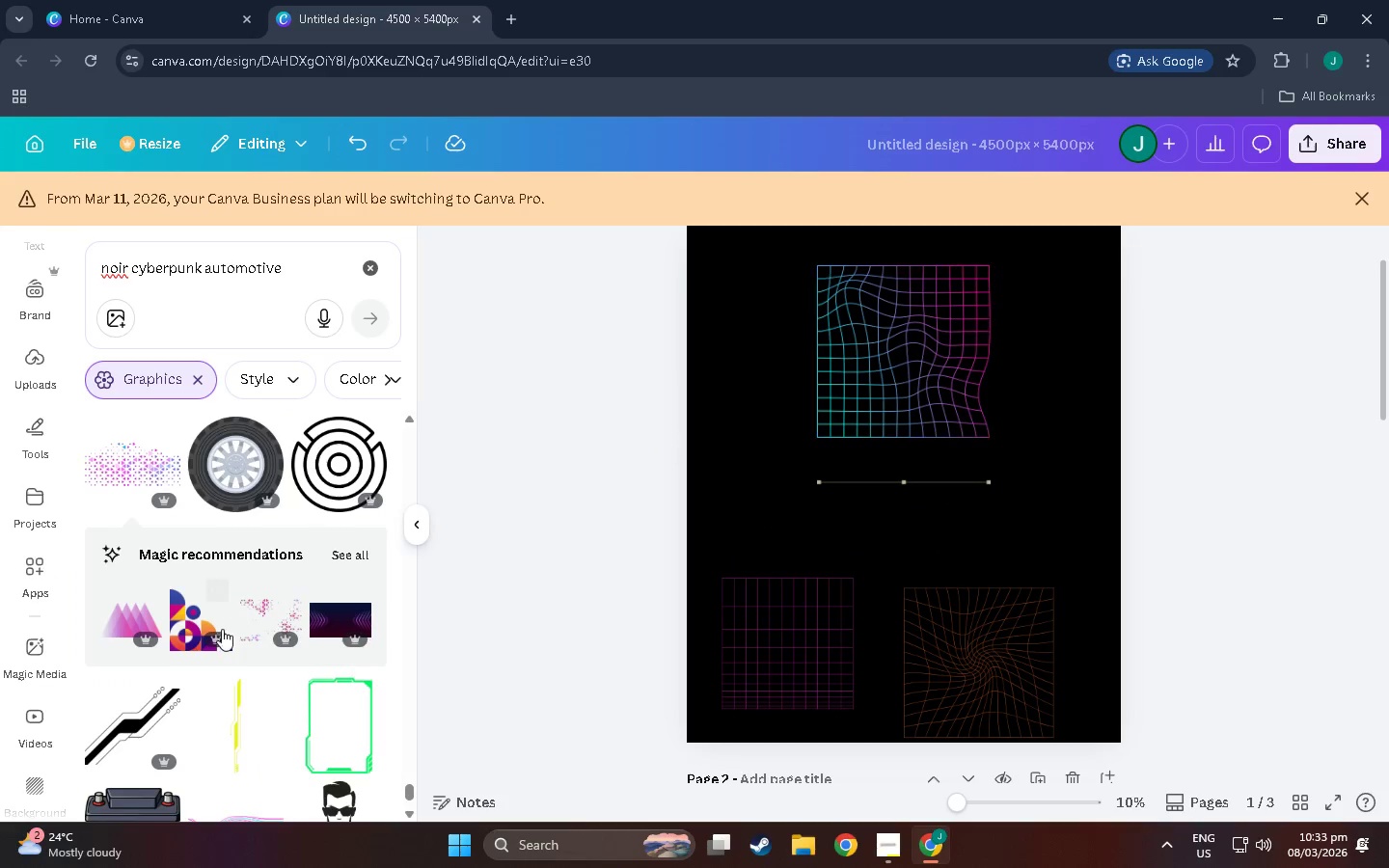 
scroll: coordinate [226, 629], scroll_direction: down, amount: 7.0
 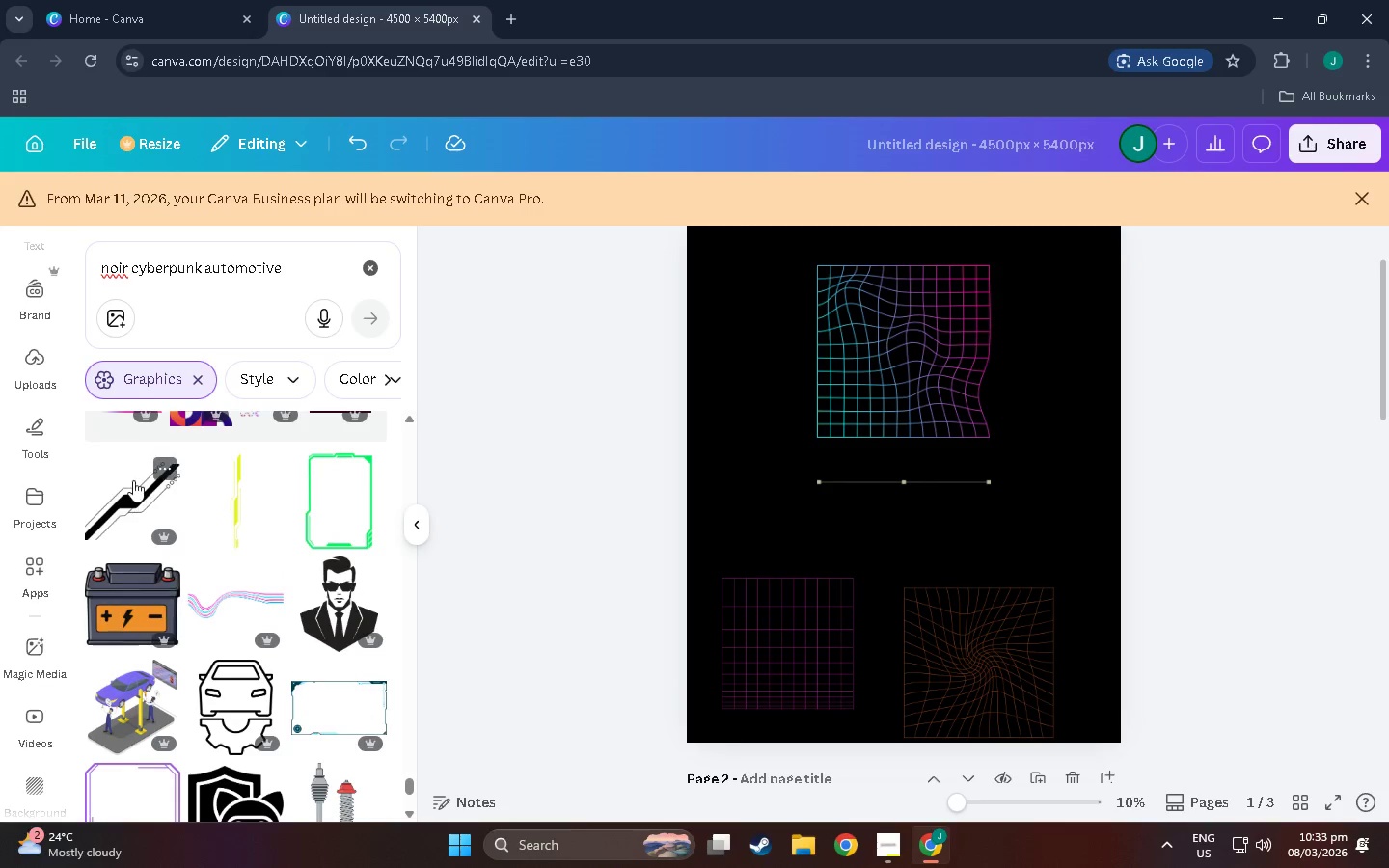 
left_click([133, 480])
 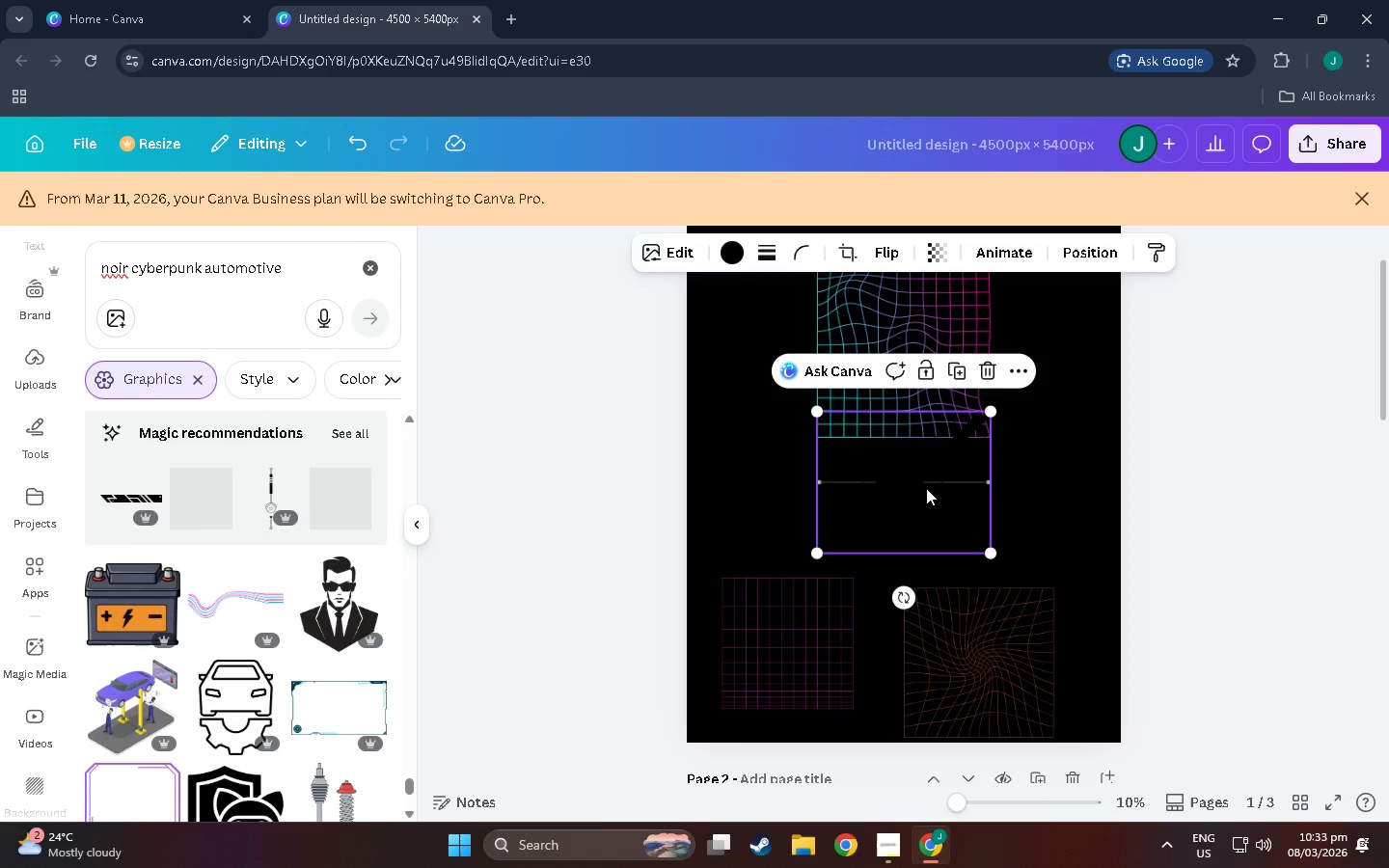 
left_click_drag(start_coordinate=[920, 508], to_coordinate=[811, 502])
 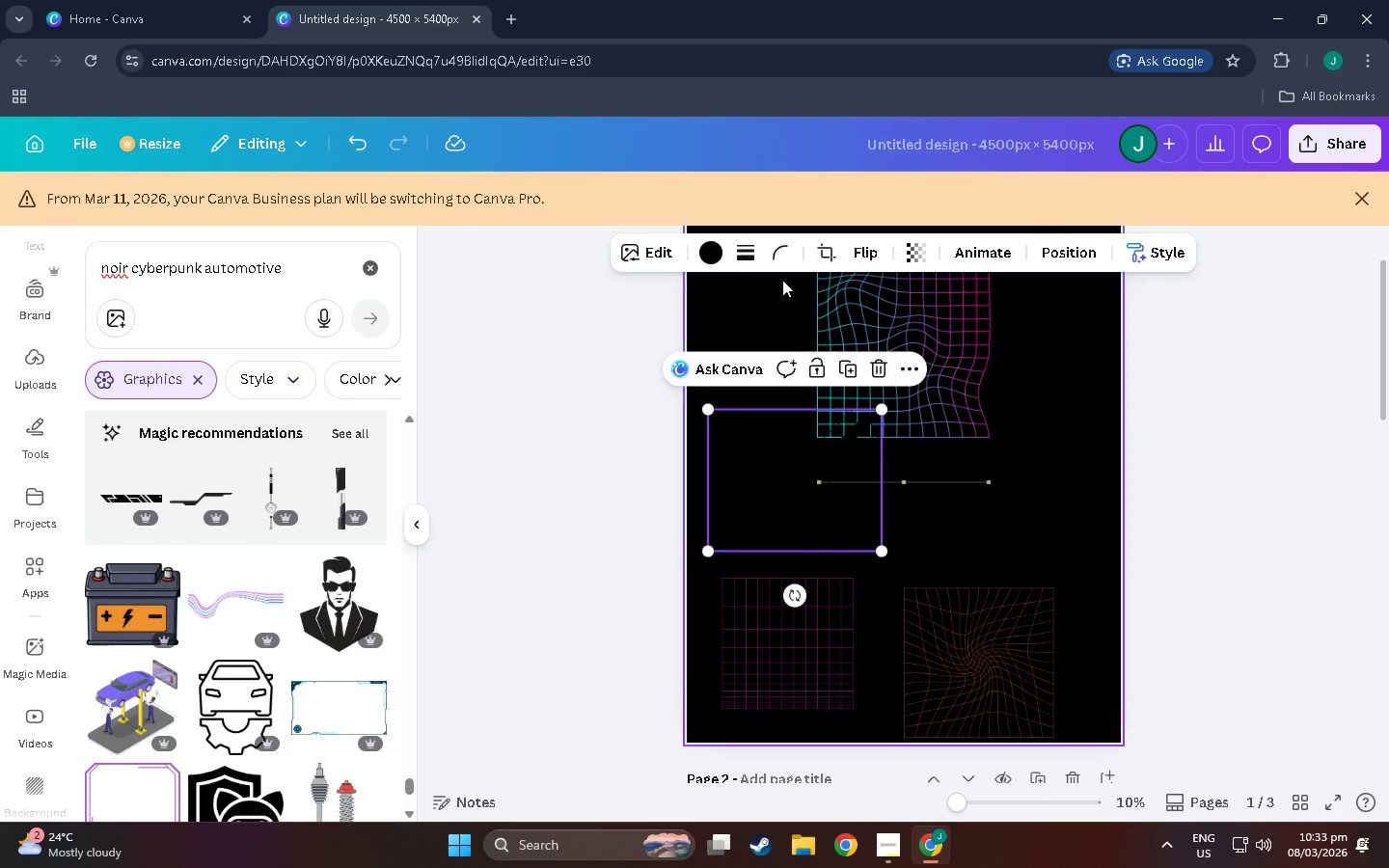 
left_click([717, 254])
 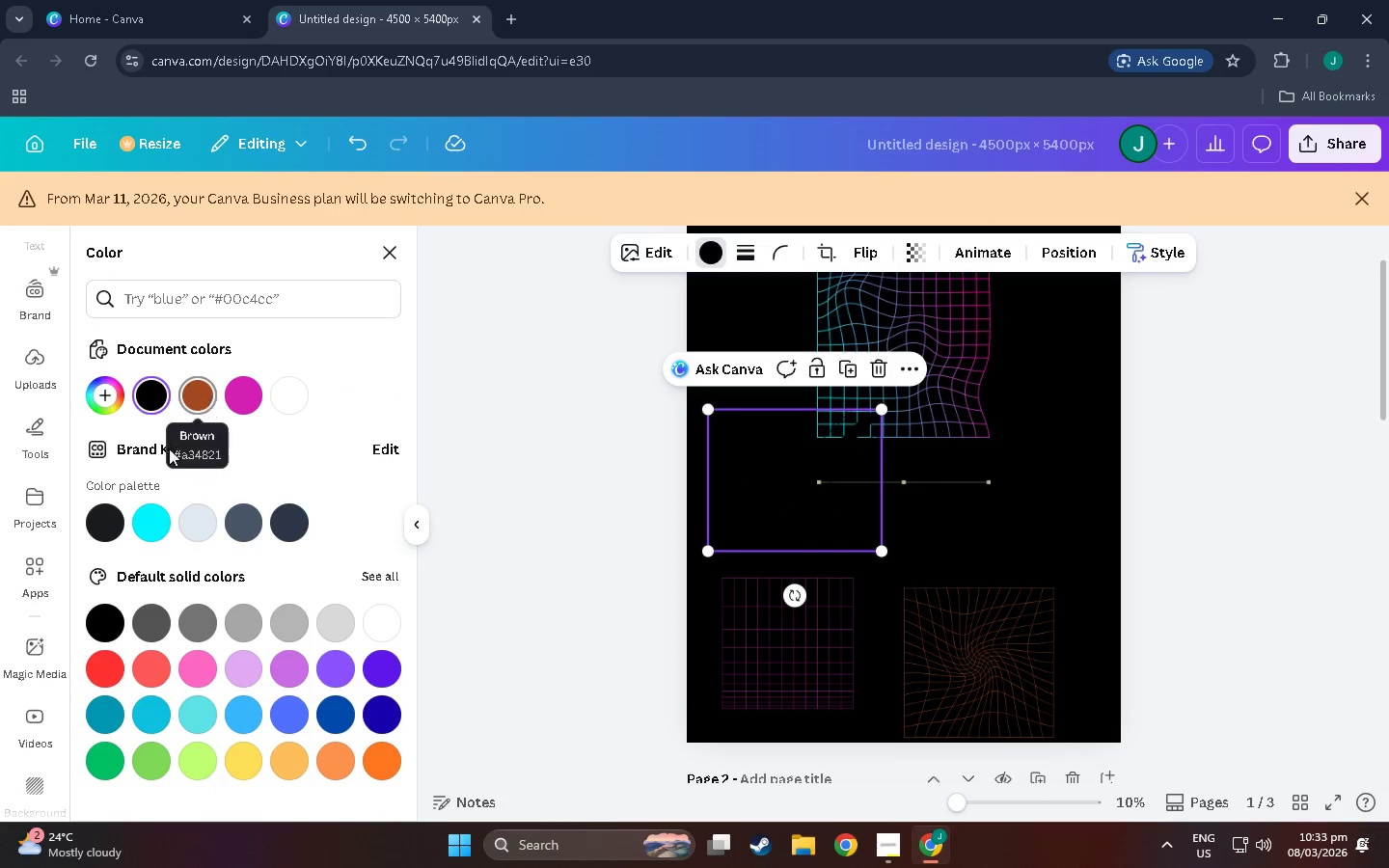 
left_click([145, 510])
 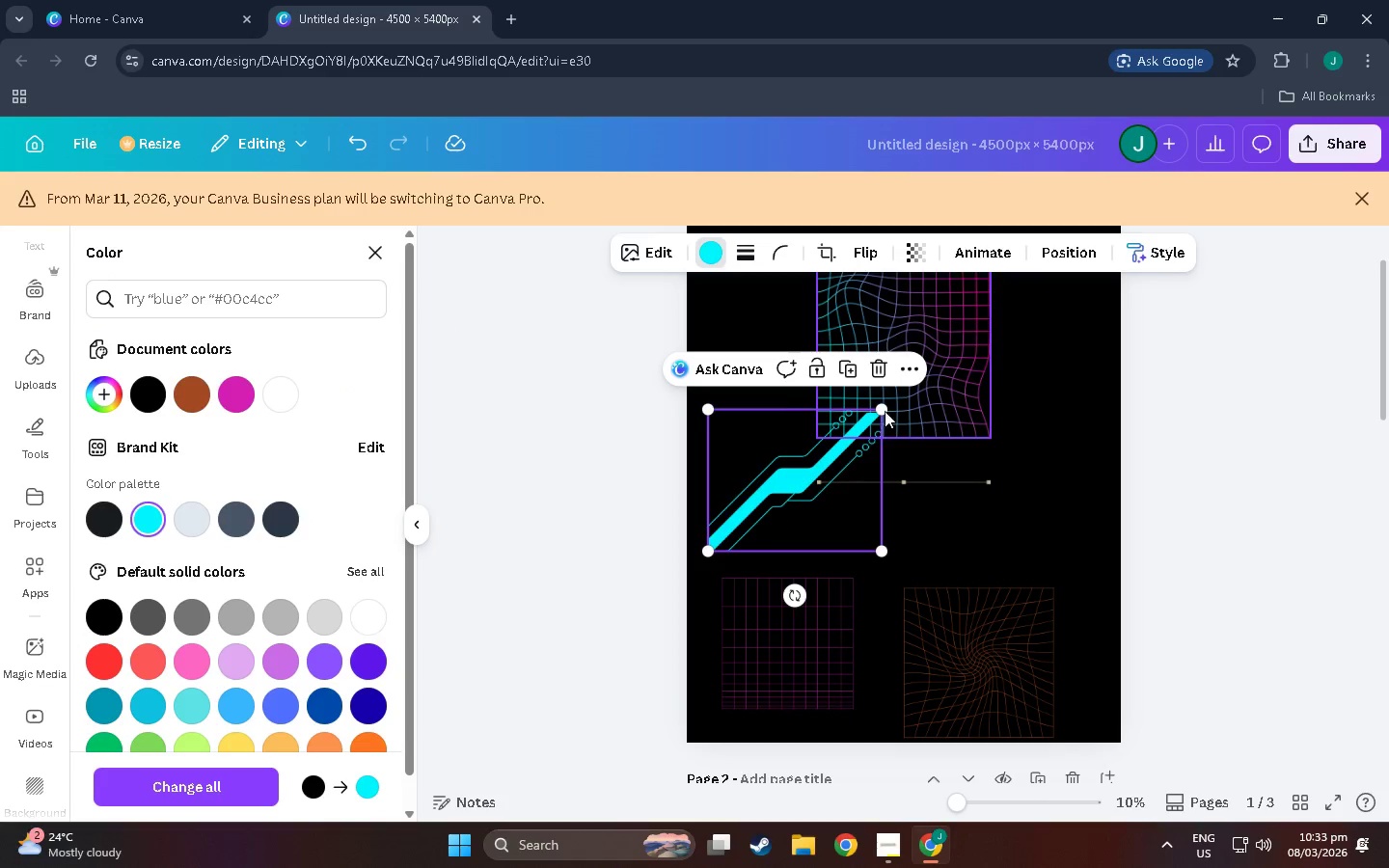 
left_click_drag(start_coordinate=[885, 414], to_coordinate=[789, 467])
 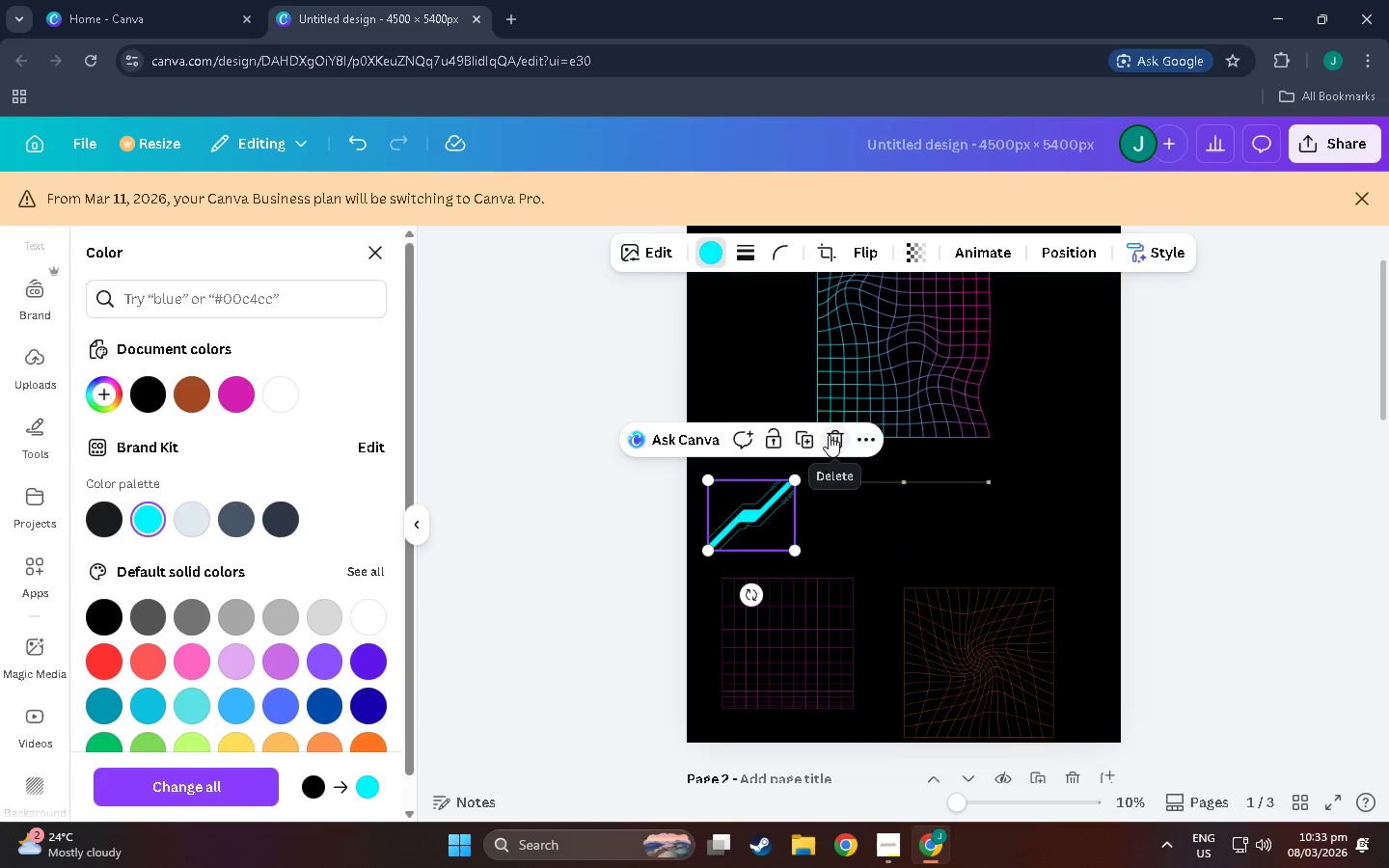 
left_click([829, 435])
 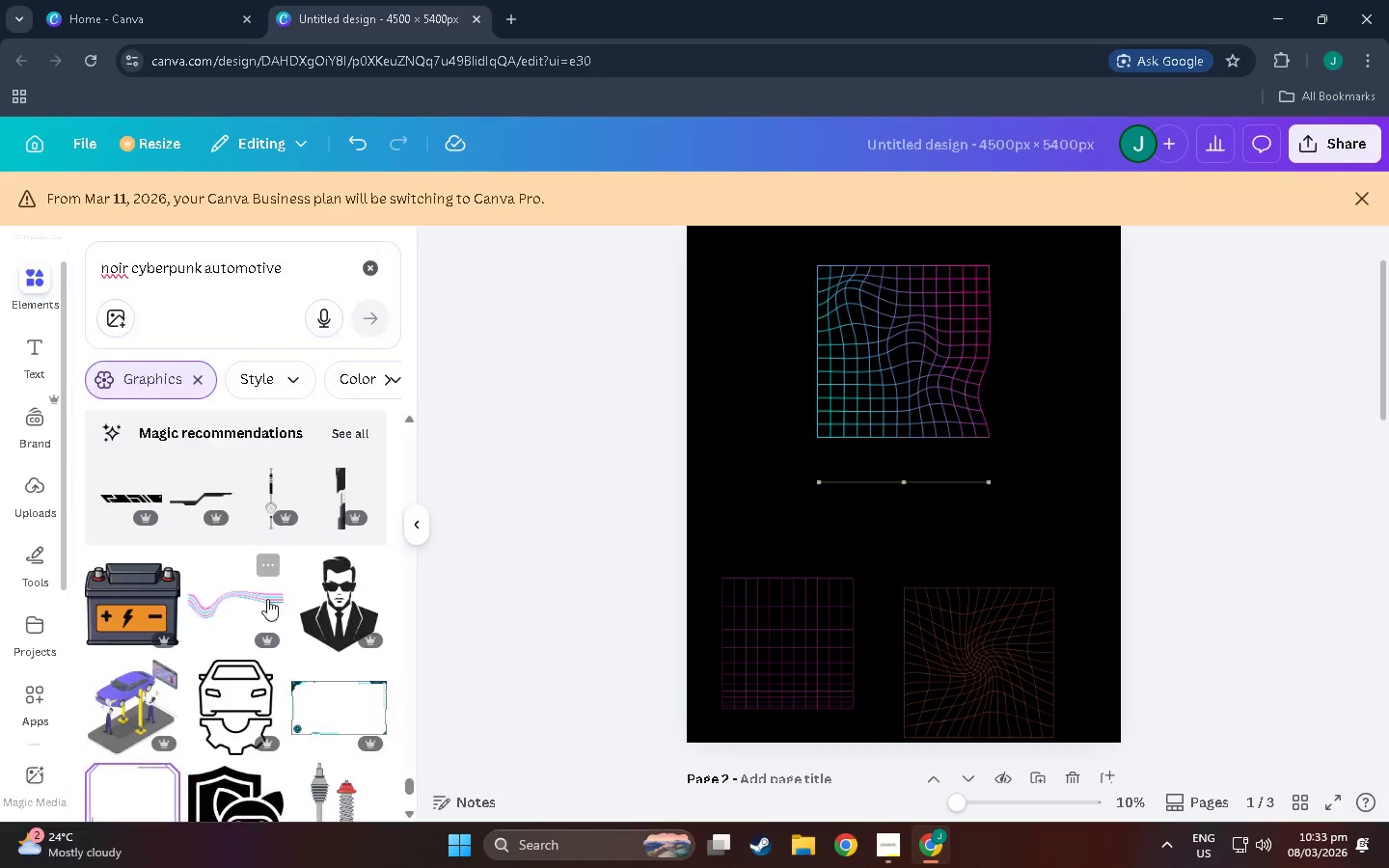 
scroll: coordinate [314, 622], scroll_direction: down, amount: 27.0
 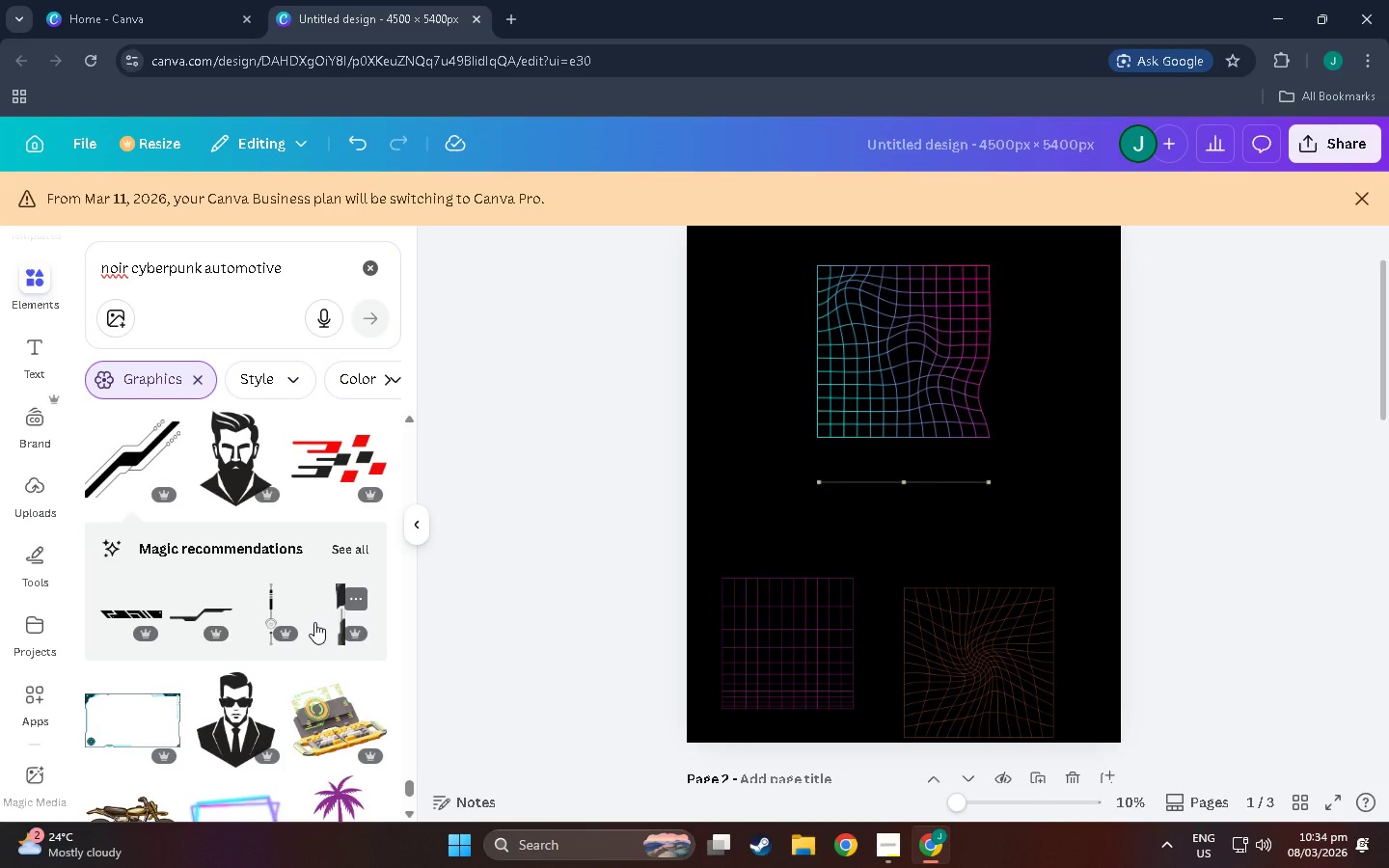 
scroll: coordinate [325, 598], scroll_direction: down, amount: 16.0
 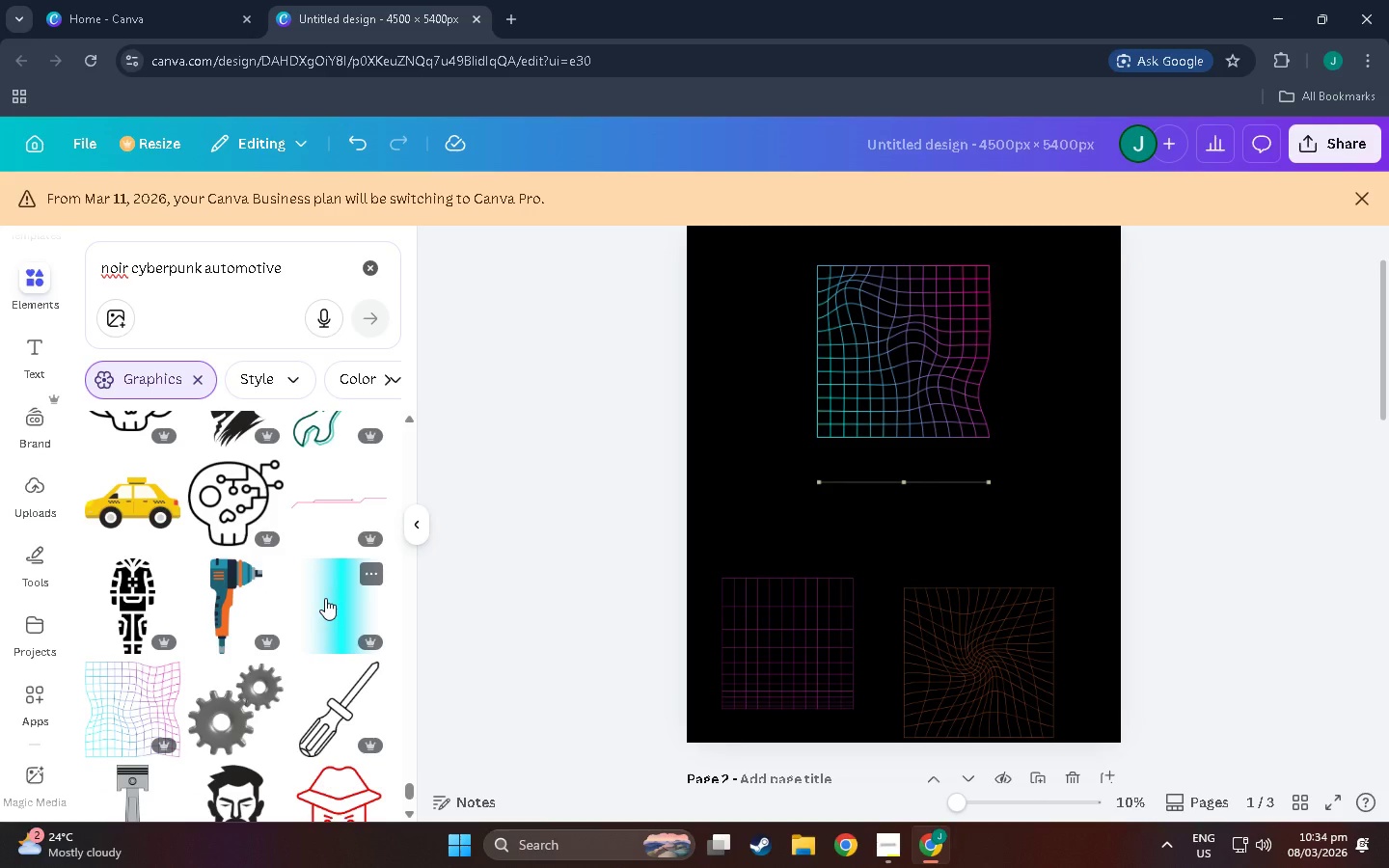 
wait(5.06)
 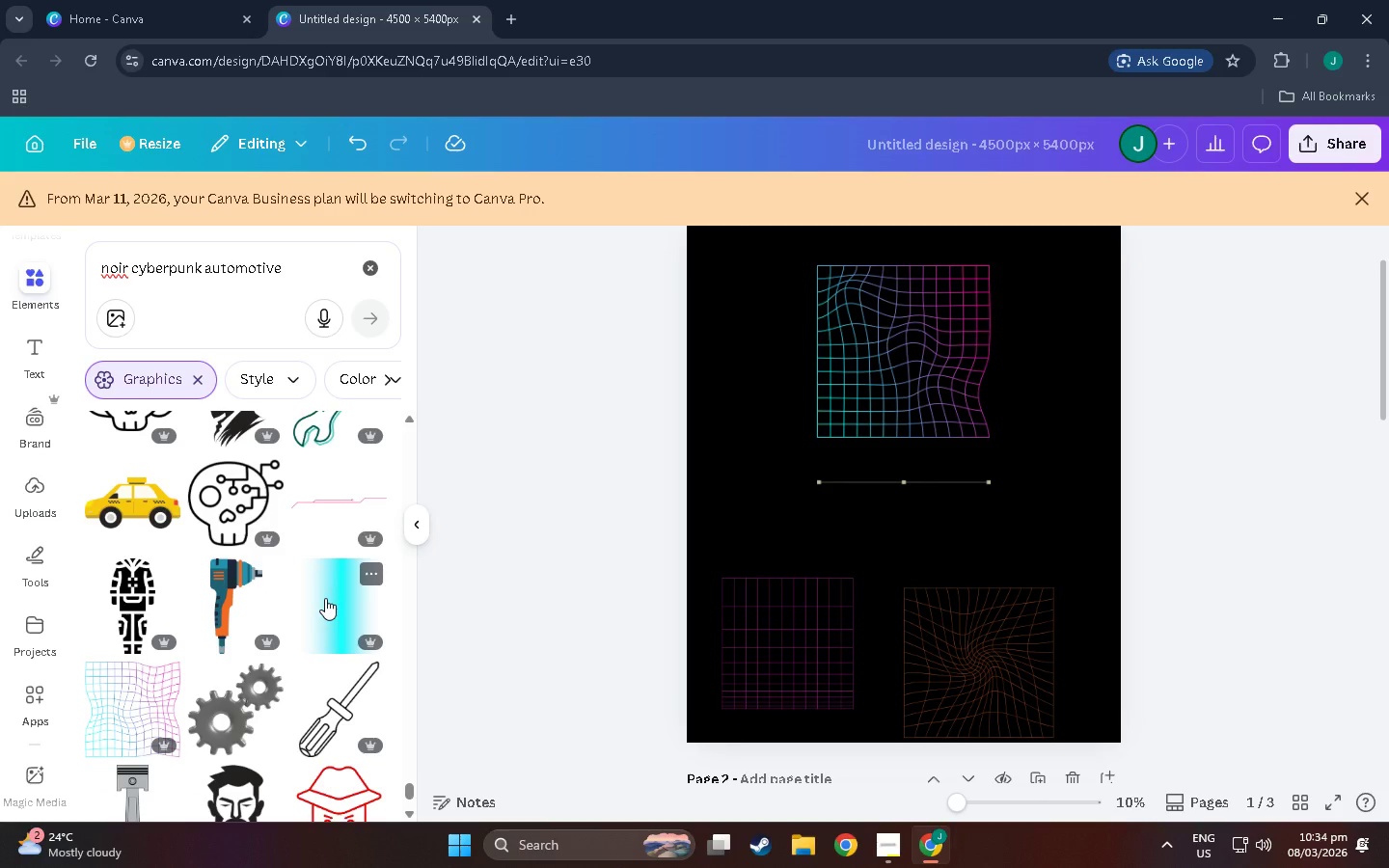 
scroll: coordinate [300, 672], scroll_direction: down, amount: 16.0
 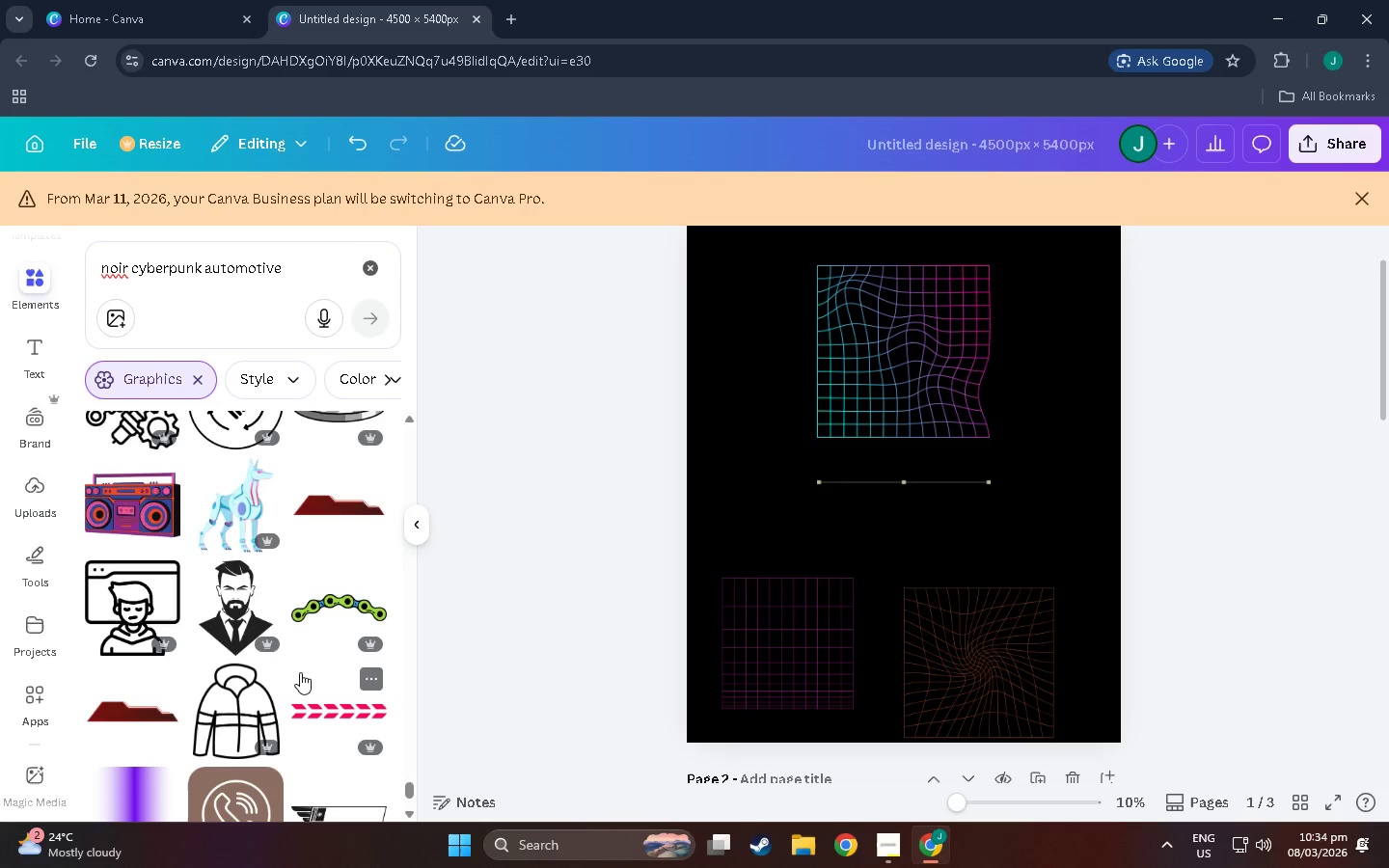 
wait(8.18)
 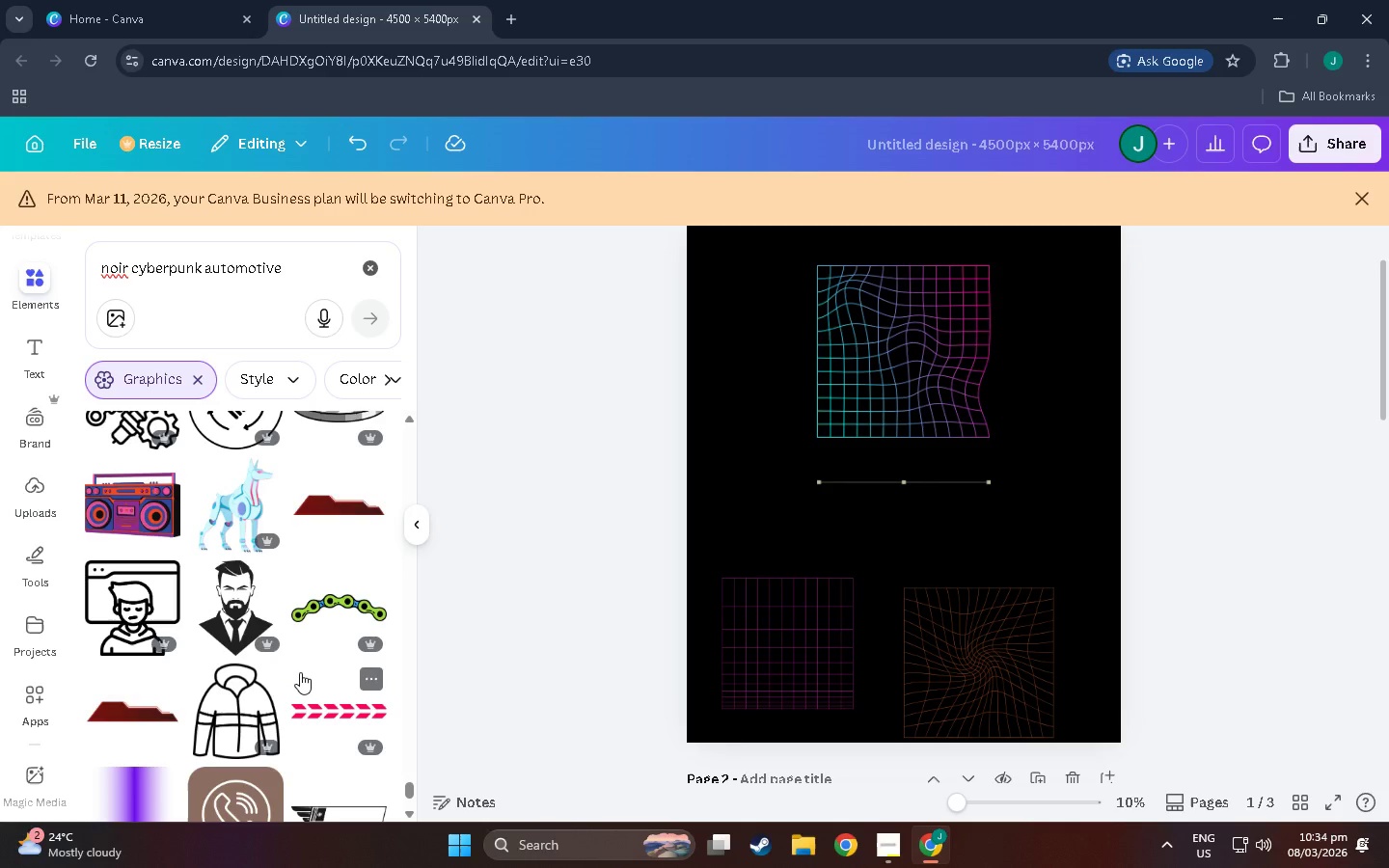 
scroll: coordinate [220, 705], scroll_direction: down, amount: 13.0
 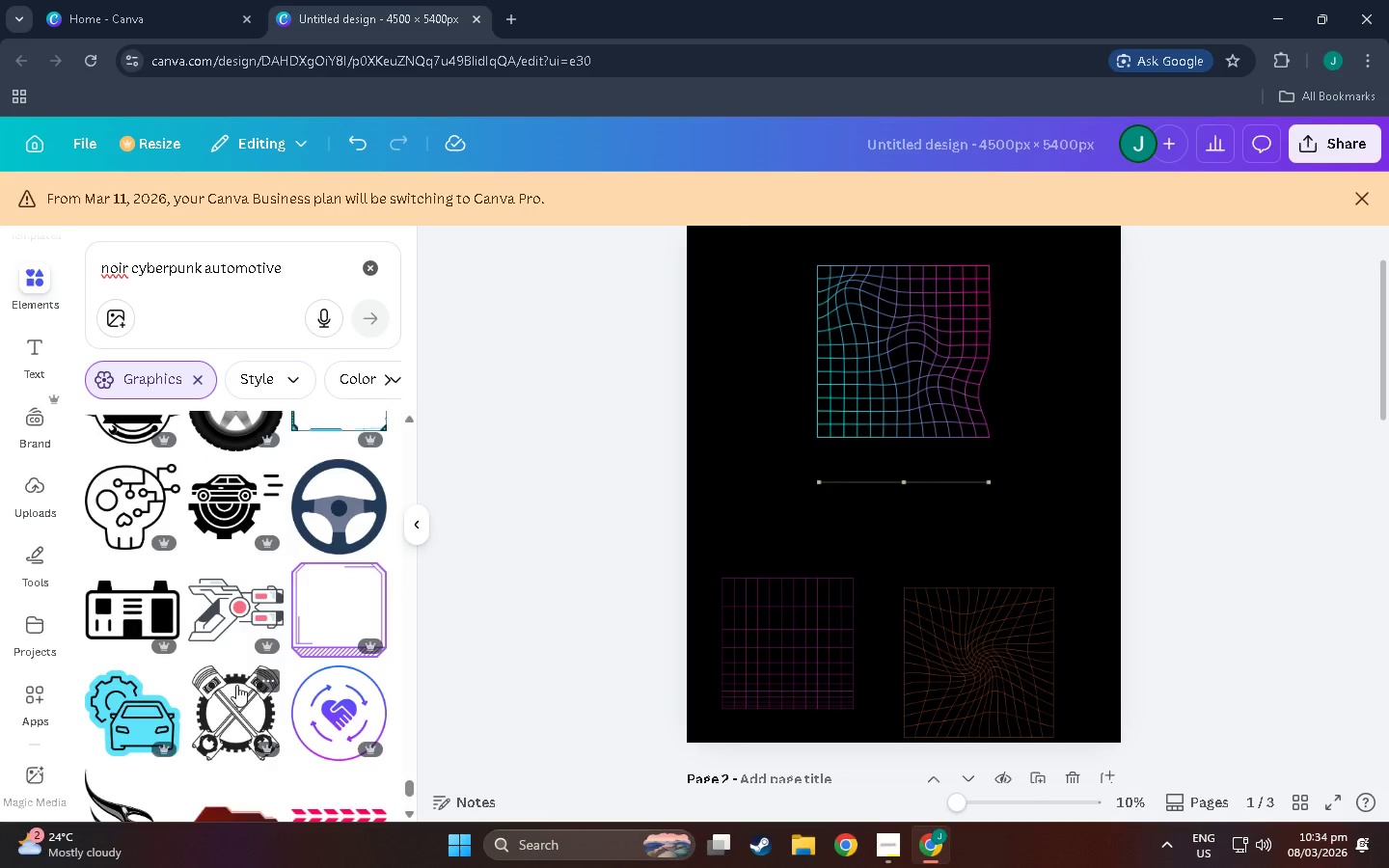 
scroll: coordinate [347, 598], scroll_direction: down, amount: 28.0
 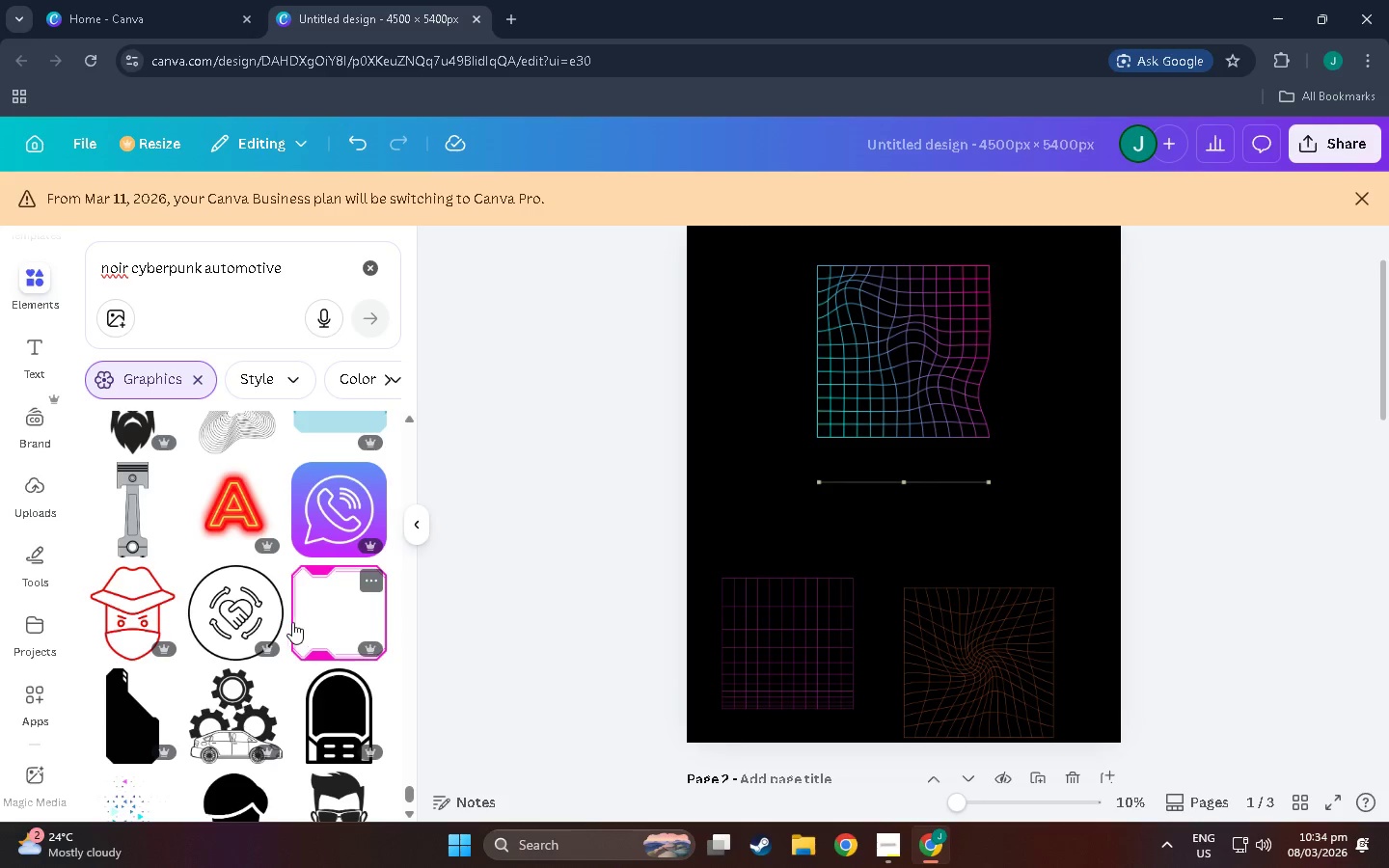 
scroll: coordinate [284, 610], scroll_direction: up, amount: 3.0
 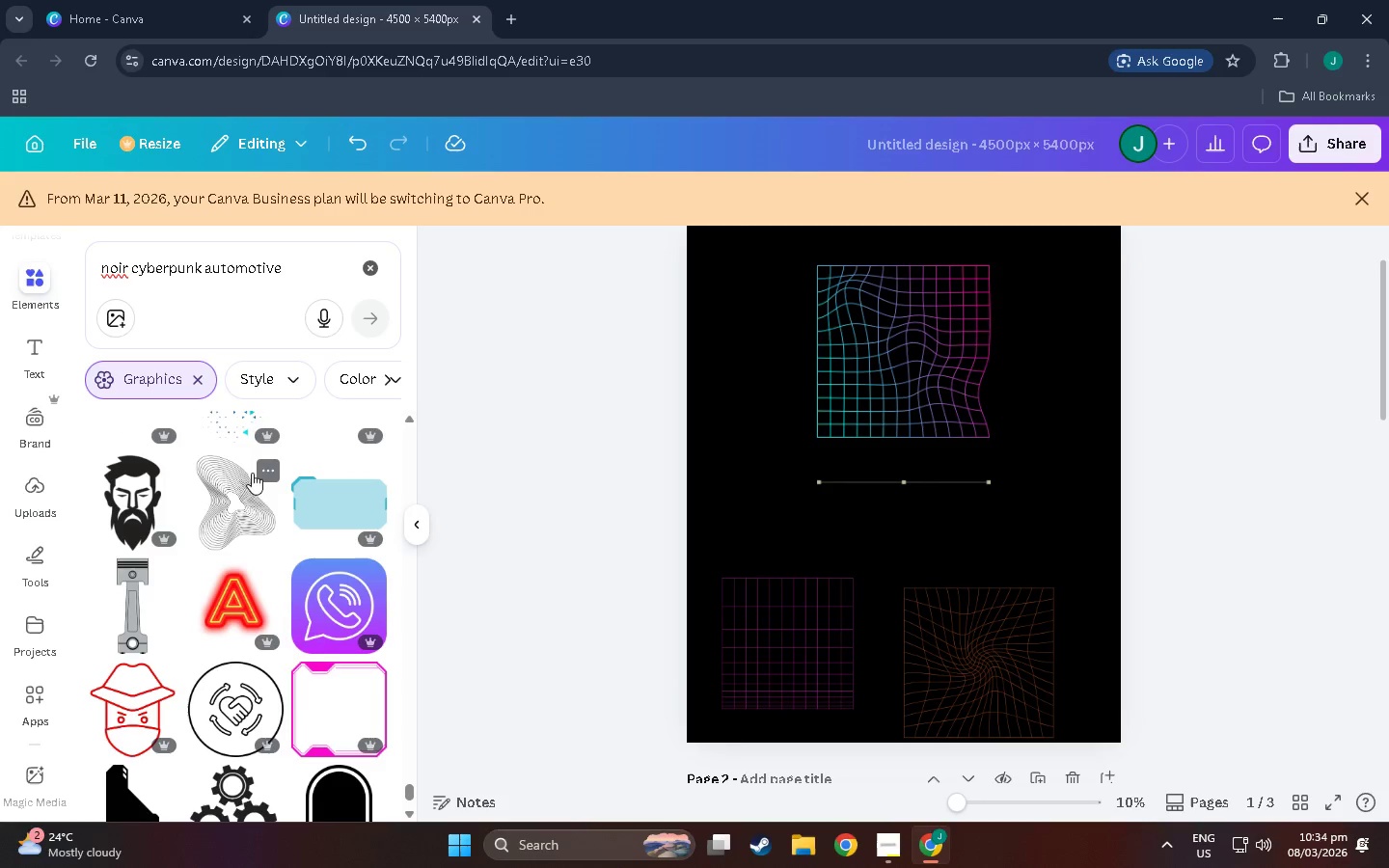 
left_click([274, 464])
 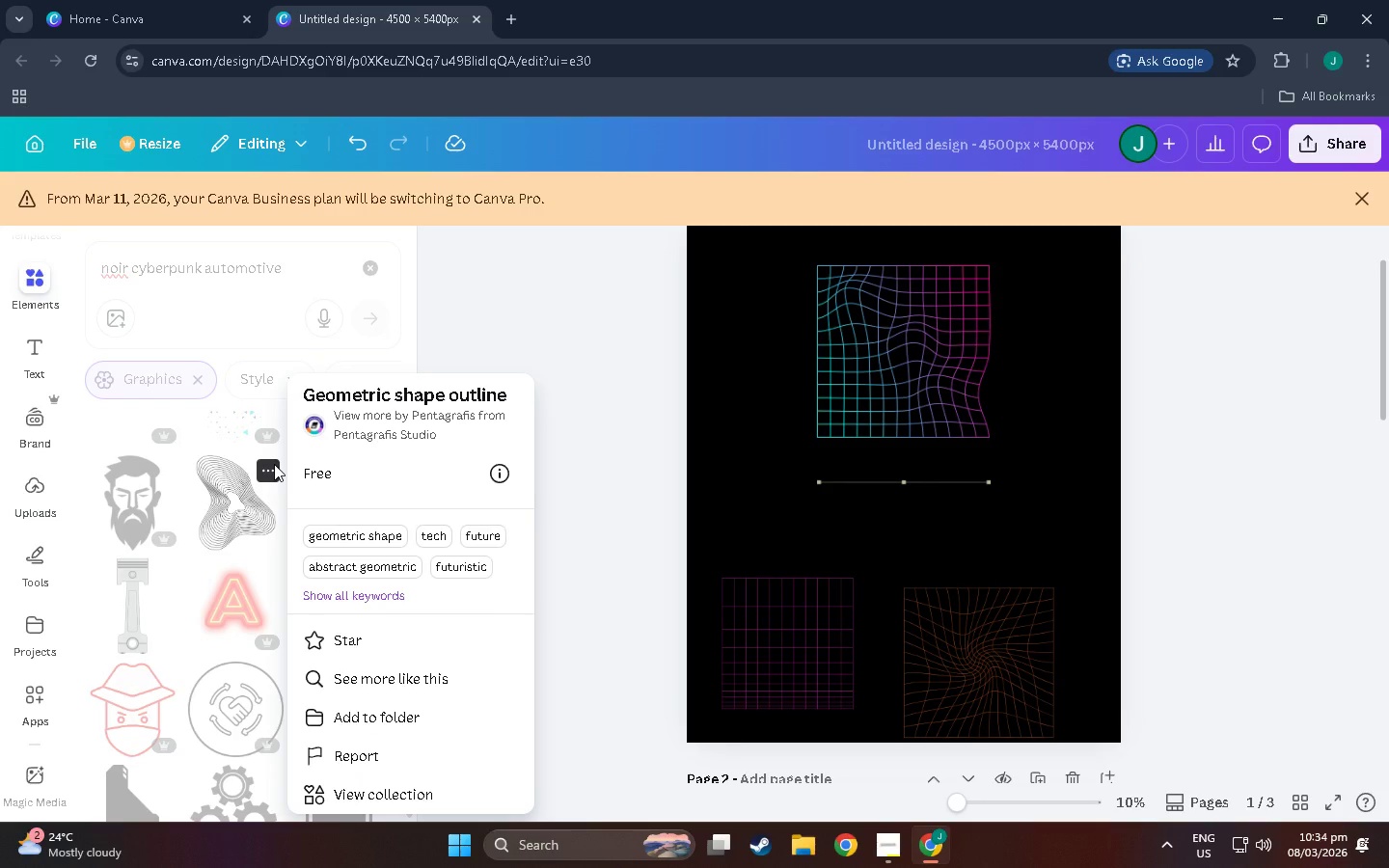 
wait(5.24)
 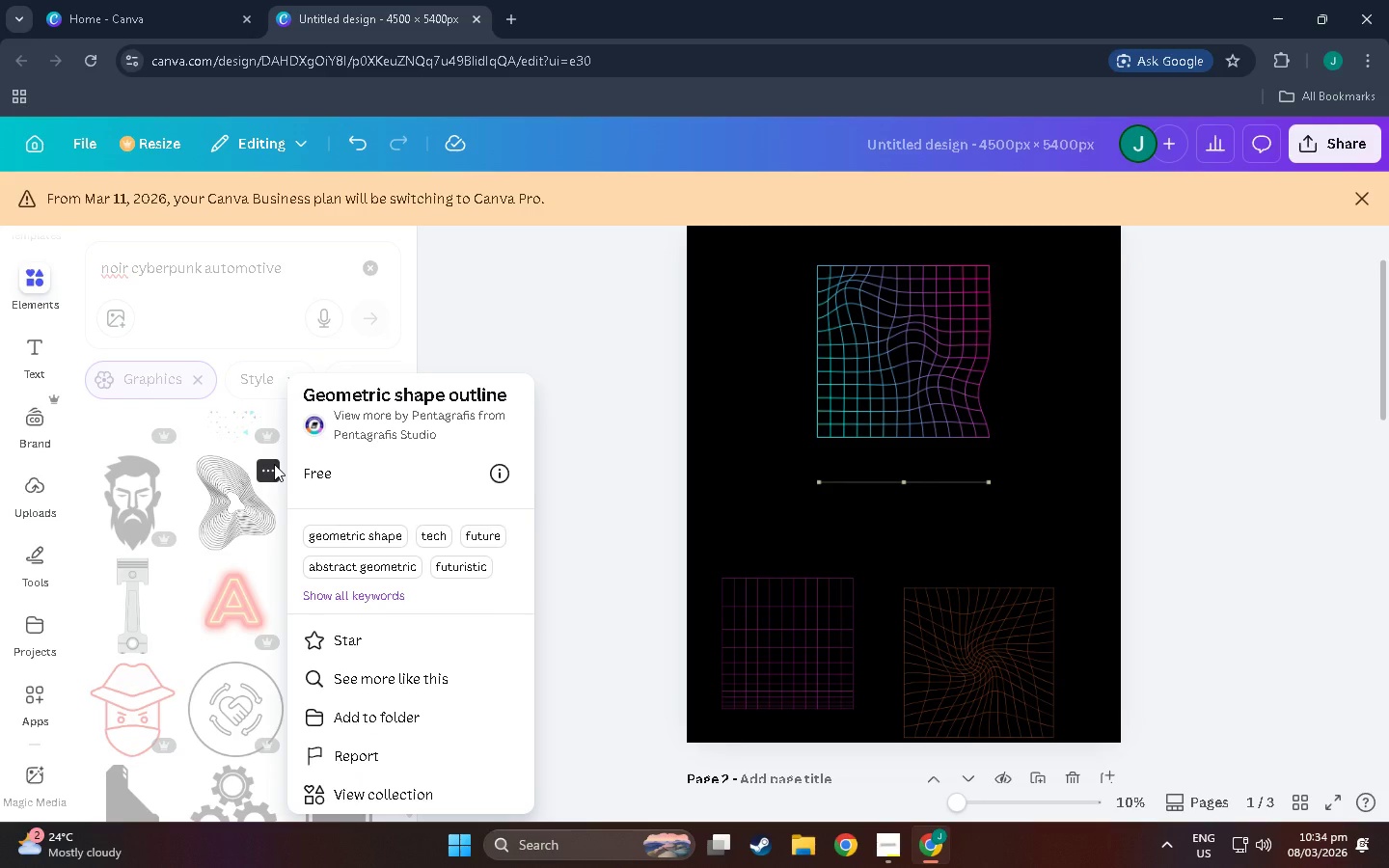 
left_click([599, 372])
 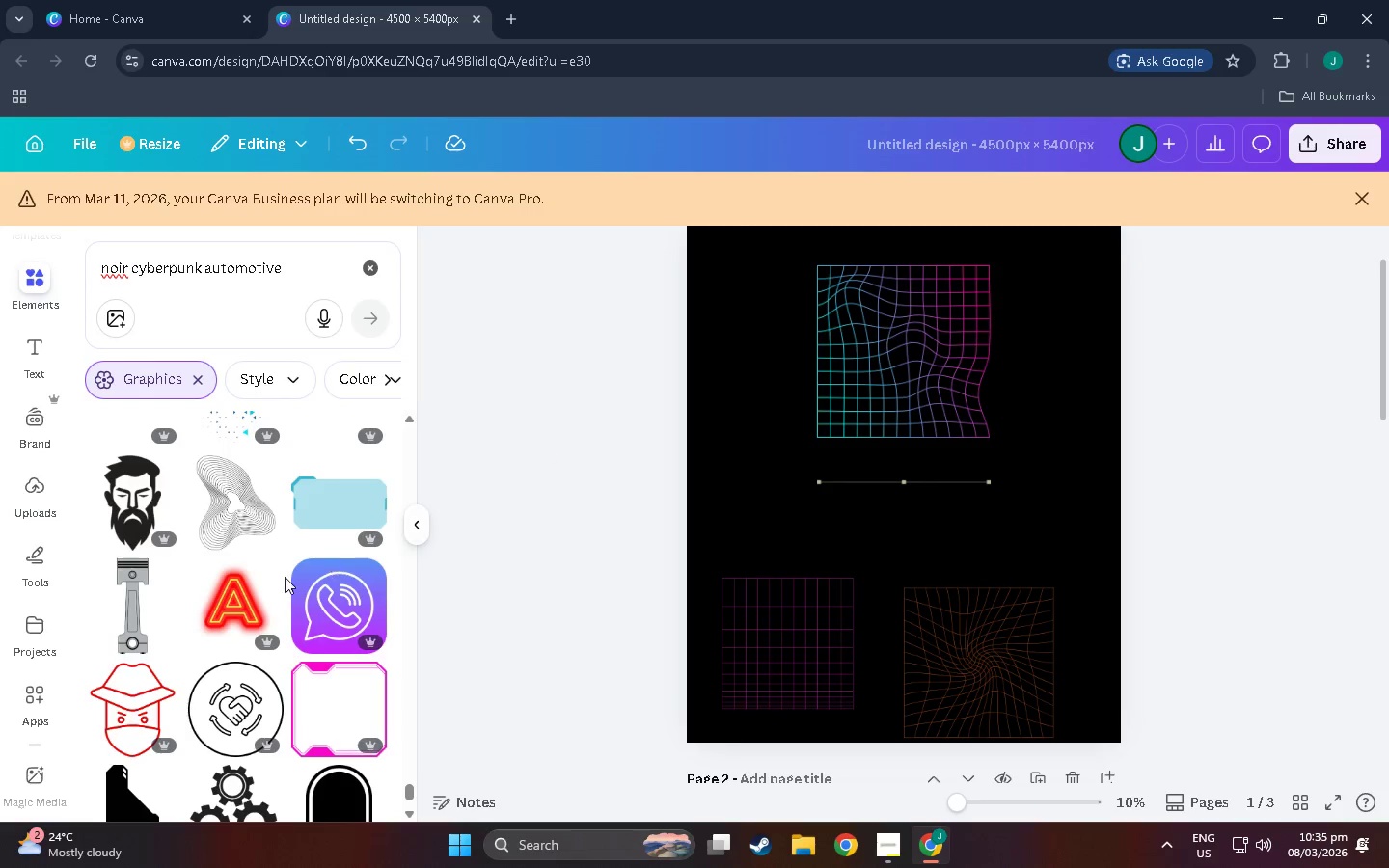 
scroll: coordinate [314, 576], scroll_direction: down, amount: 61.0
 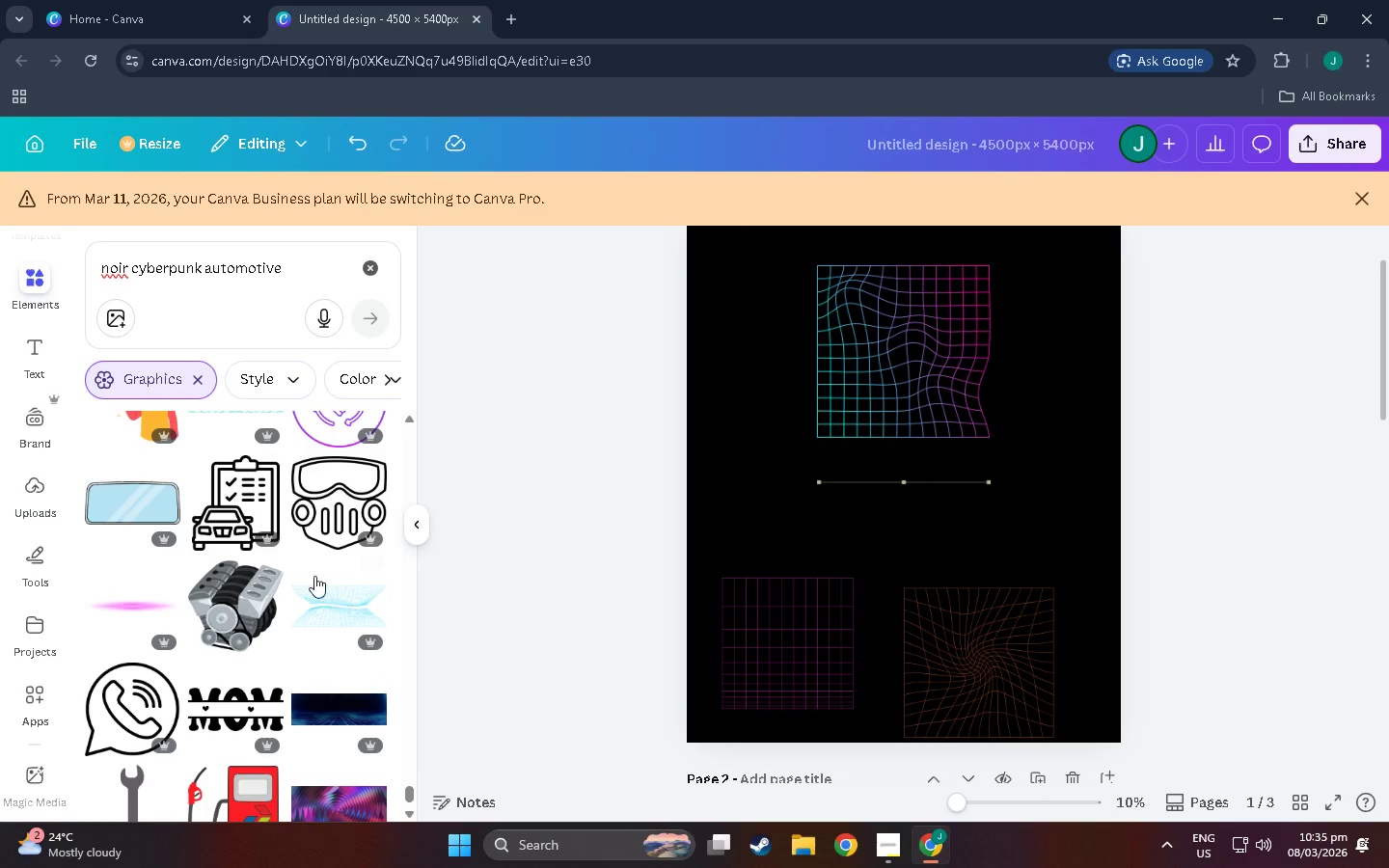 
scroll: coordinate [311, 583], scroll_direction: down, amount: 35.0
 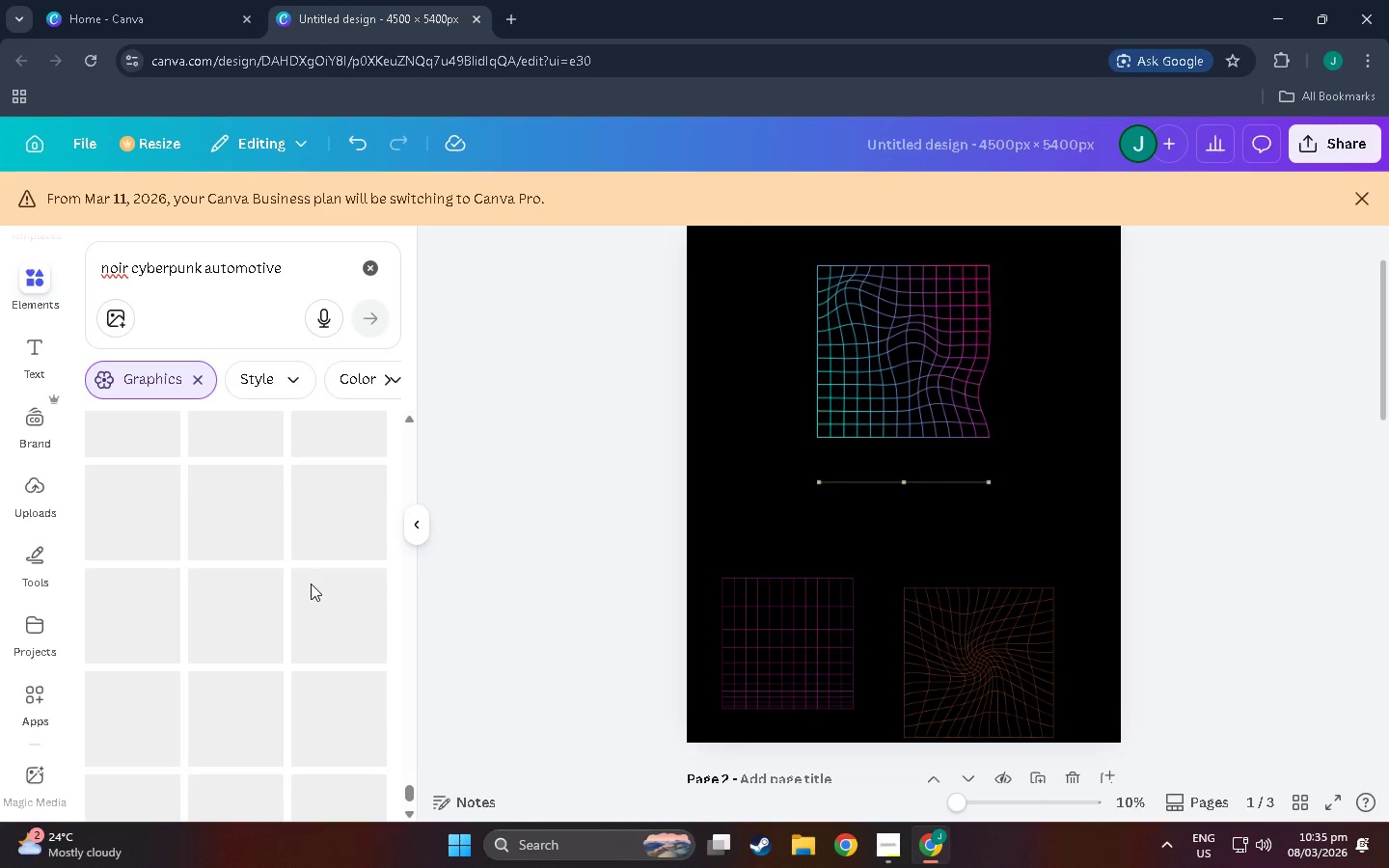 
scroll: coordinate [312, 598], scroll_direction: up, amount: 14.0
 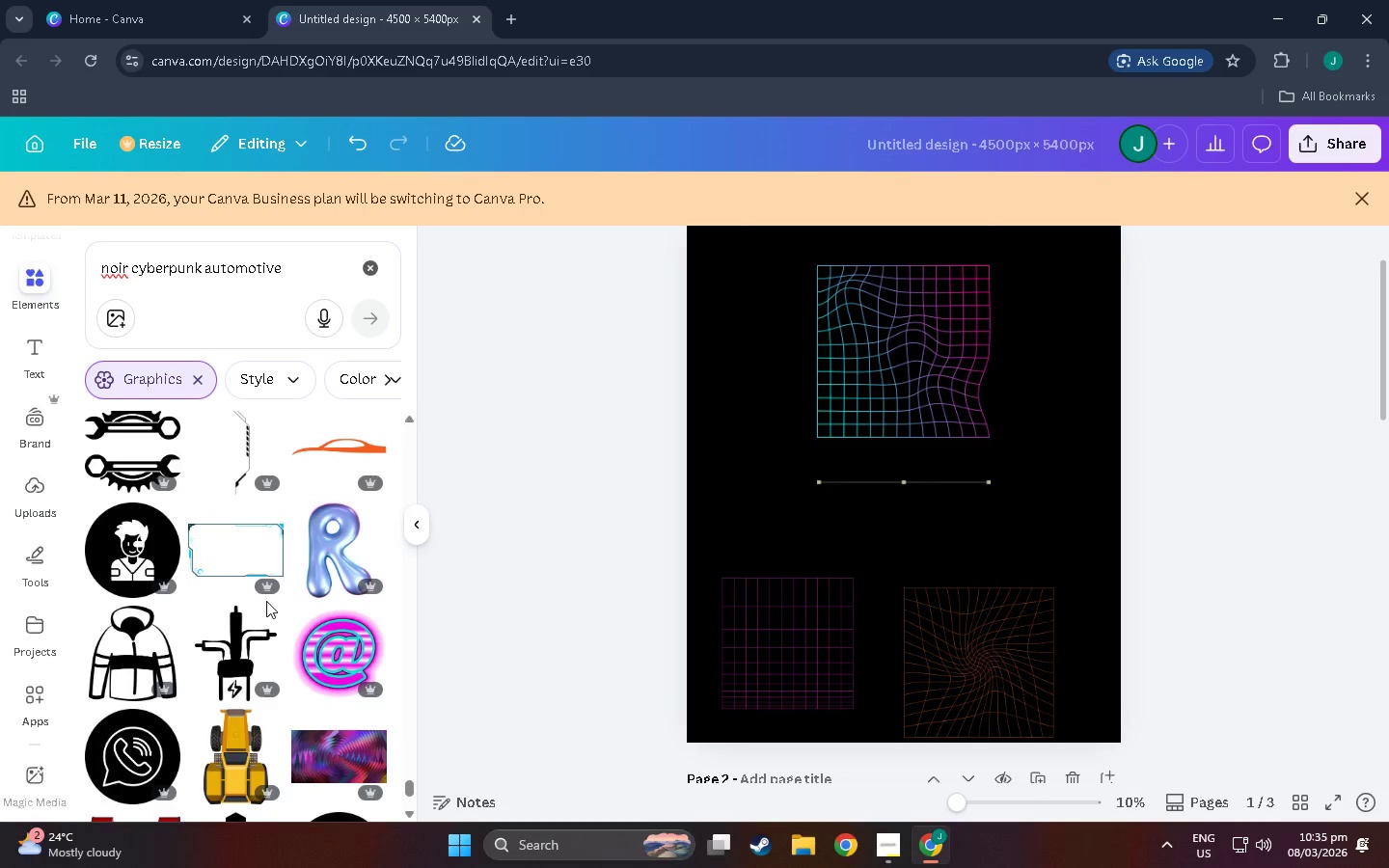 
scroll: coordinate [165, 629], scroll_direction: down, amount: 24.0
 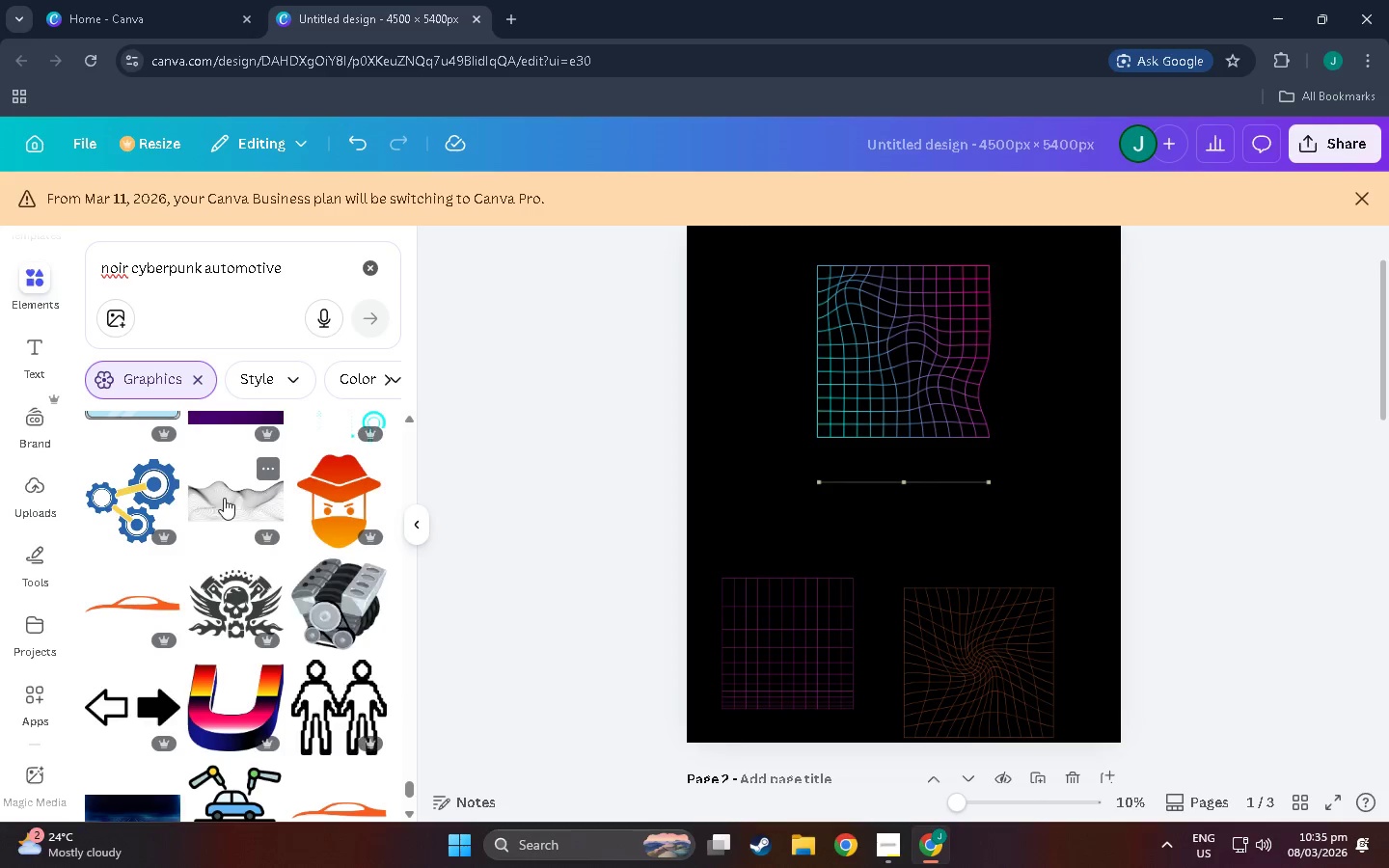 
left_click([215, 498])
 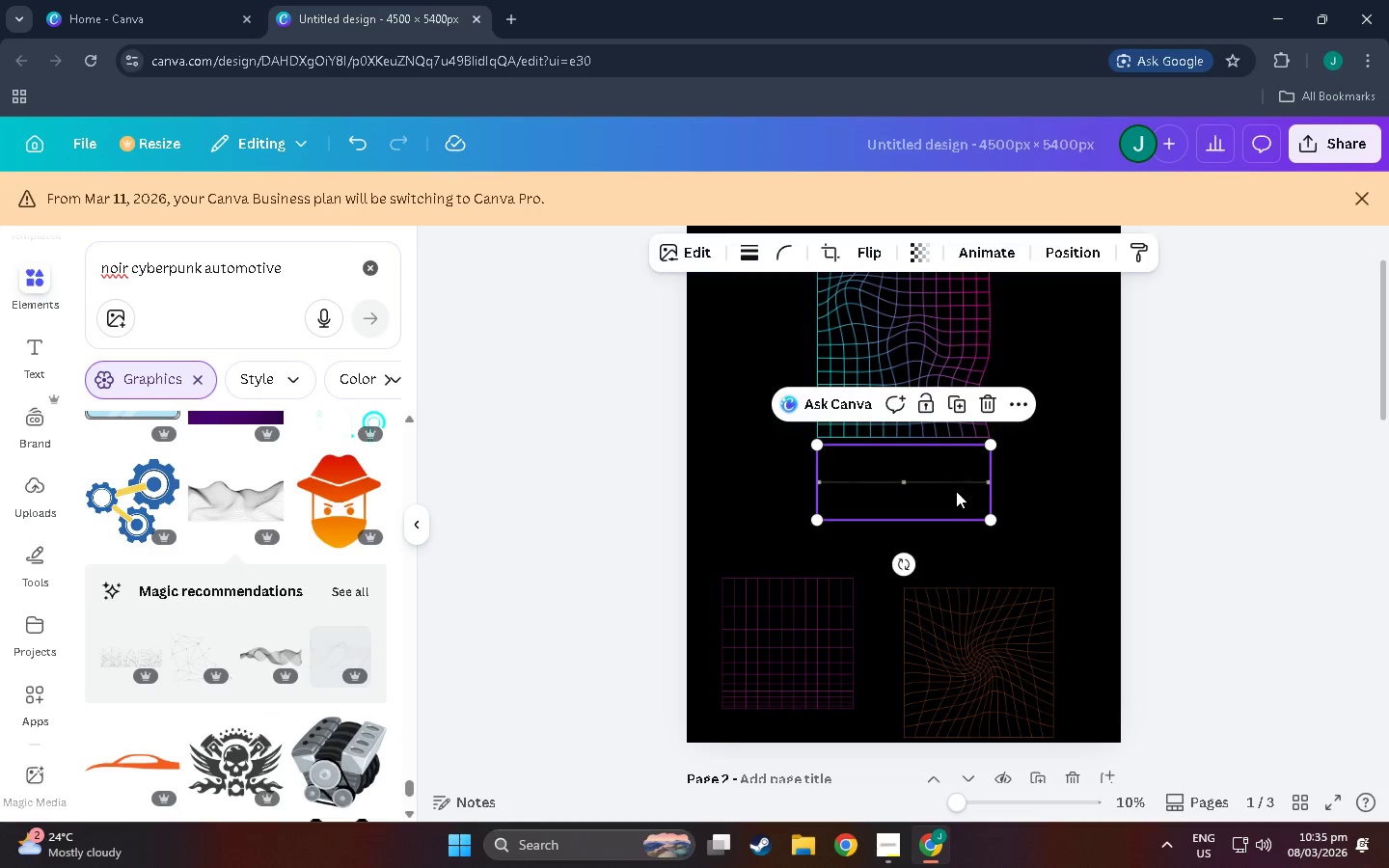 
left_click_drag(start_coordinate=[940, 512], to_coordinate=[983, 376])
 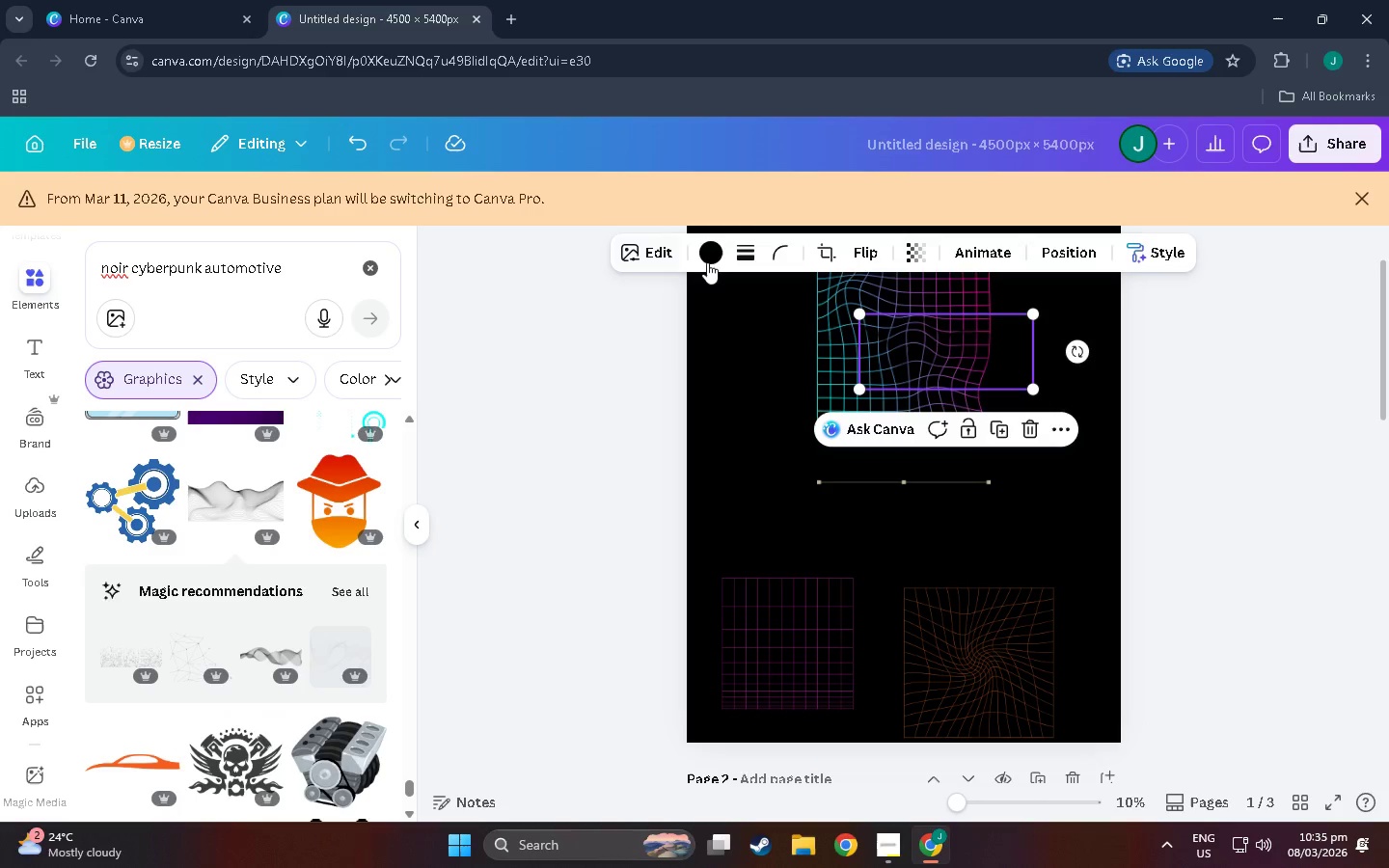 
left_click([711, 259])
 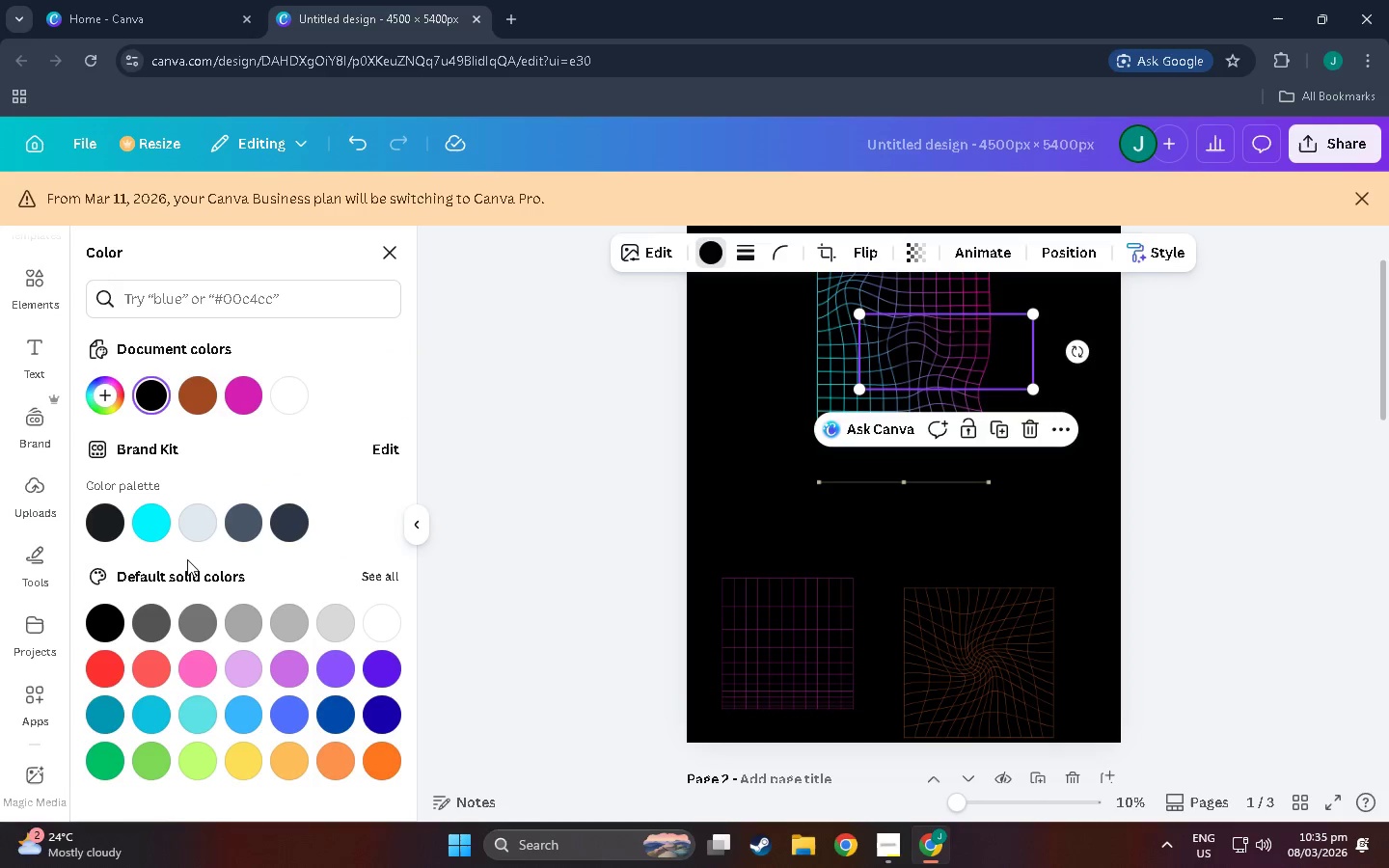 
left_click([187, 523])
 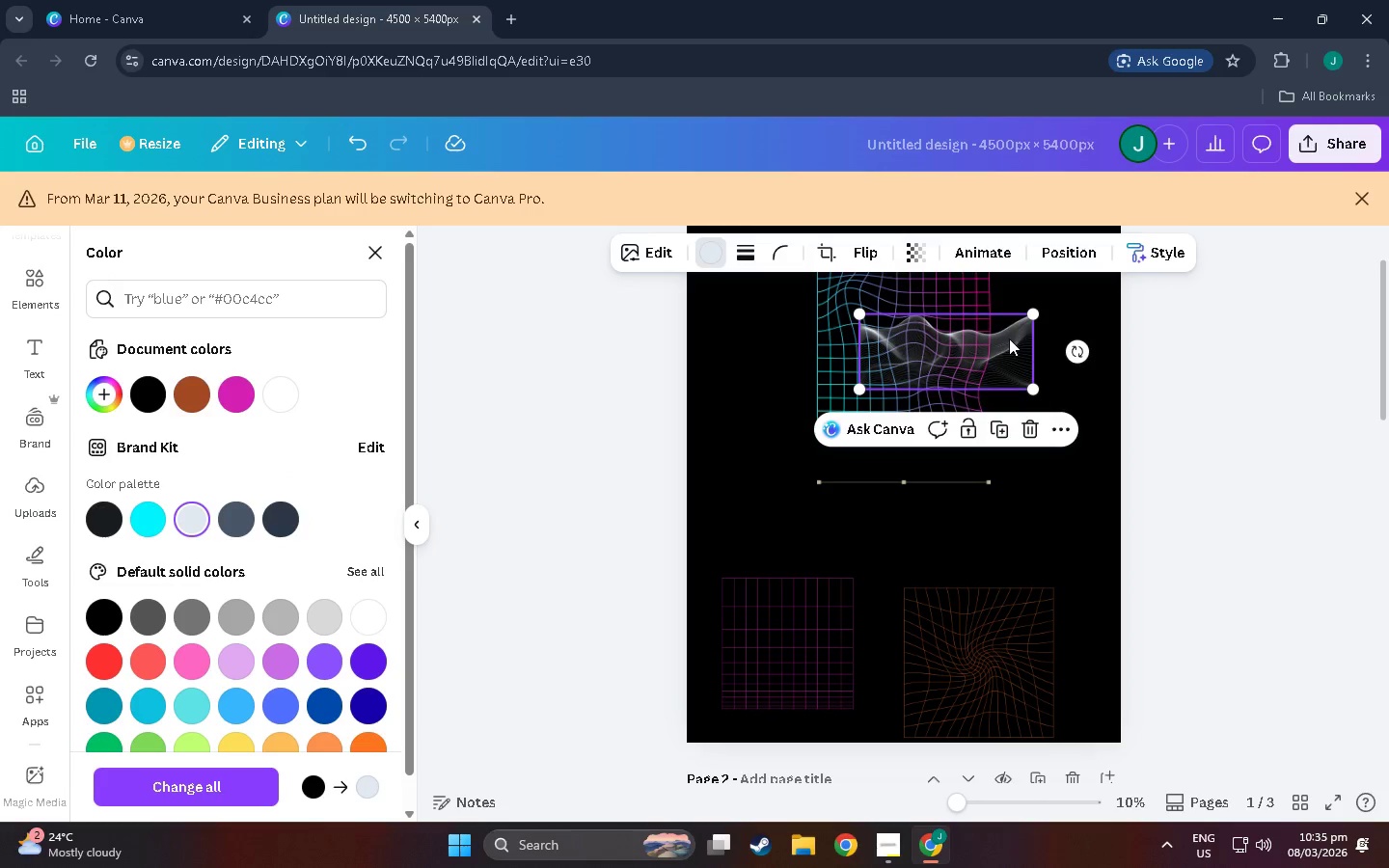 
left_click_drag(start_coordinate=[990, 350], to_coordinate=[851, 525])
 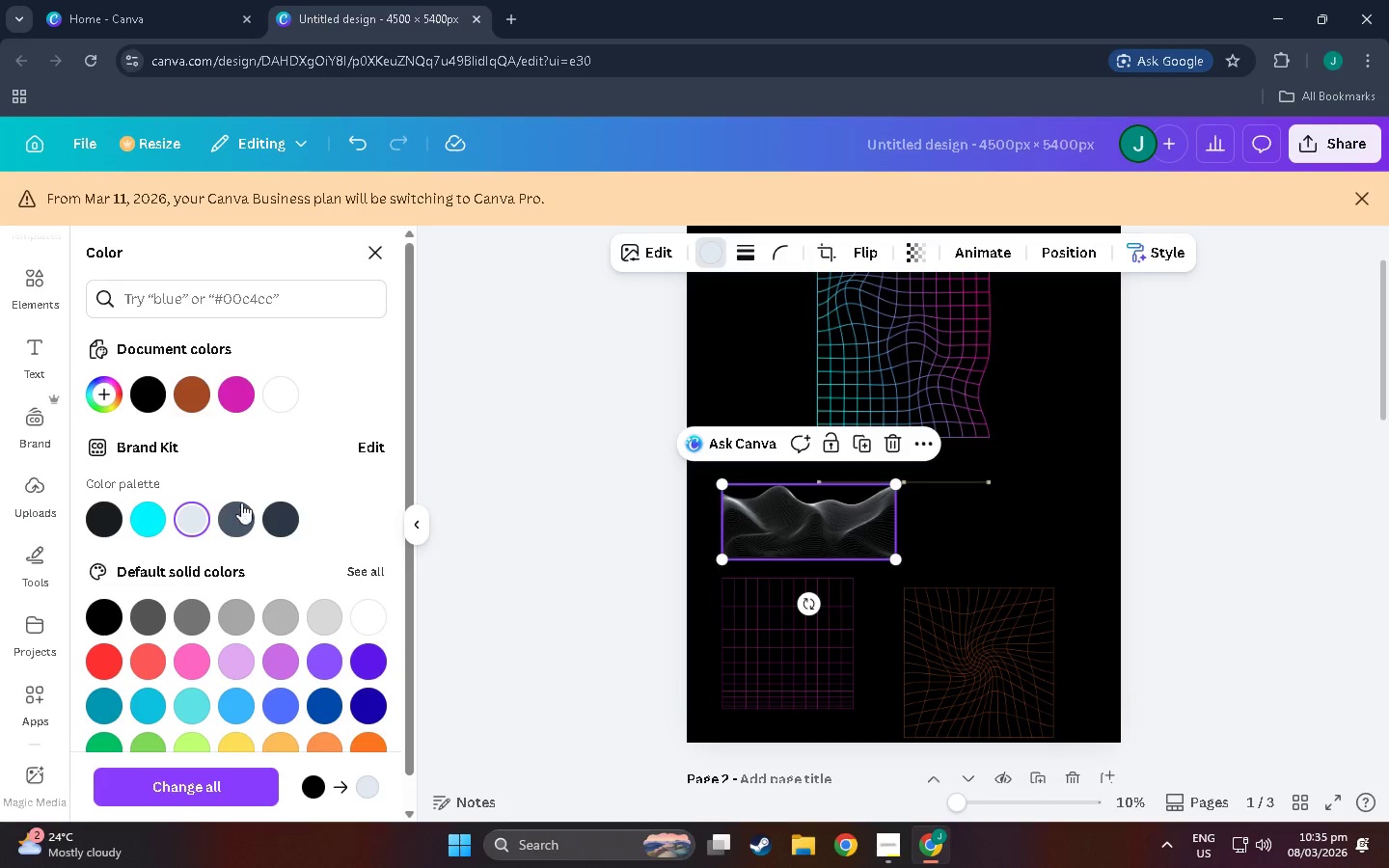 
scroll: coordinate [273, 592], scroll_direction: down, amount: 9.0
 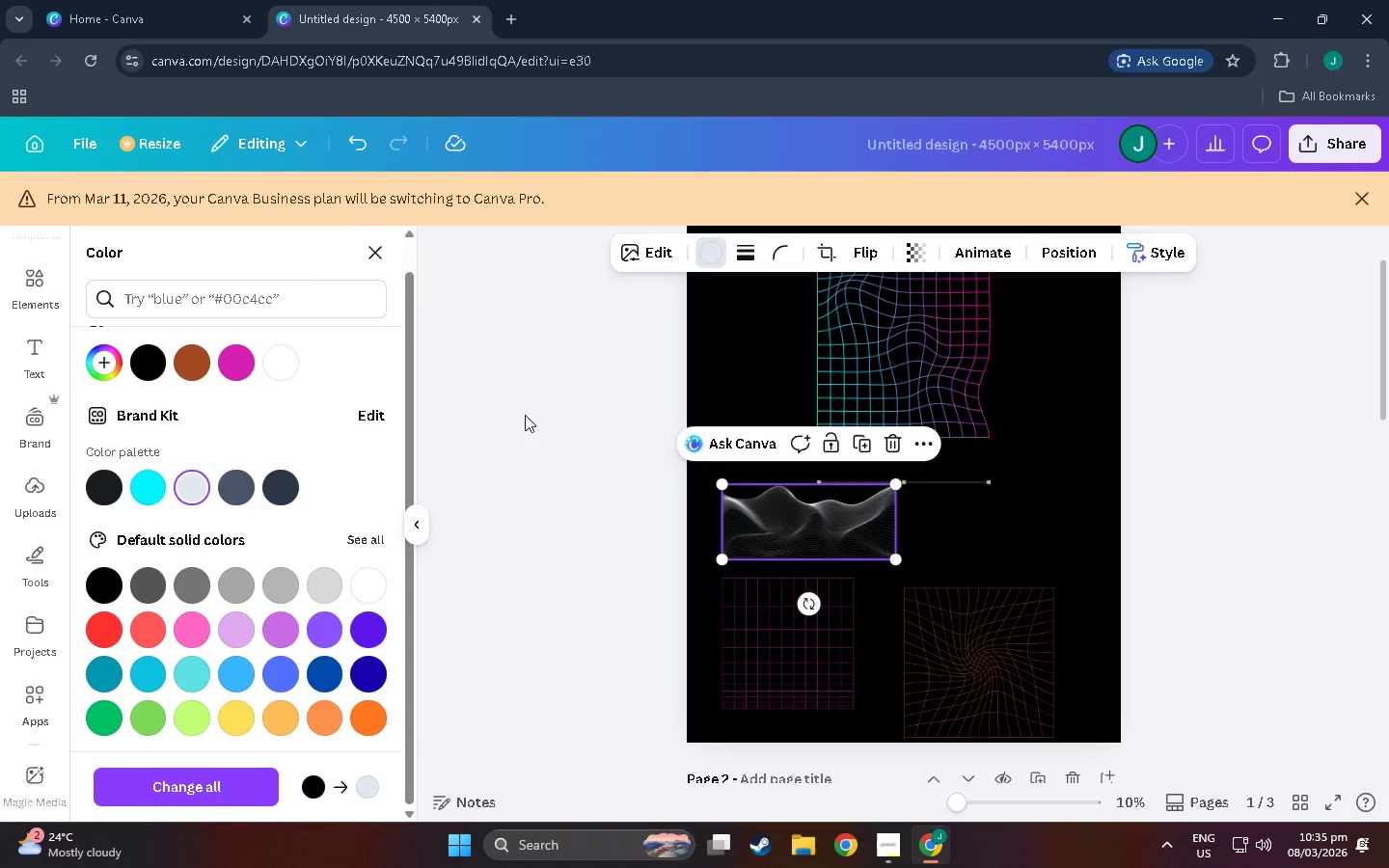 
left_click([509, 482])
 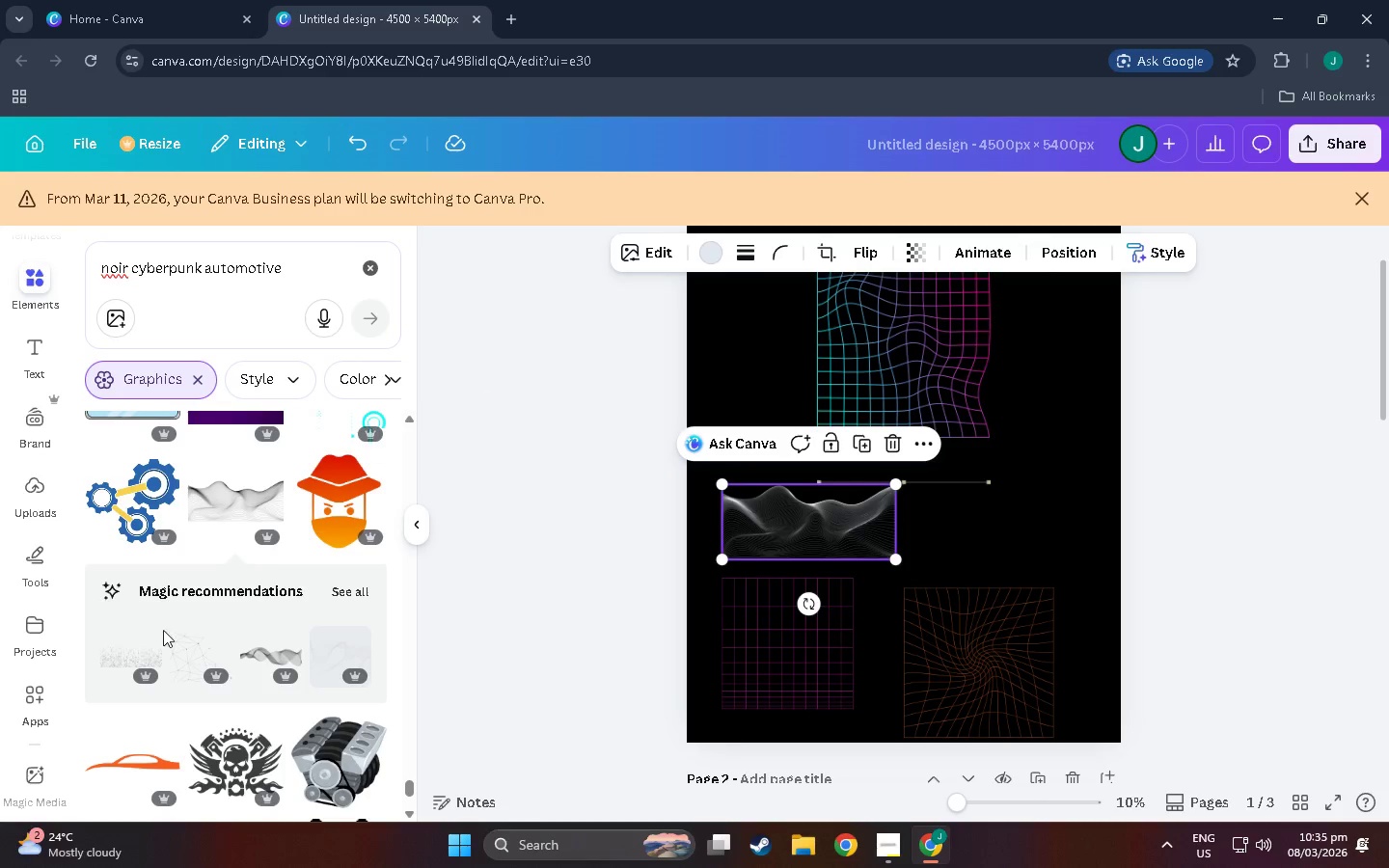 
scroll: coordinate [209, 596], scroll_direction: down, amount: 33.0
 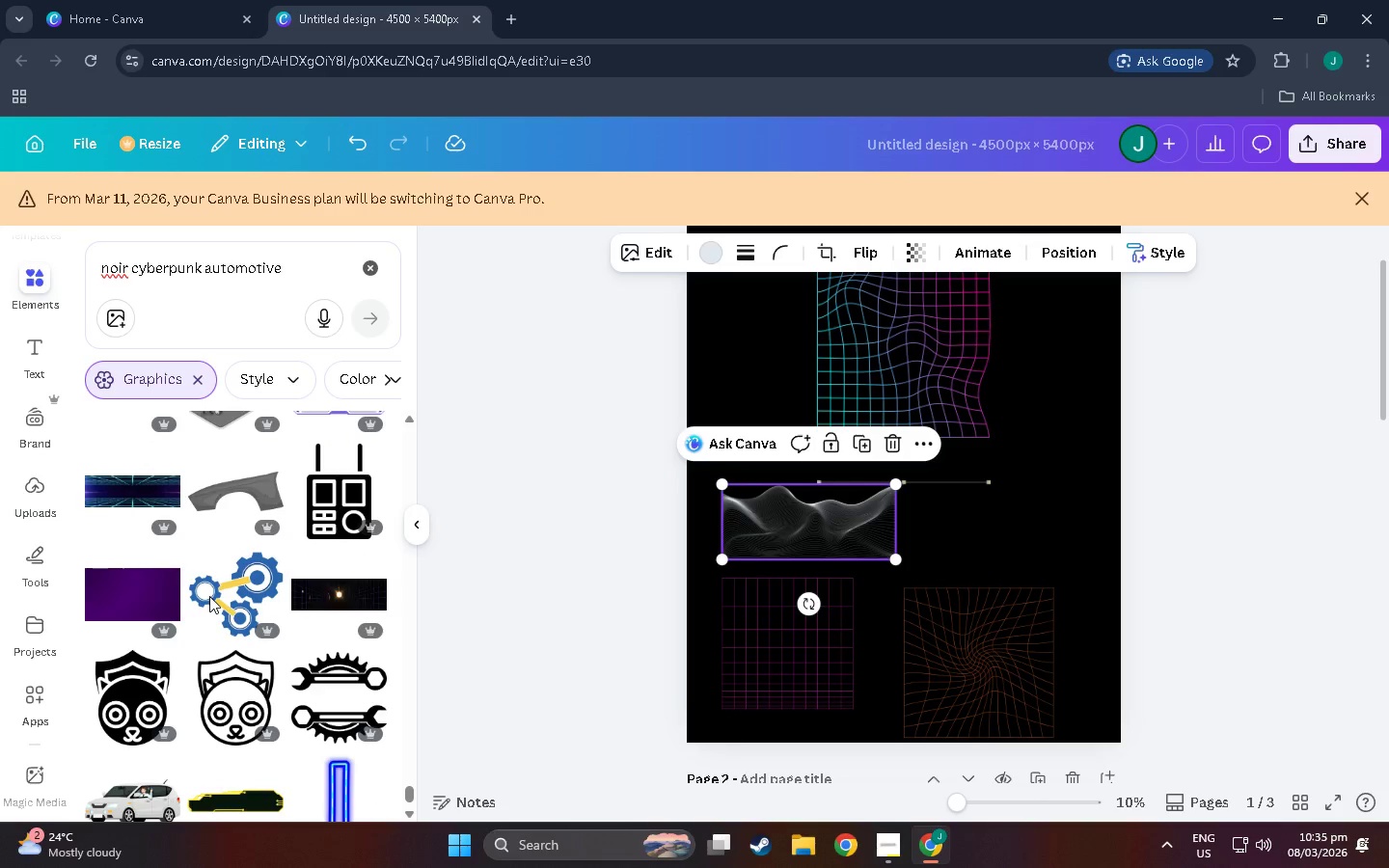 
scroll: coordinate [264, 582], scroll_direction: down, amount: 66.0
 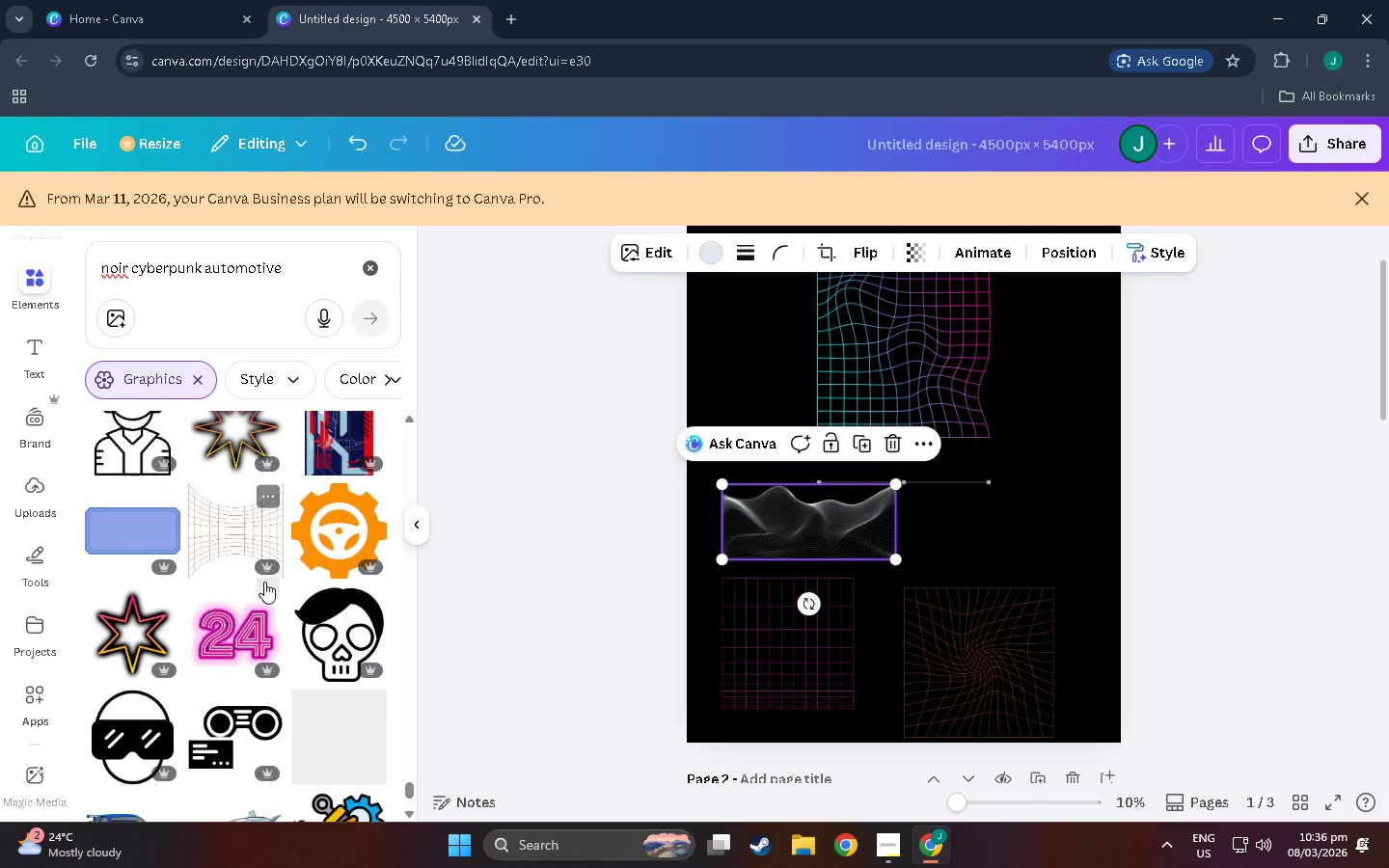 
scroll: coordinate [263, 543], scroll_direction: down, amount: 115.0
 